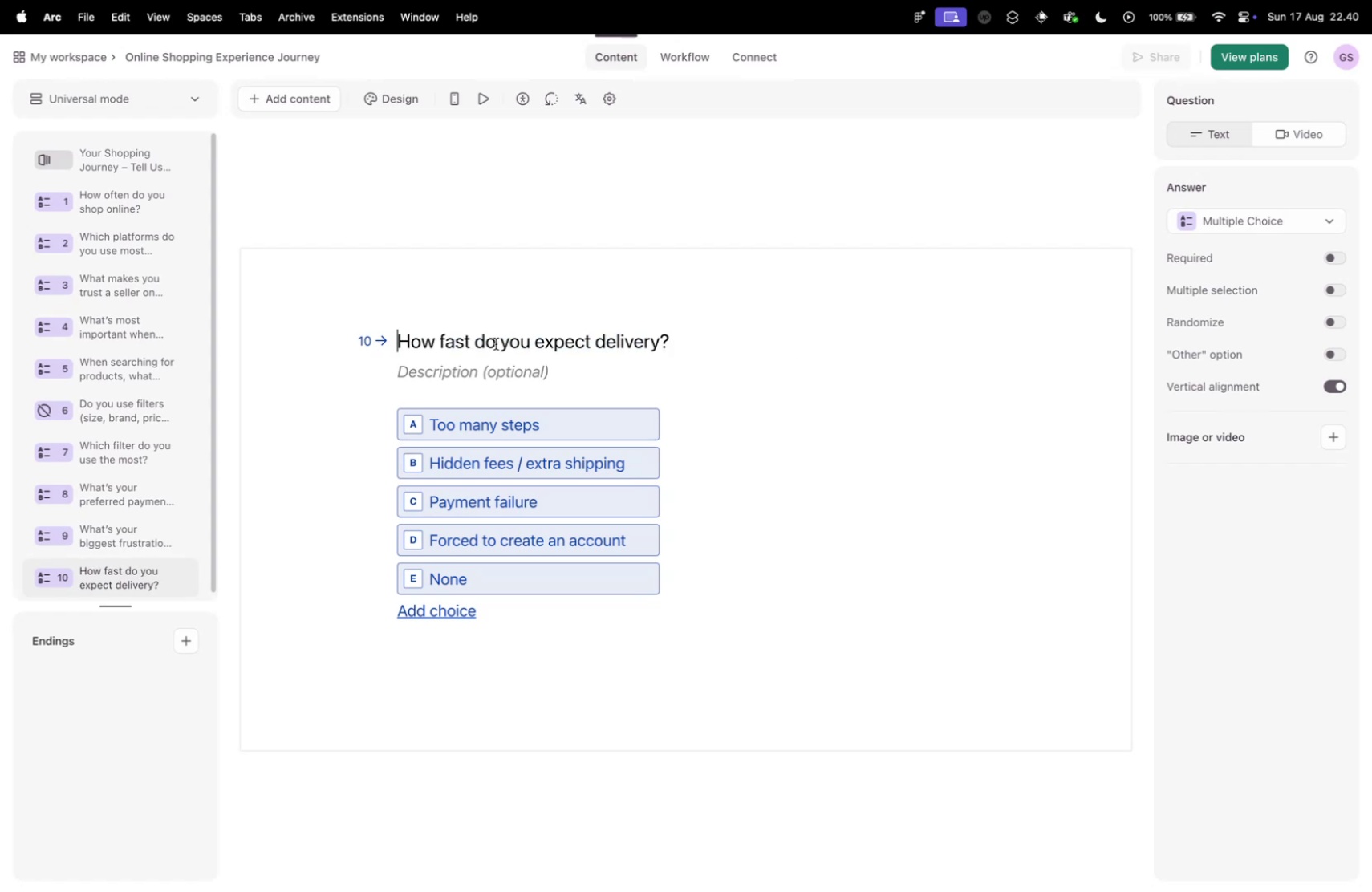 
key(Control+ControlLeft)
 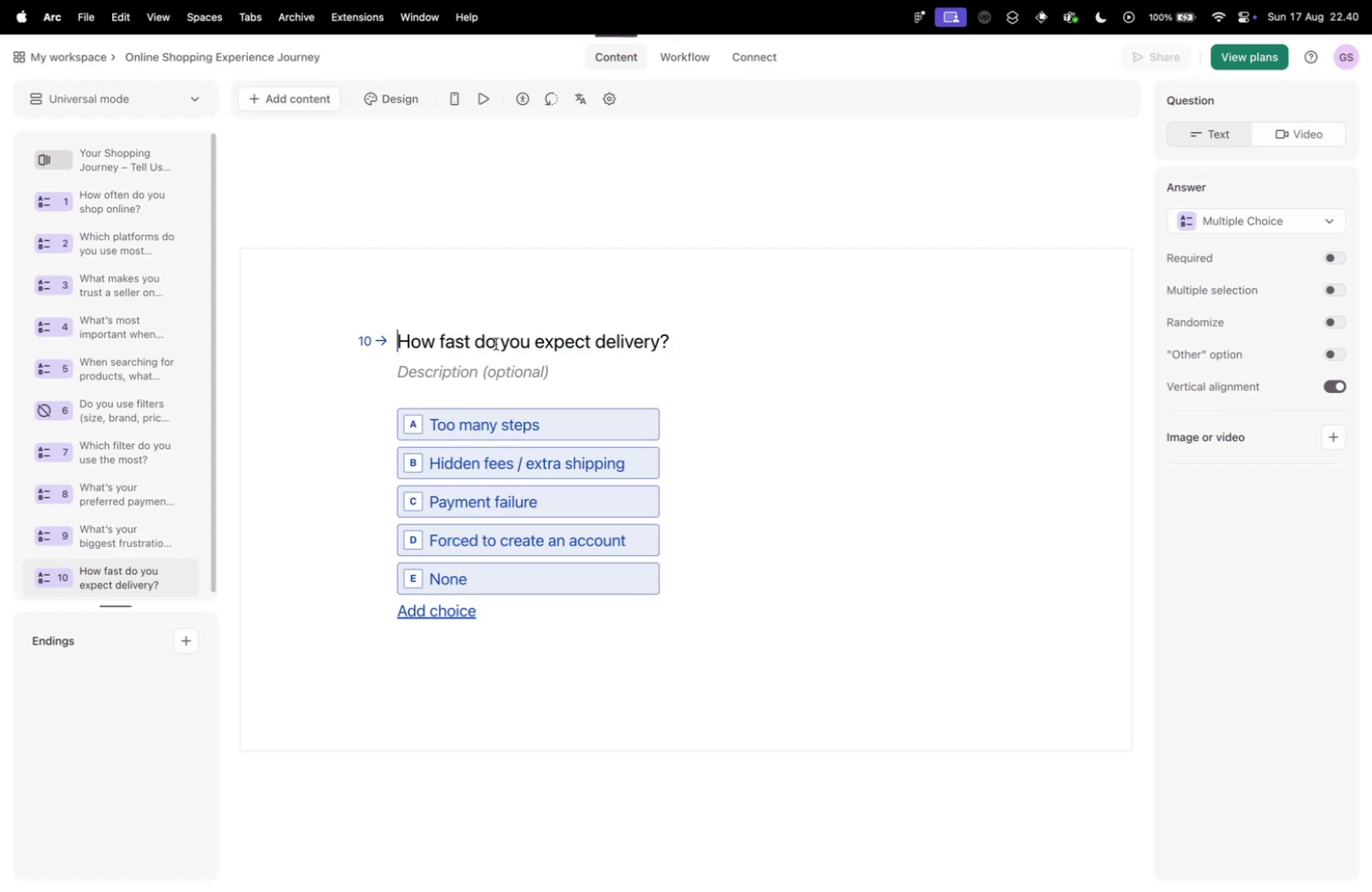 
key(Control+Tab)
 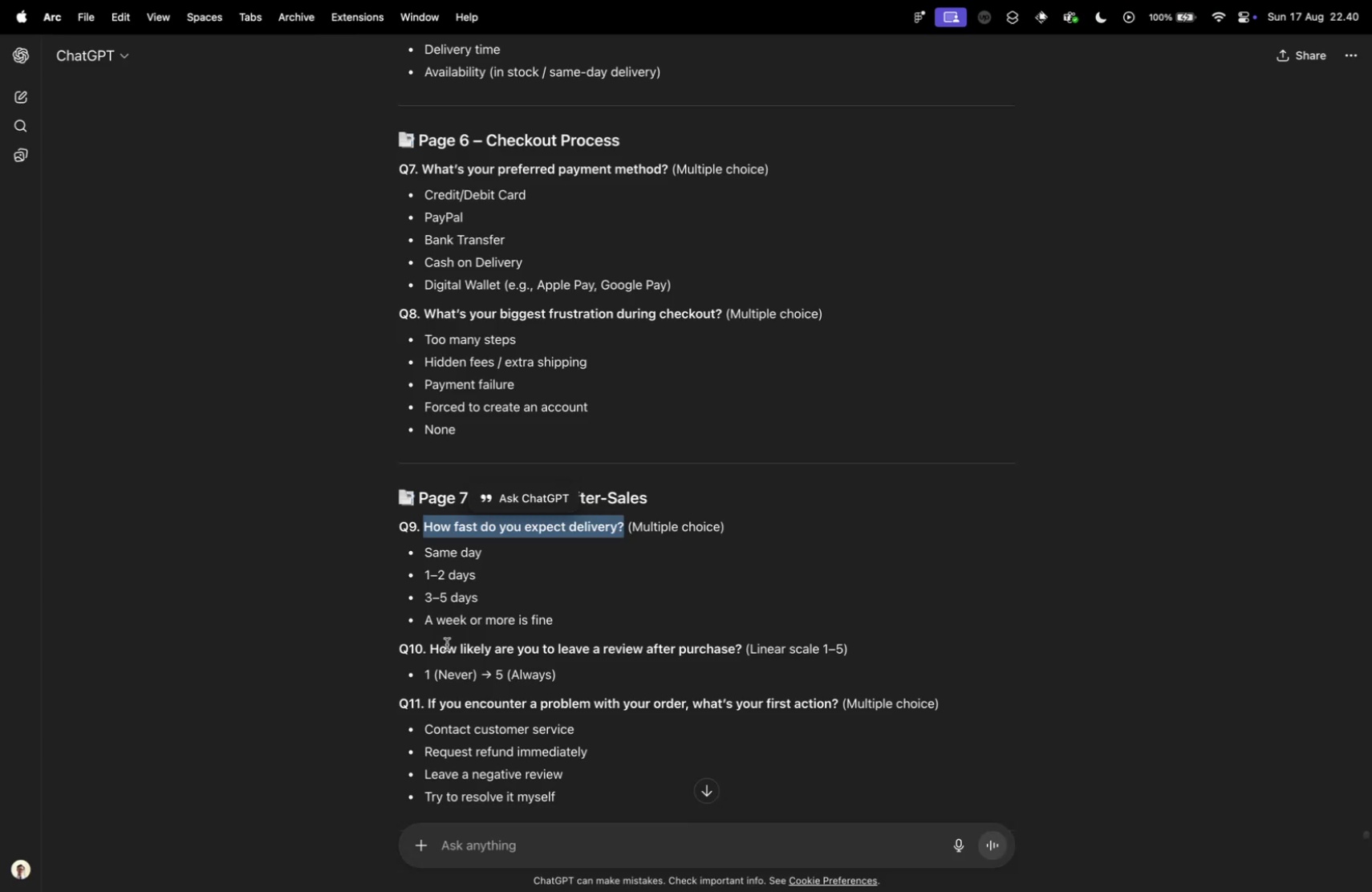 
left_click_drag(start_coordinate=[425, 552], to_coordinate=[599, 622])
 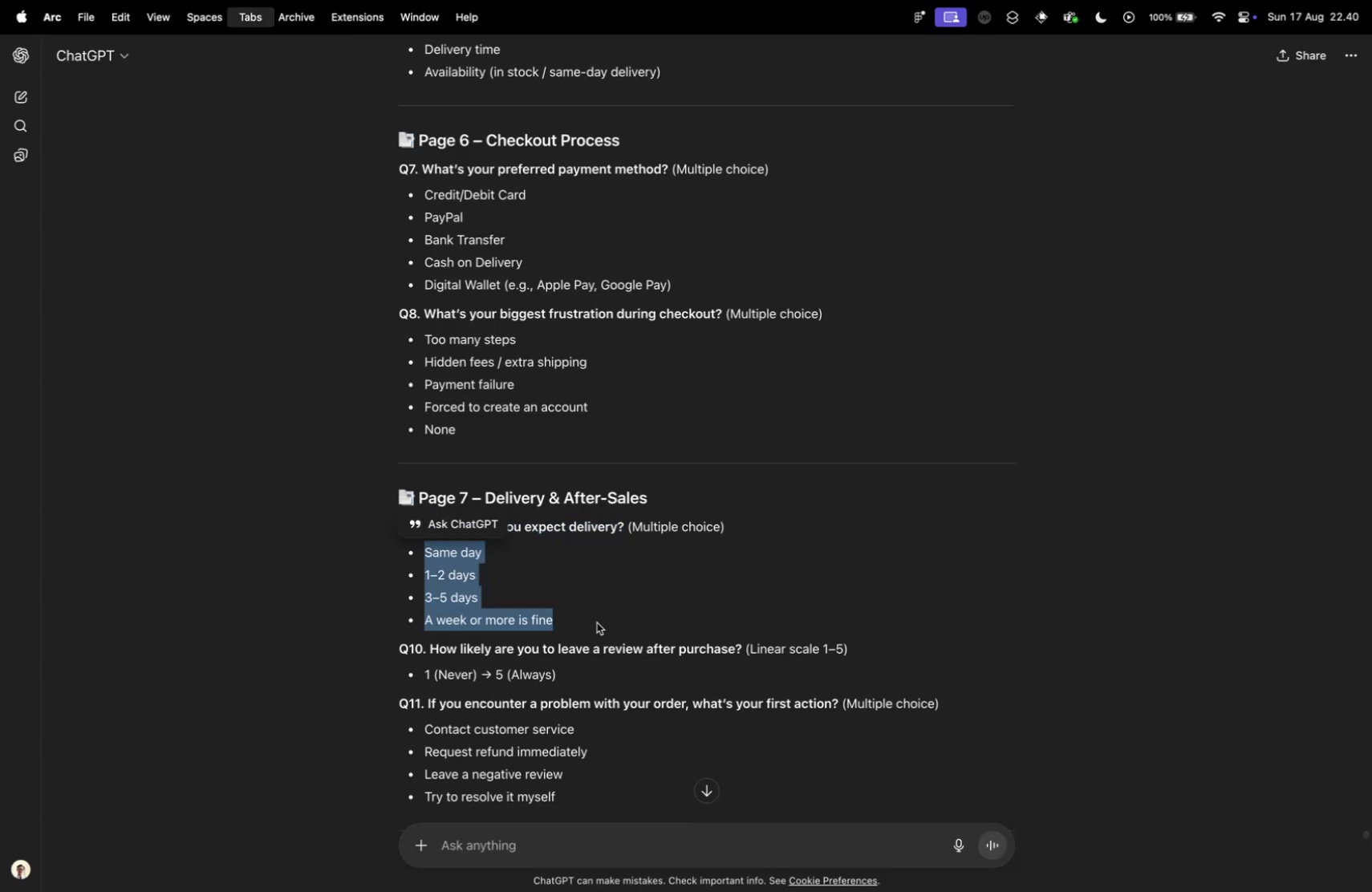 
key(Meta+CommandLeft)
 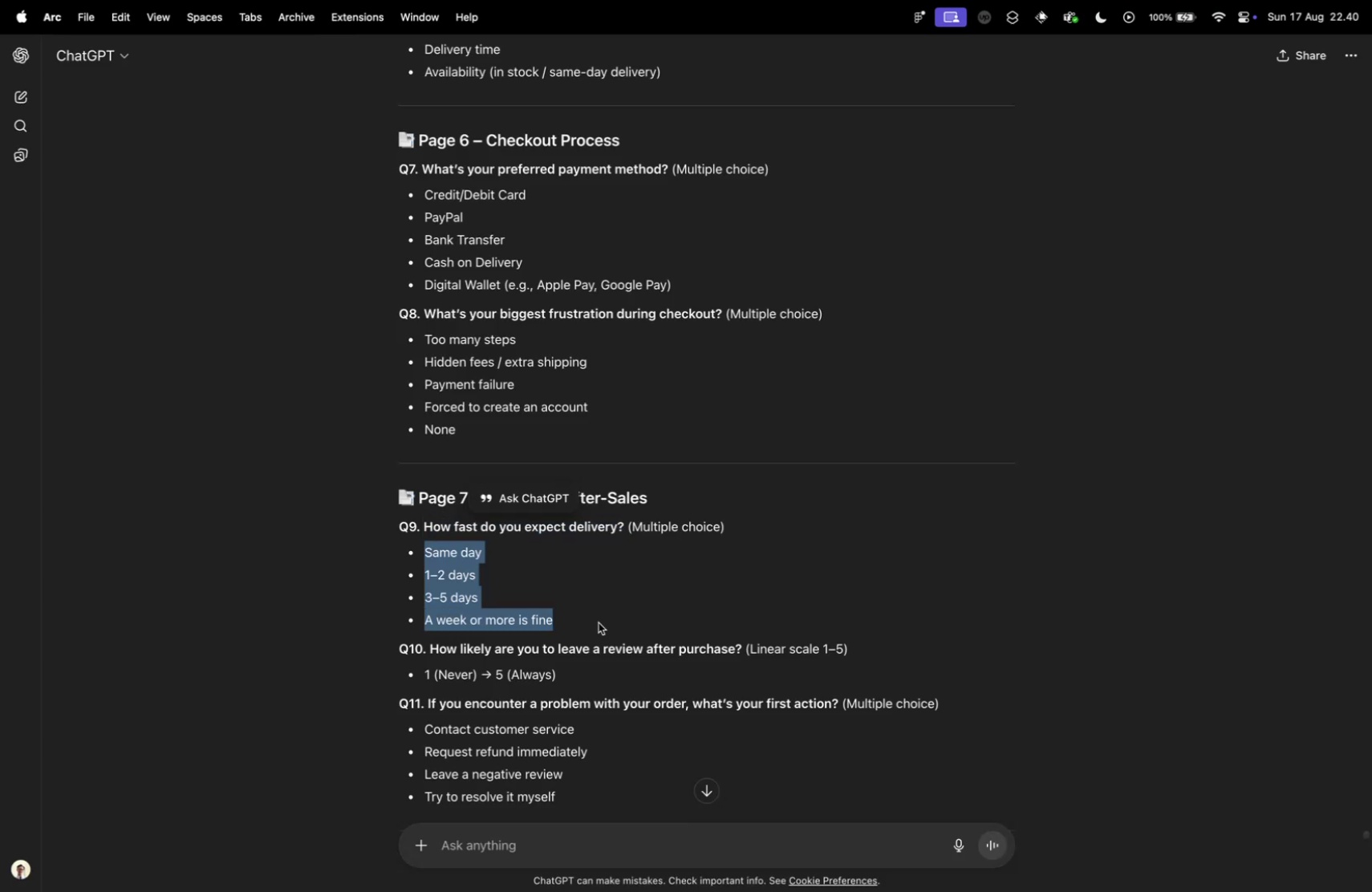 
key(Meta+C)
 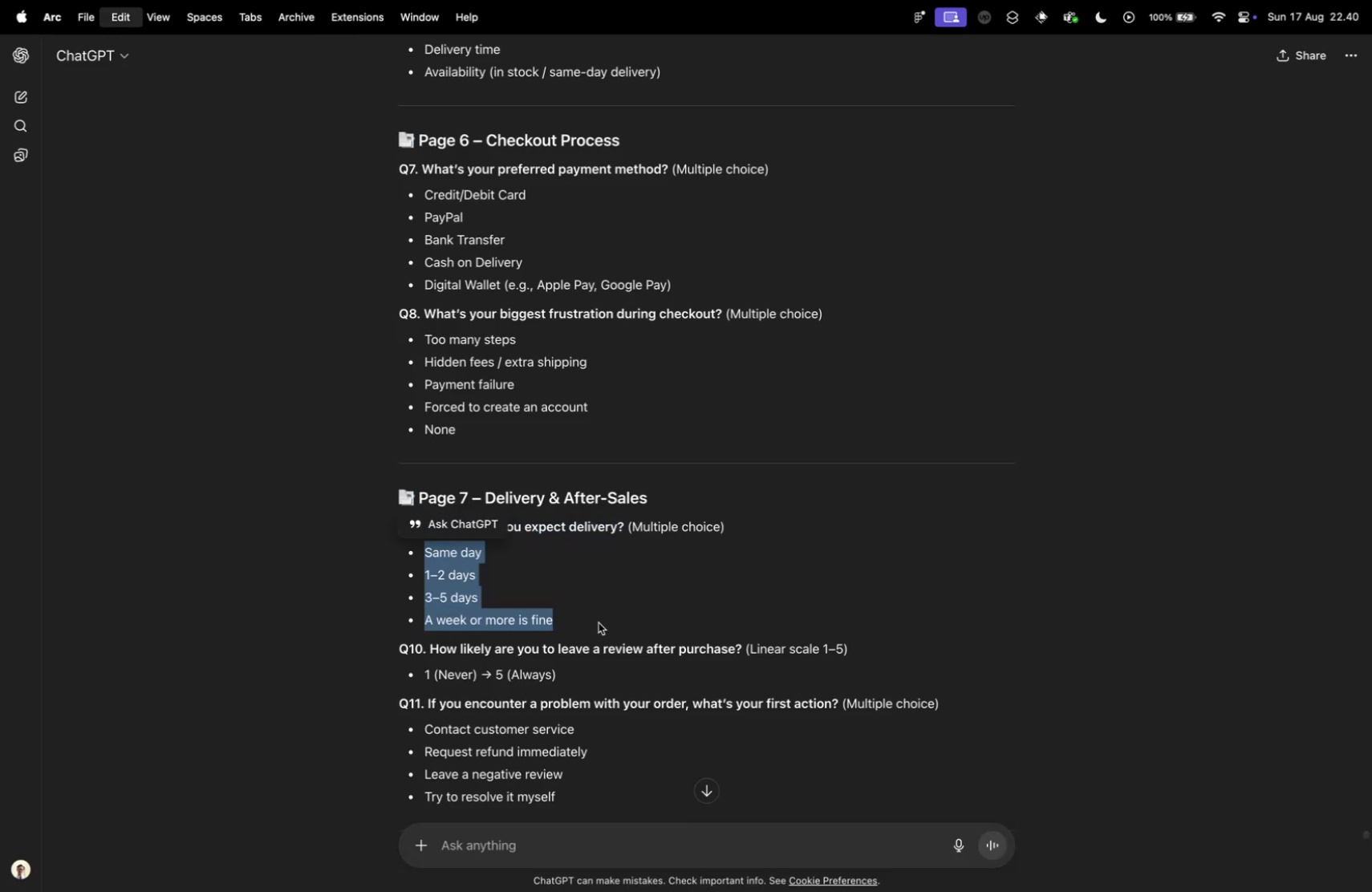 
key(Control+ControlLeft)
 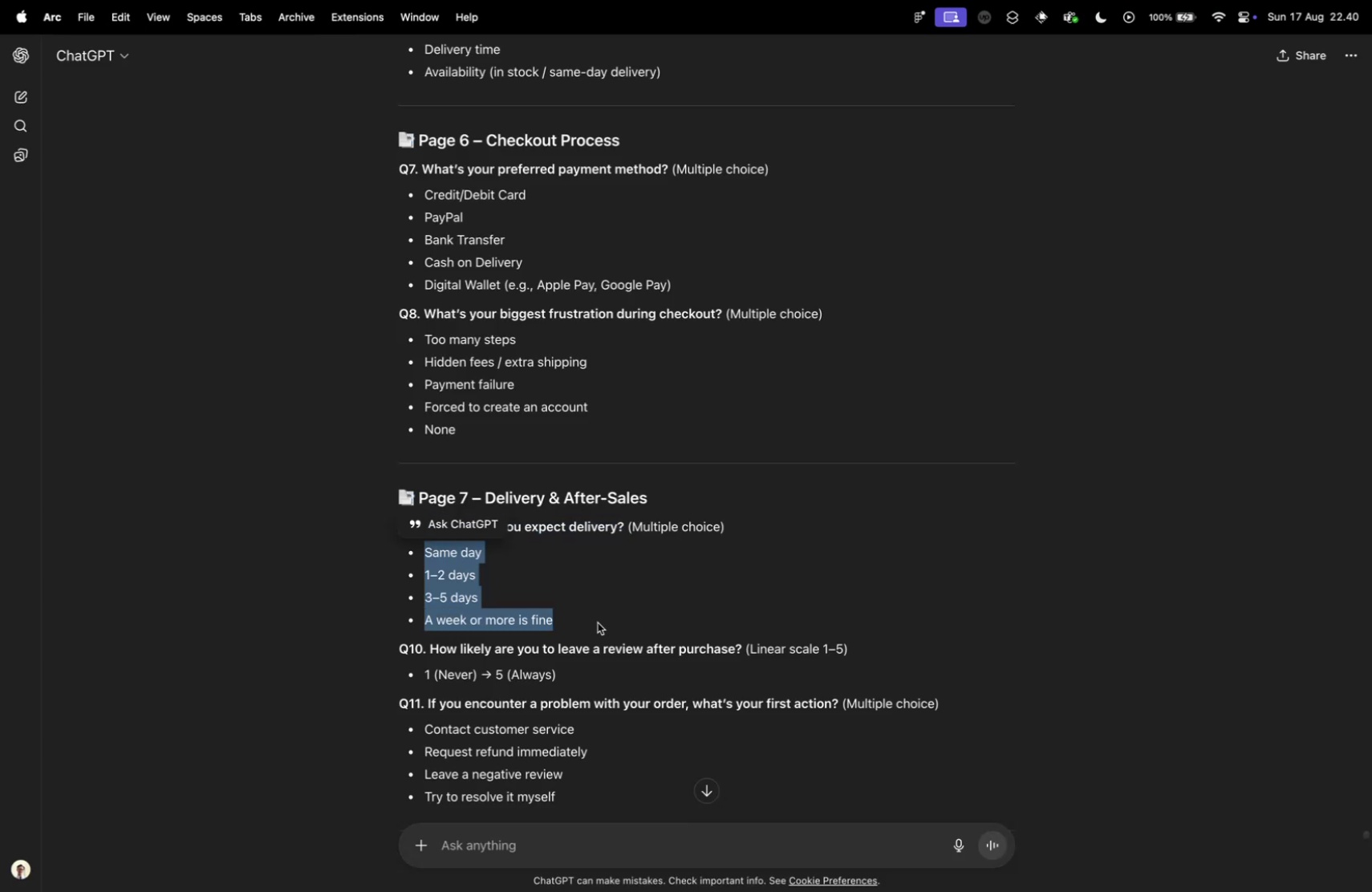 
key(Control+Tab)
 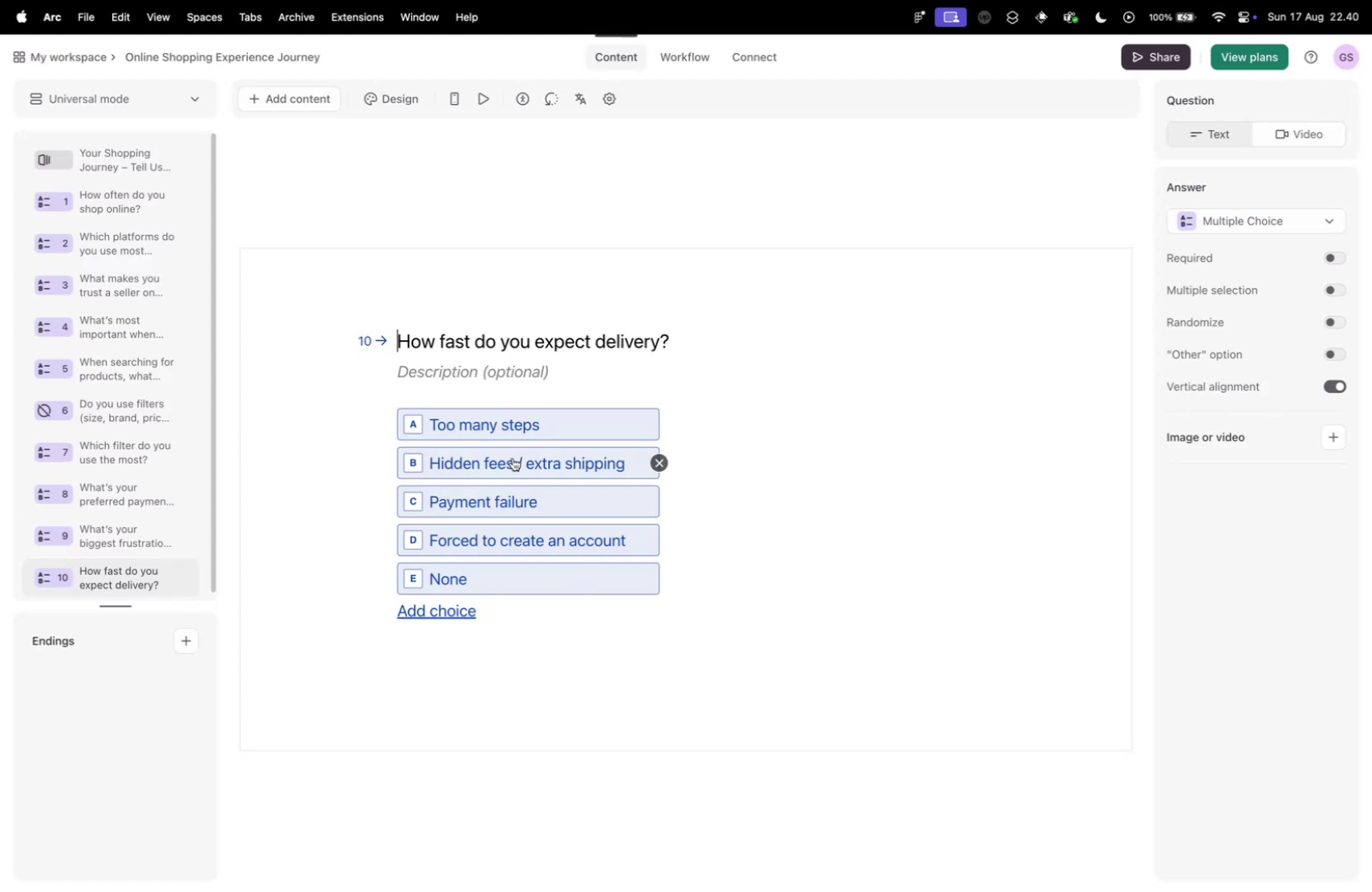 
left_click([501, 416])
 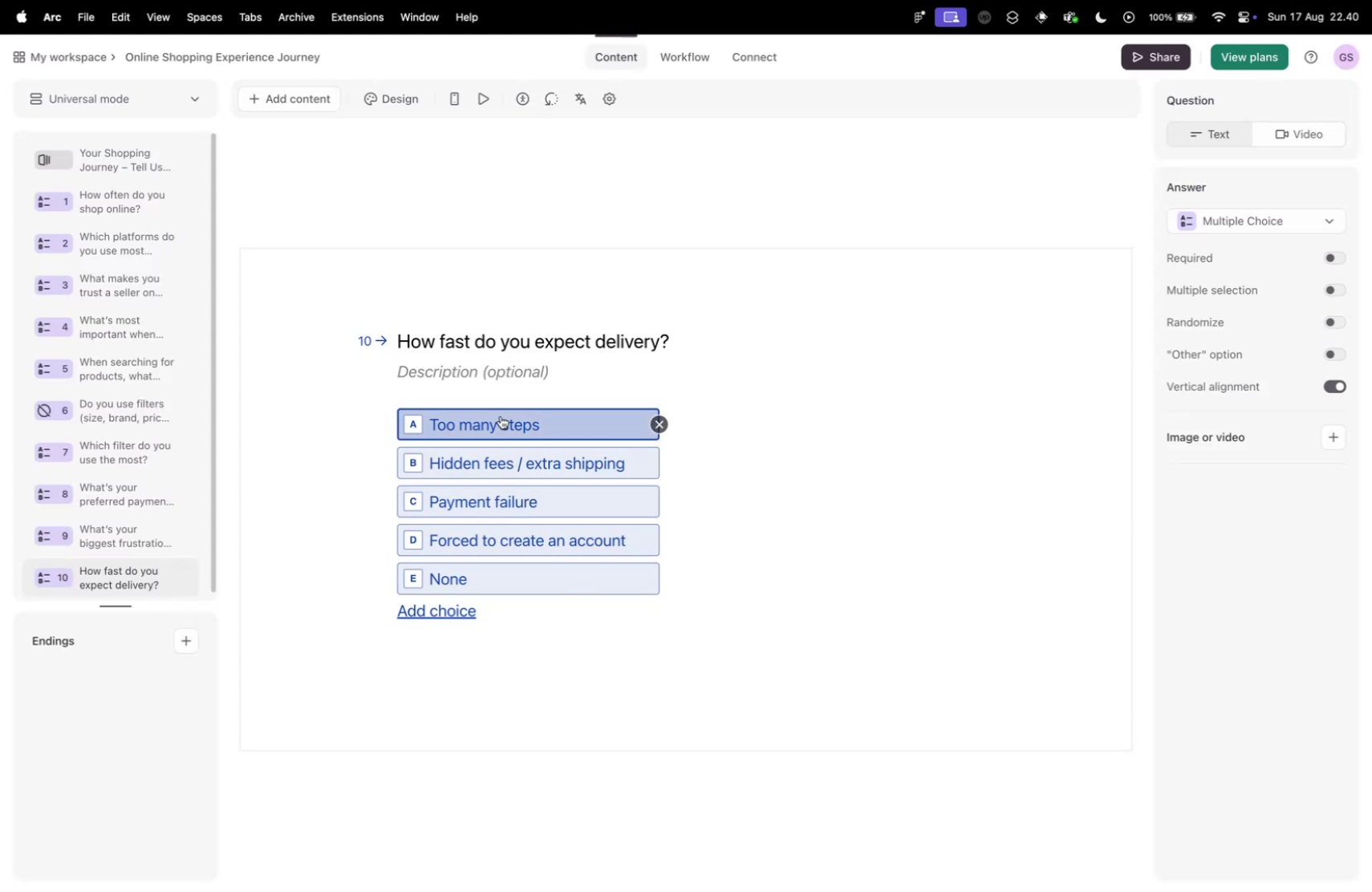 
key(Meta+V)
 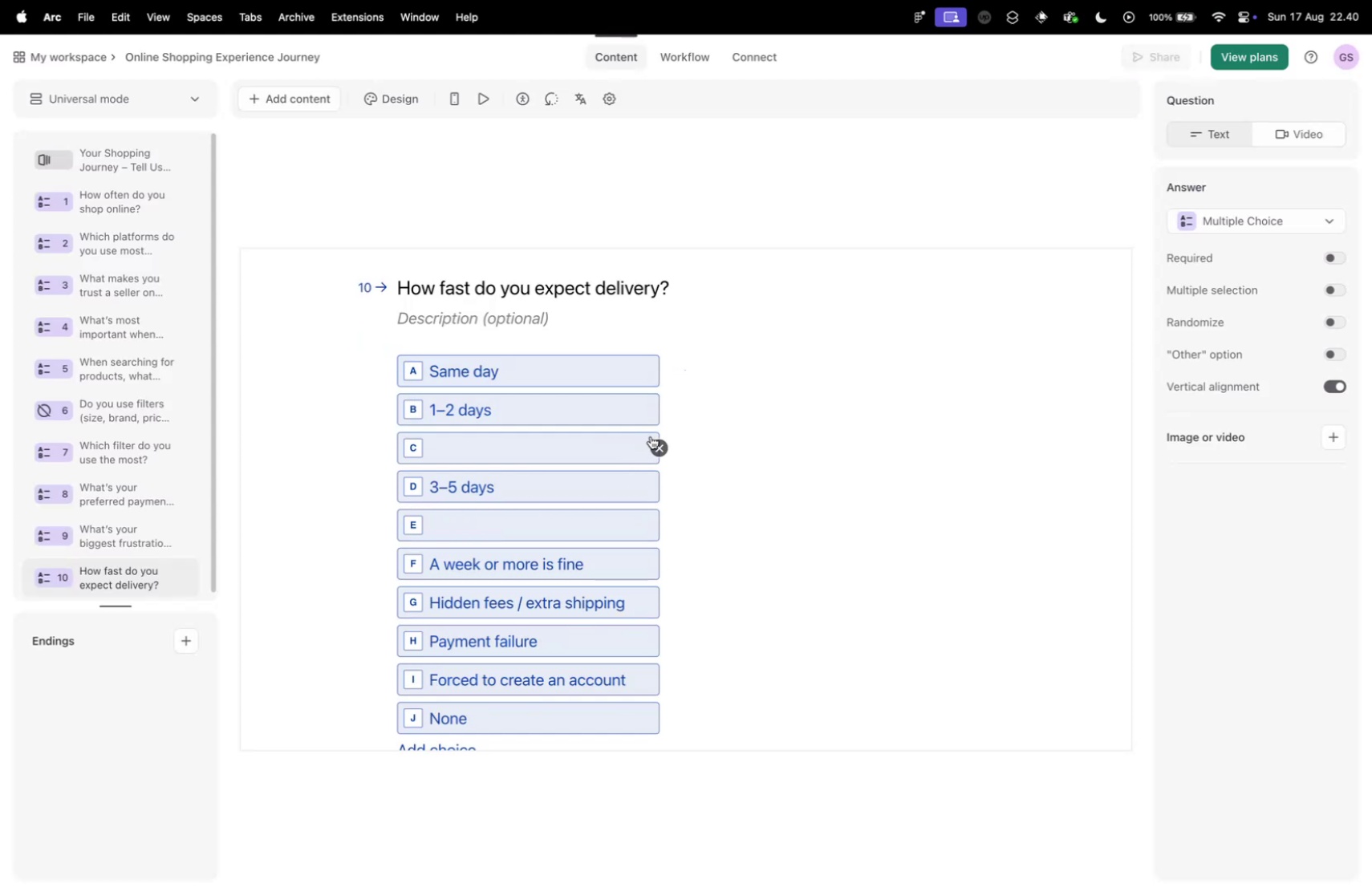 
left_click([651, 446])
 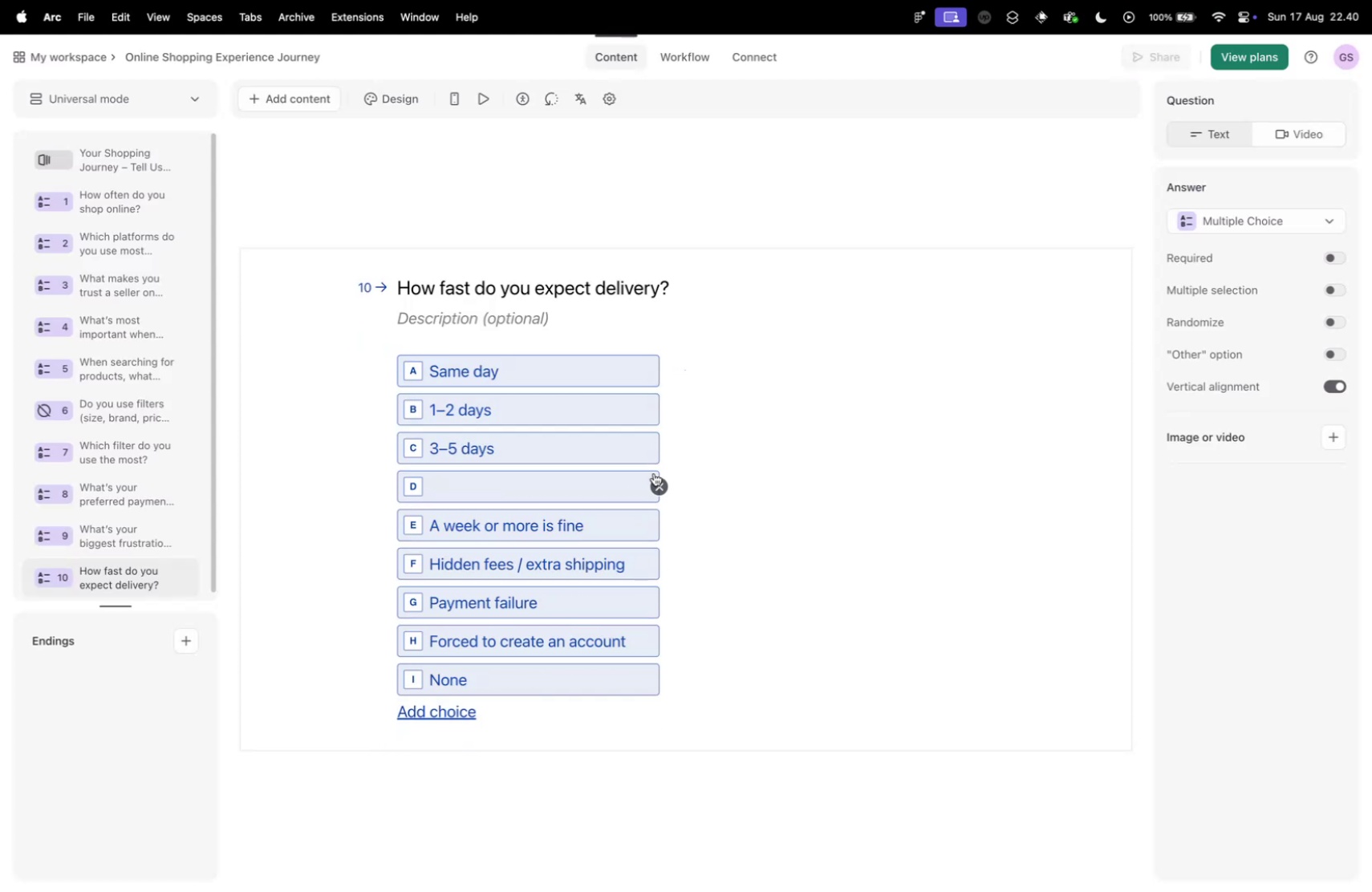 
left_click([653, 481])
 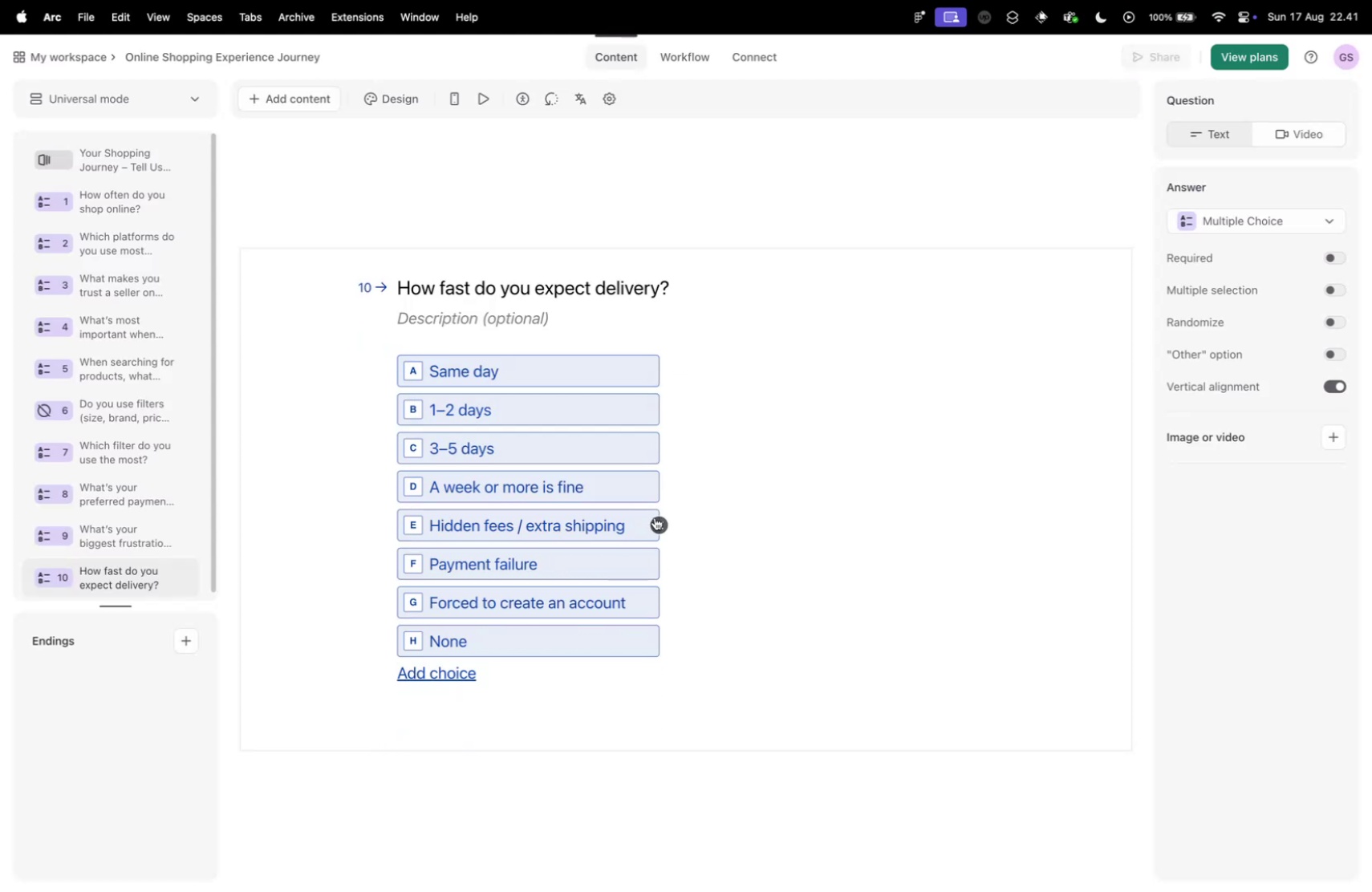 
left_click([651, 520])
 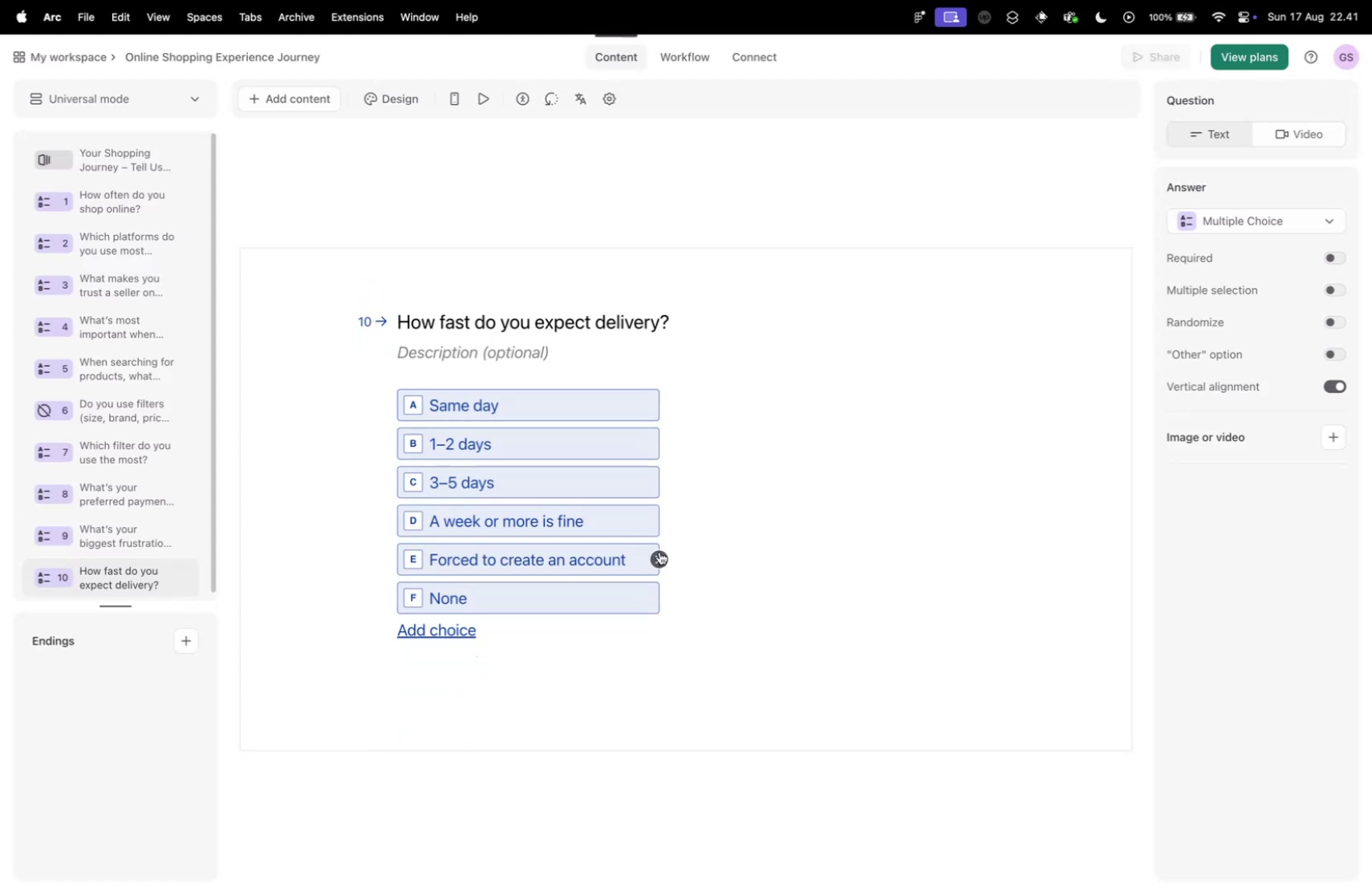 
left_click([658, 563])
 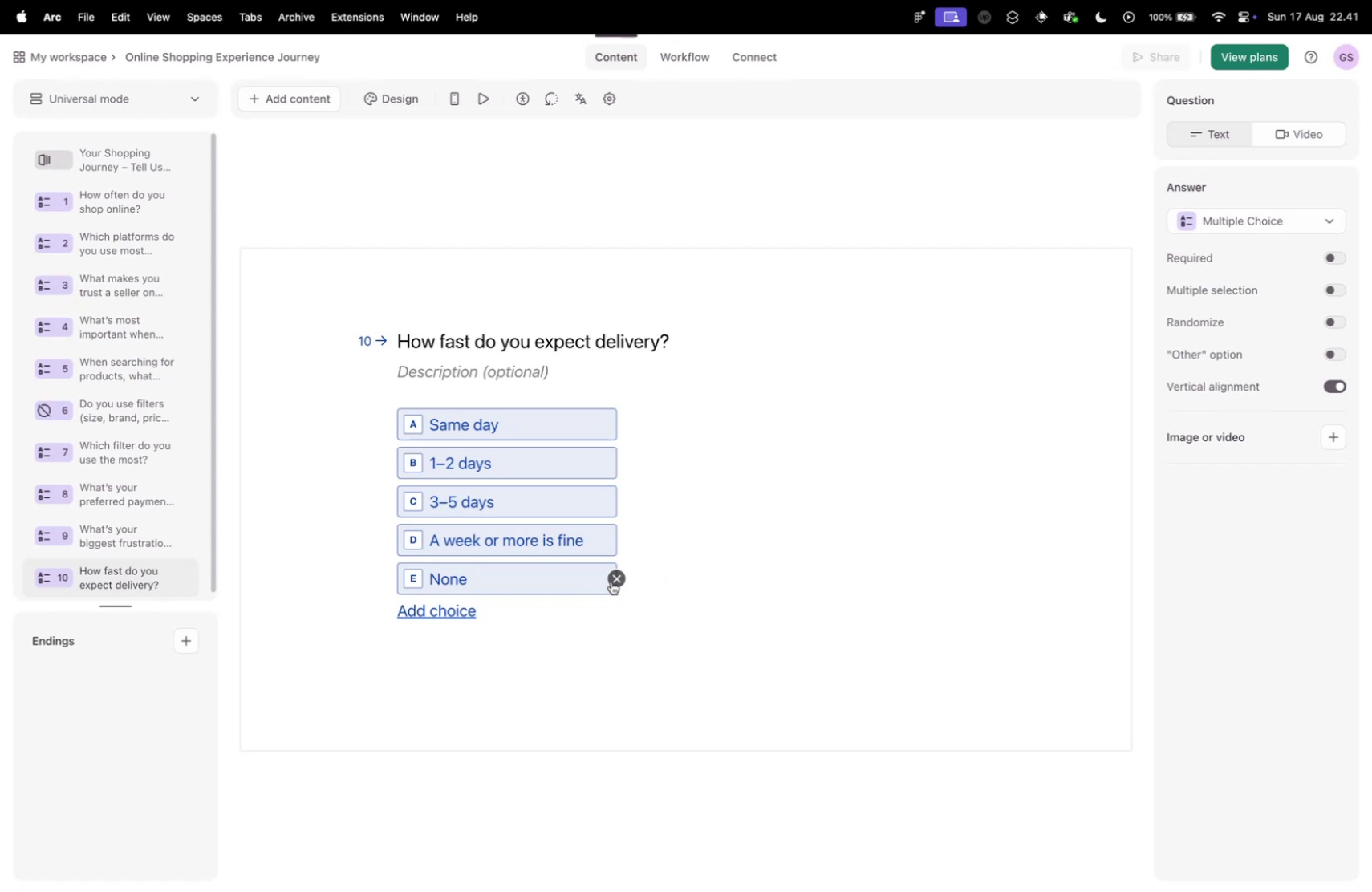 
left_click([616, 578])
 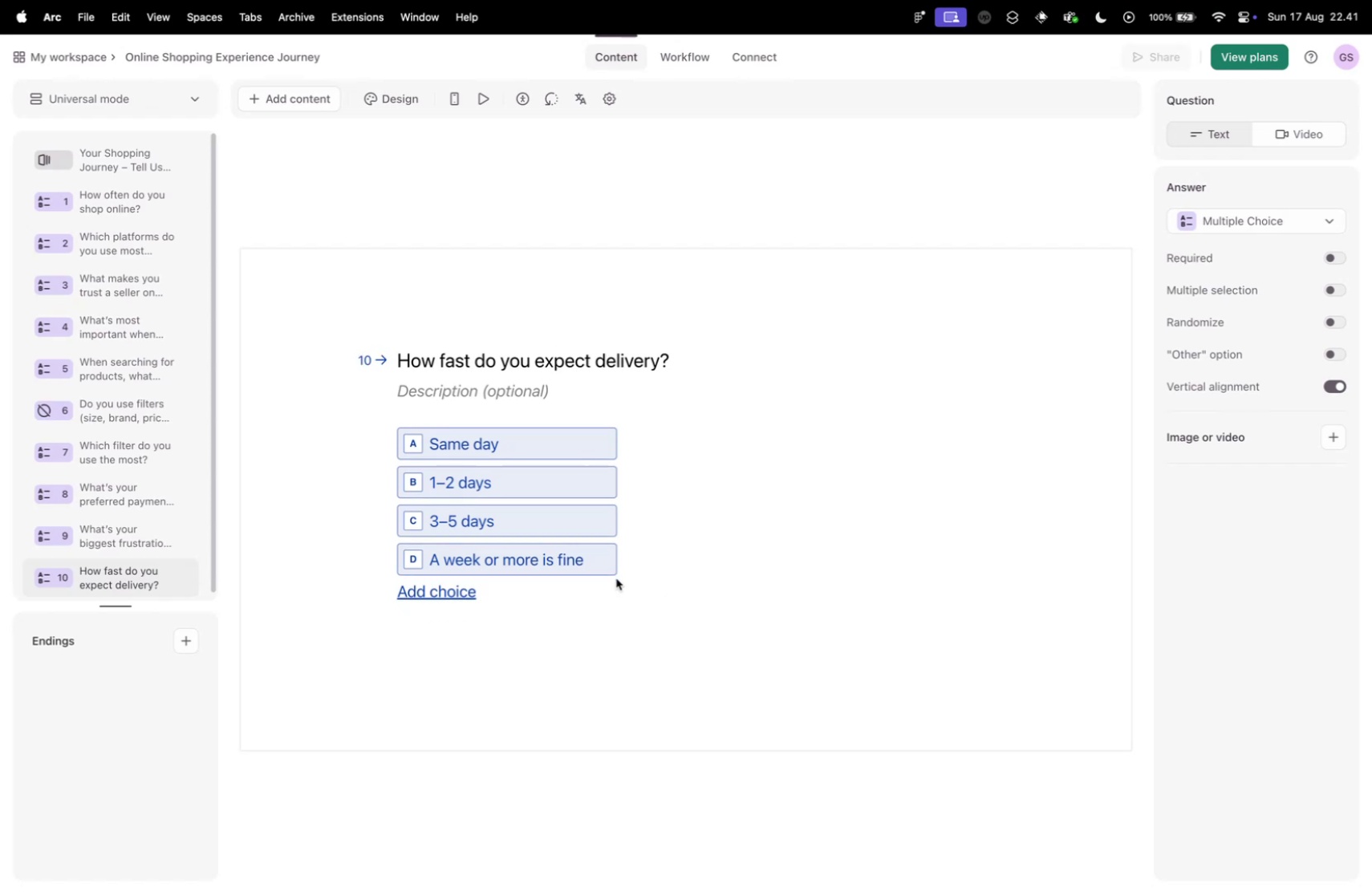 
key(Control+ControlLeft)
 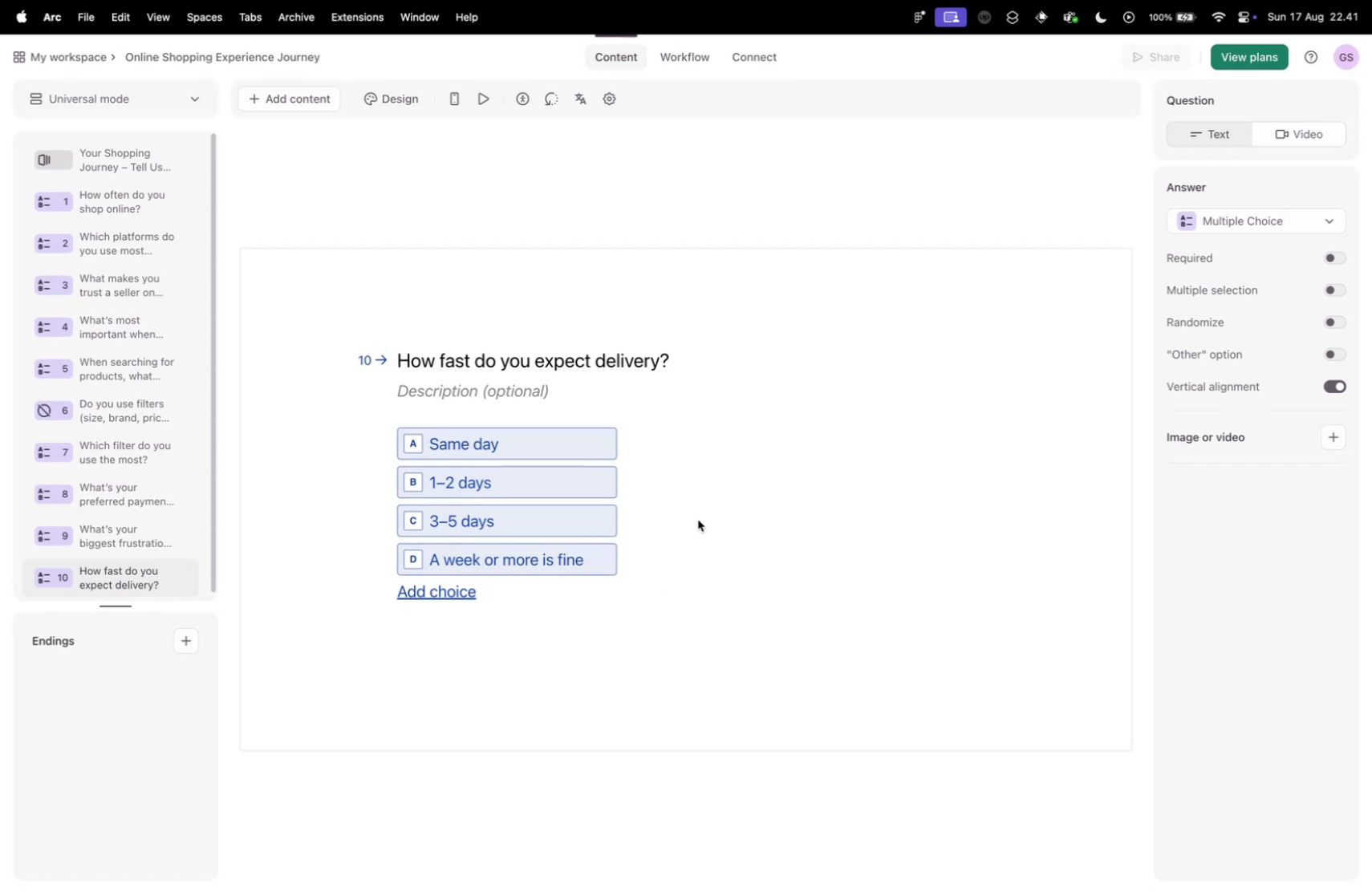 
key(Control+Tab)
 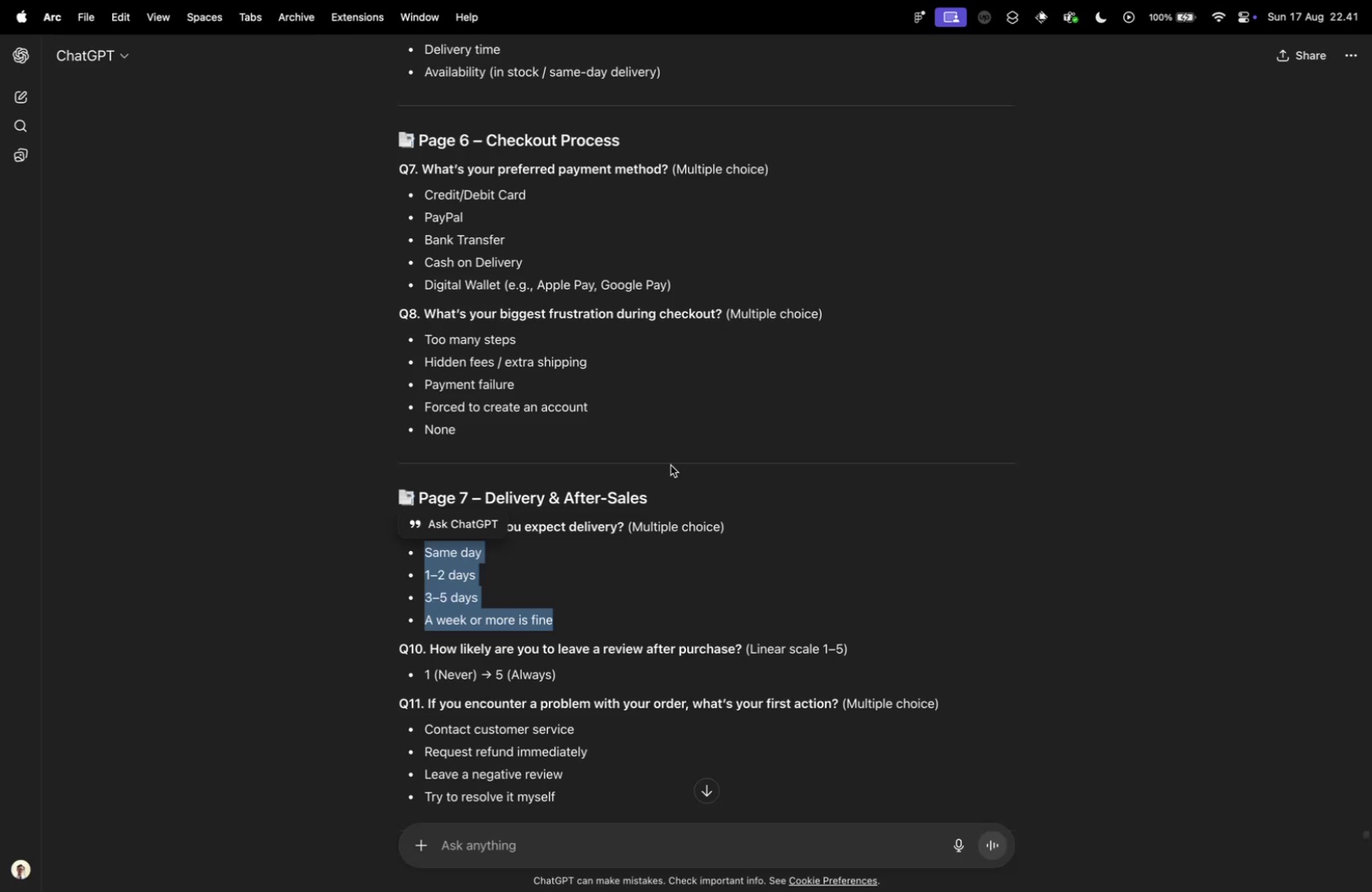 
scroll: coordinate [489, 508], scroll_direction: down, amount: 5.0
 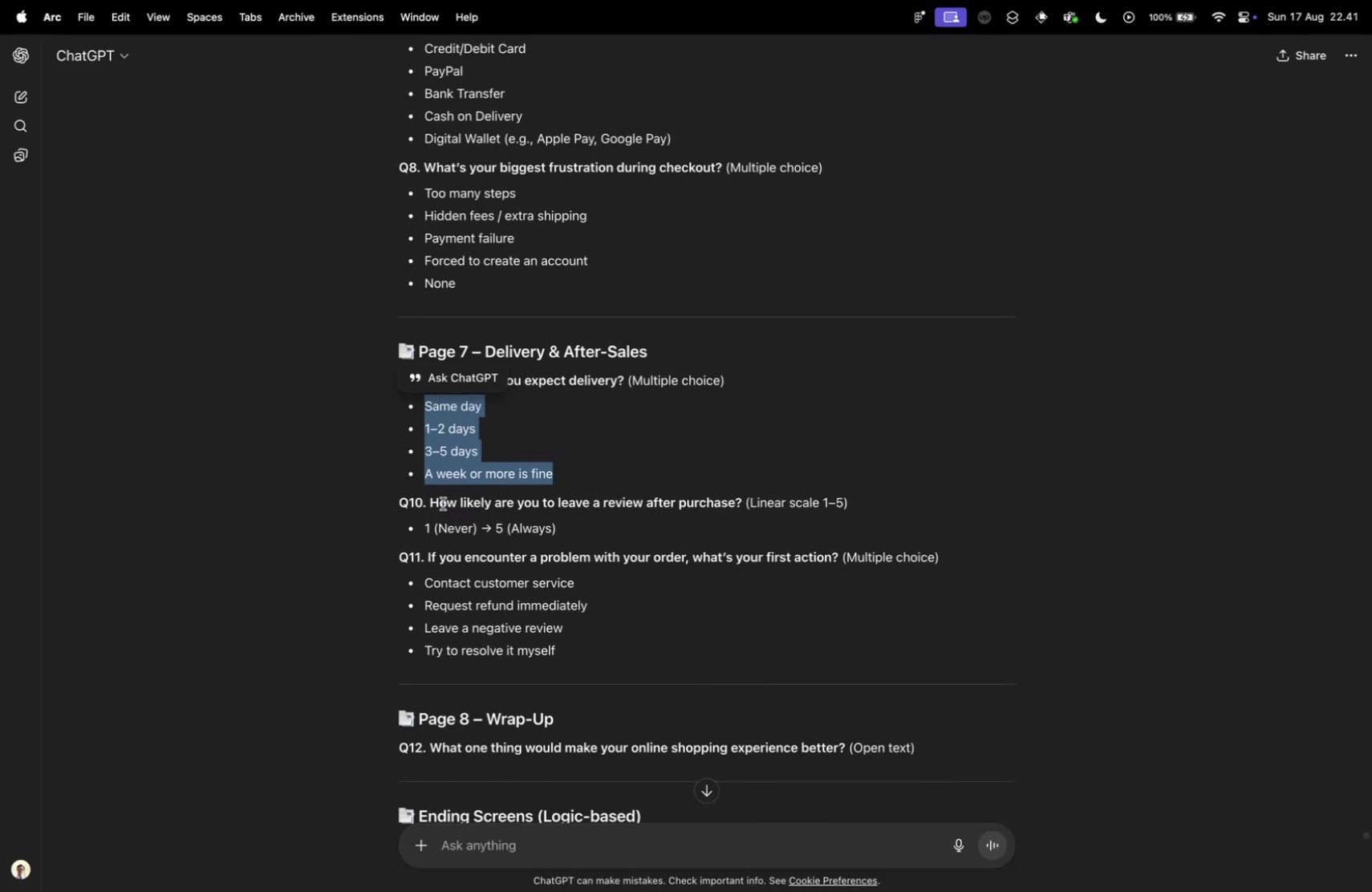 
left_click_drag(start_coordinate=[429, 502], to_coordinate=[742, 509])
 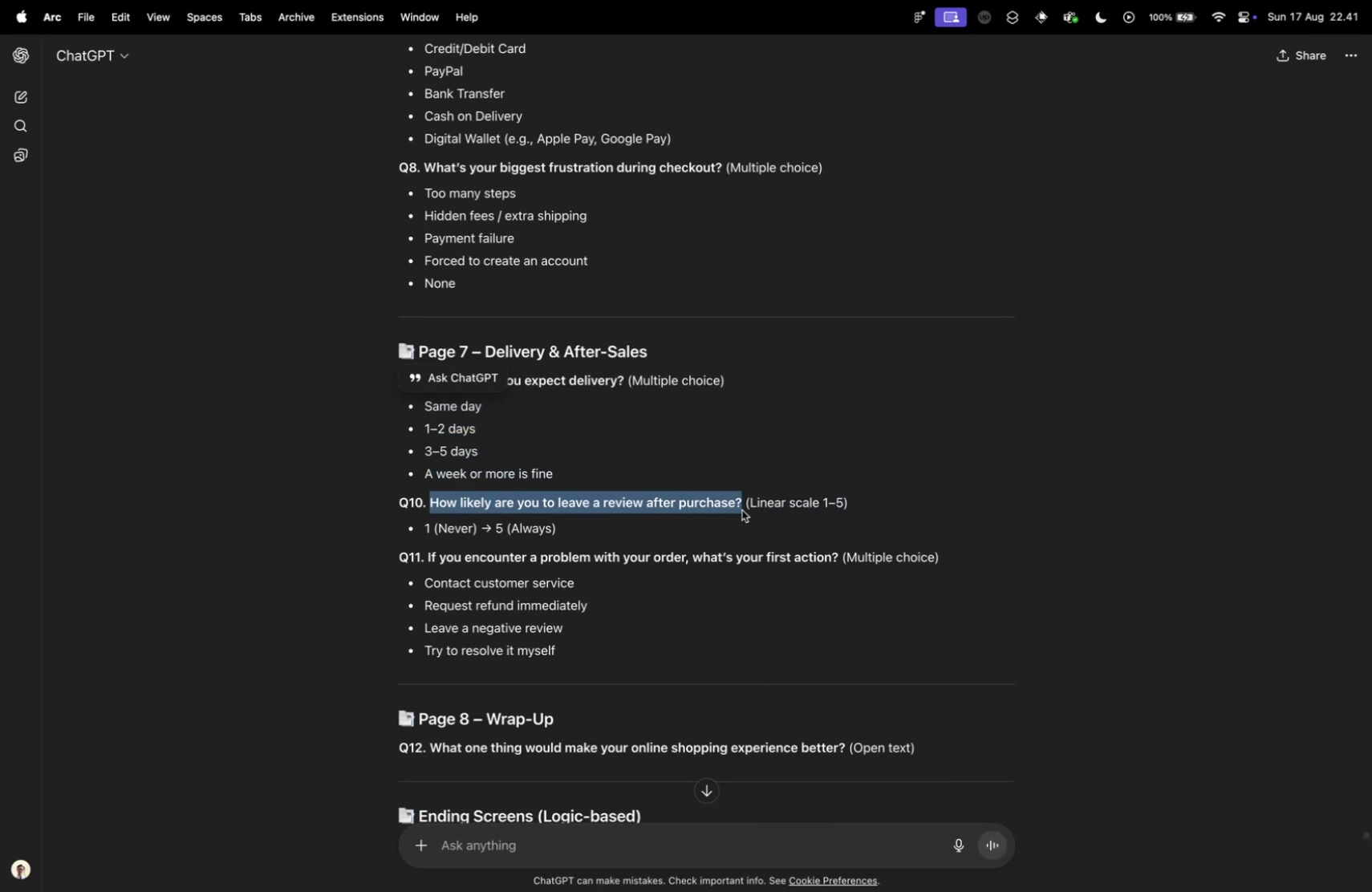 
key(Meta+CommandLeft)
 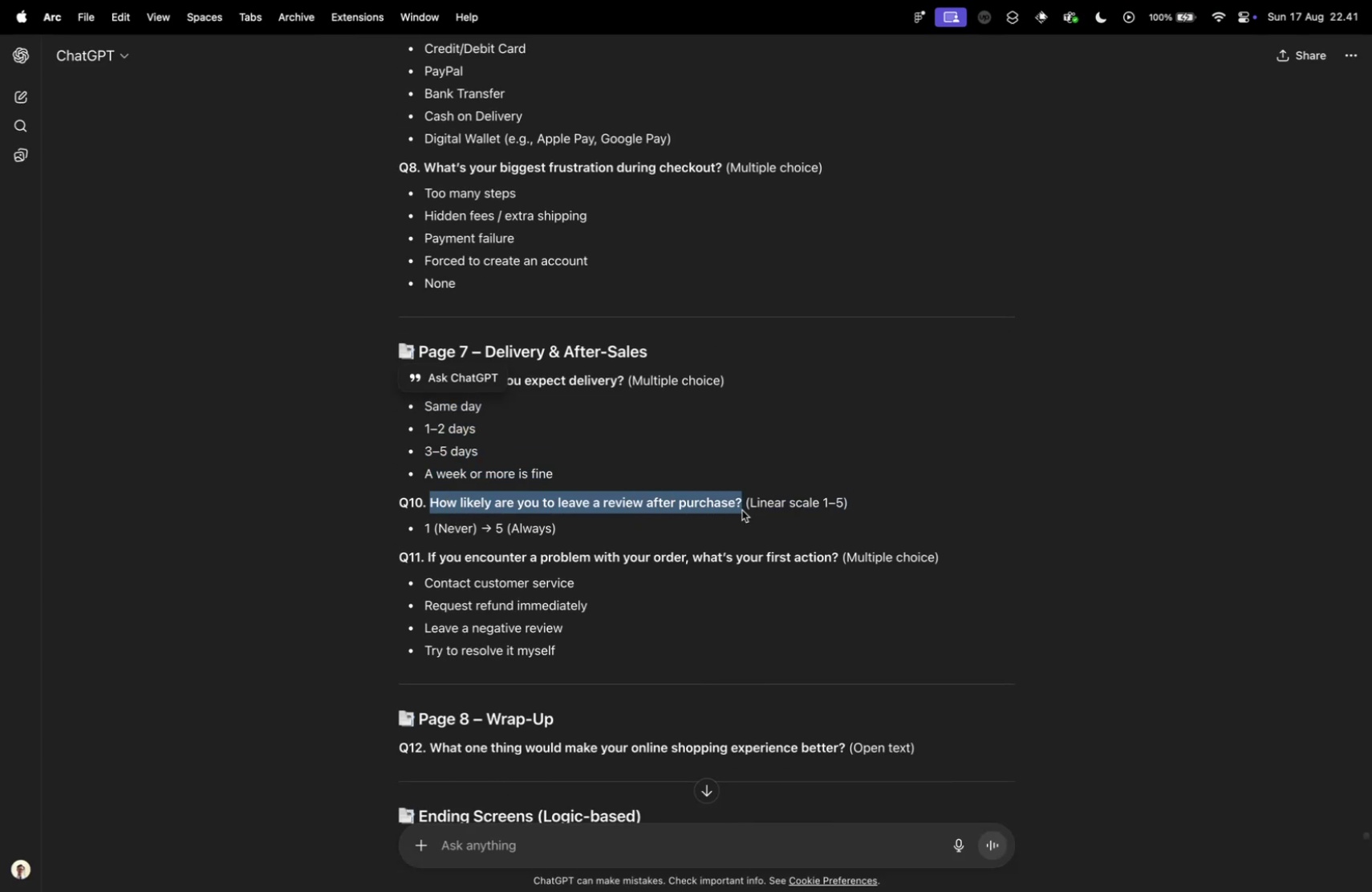 
key(Meta+C)
 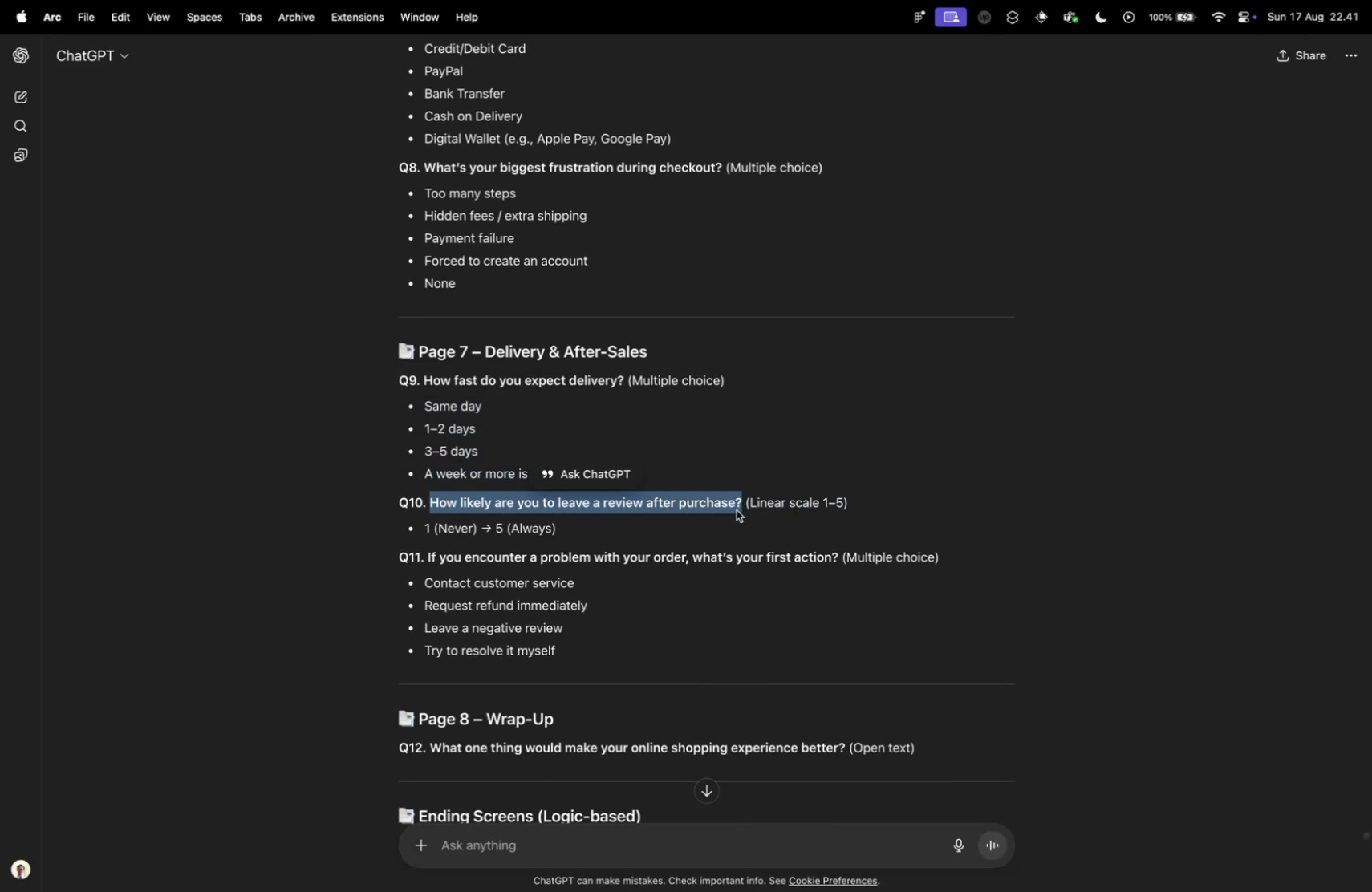 
key(Control+ControlLeft)
 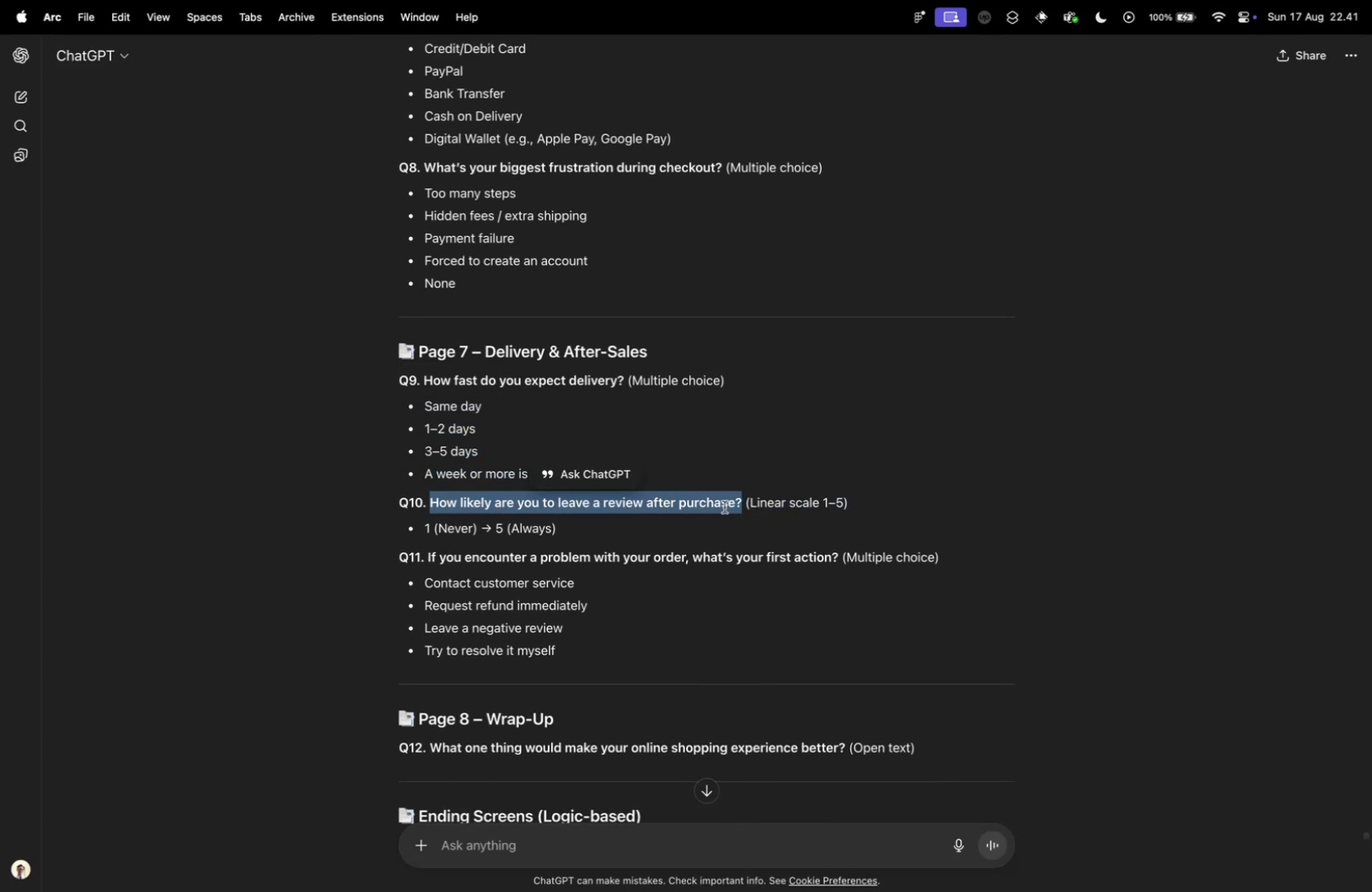 
key(Control+Tab)
 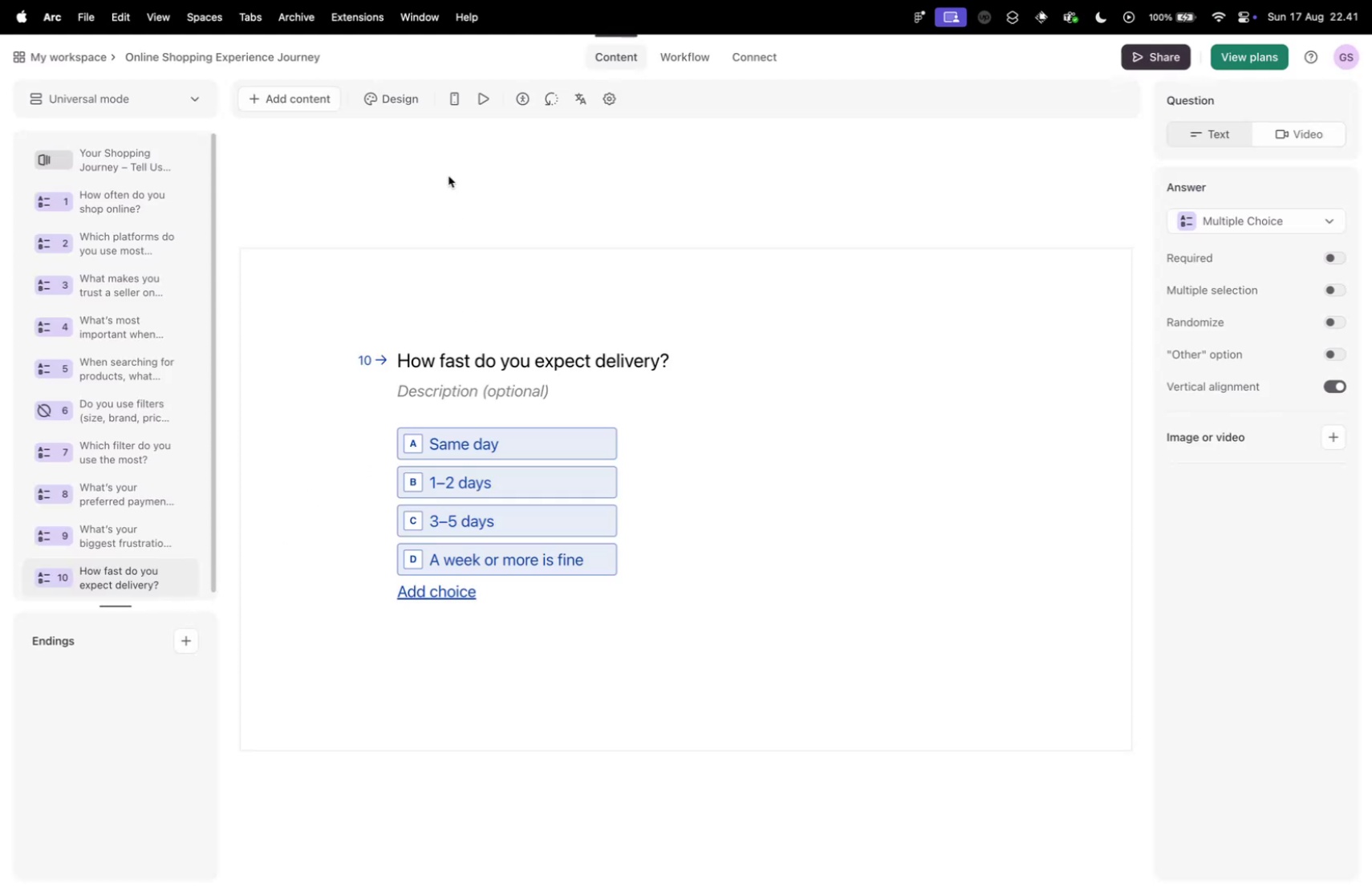 
left_click([305, 104])
 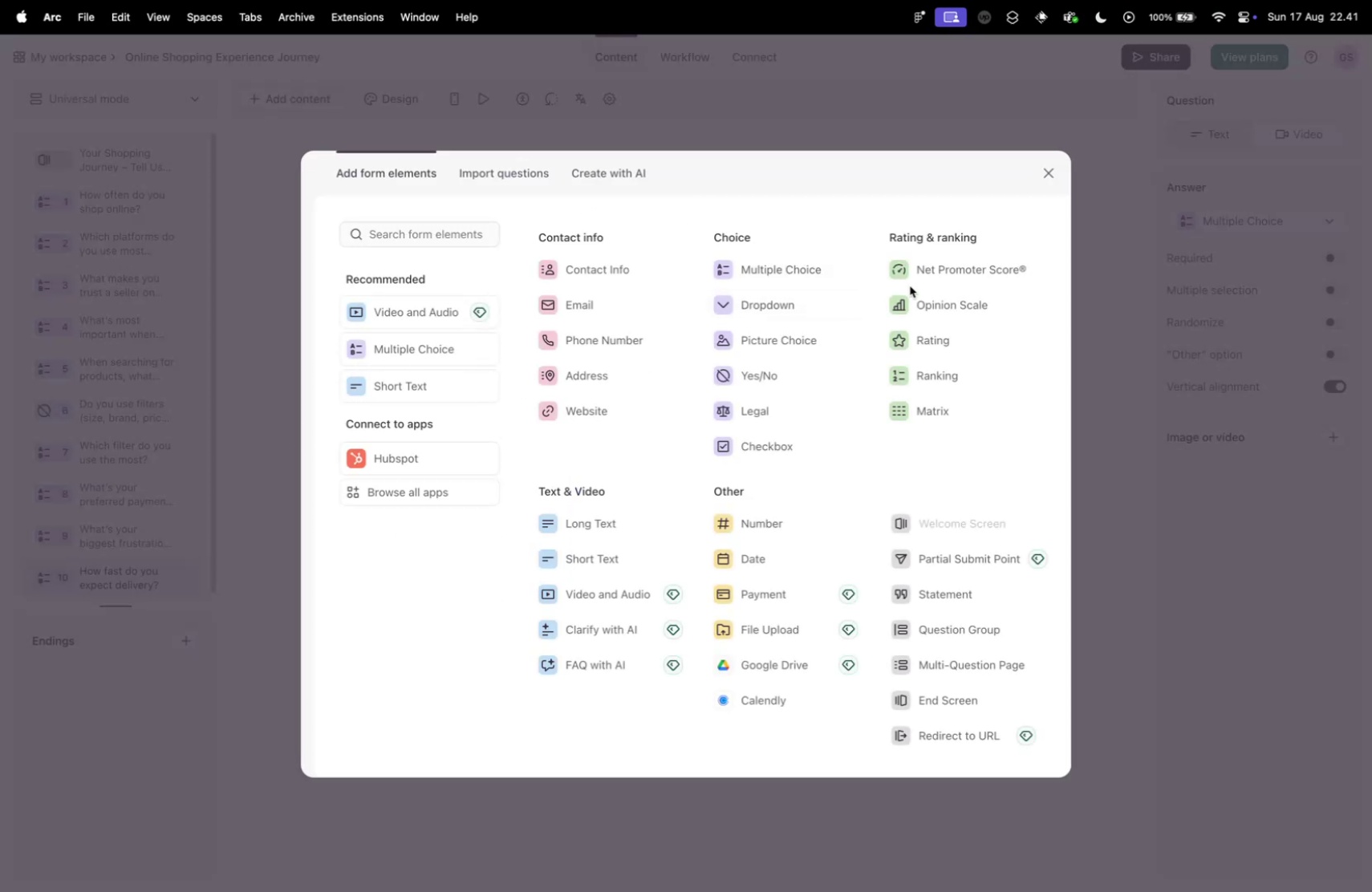 
left_click([931, 302])
 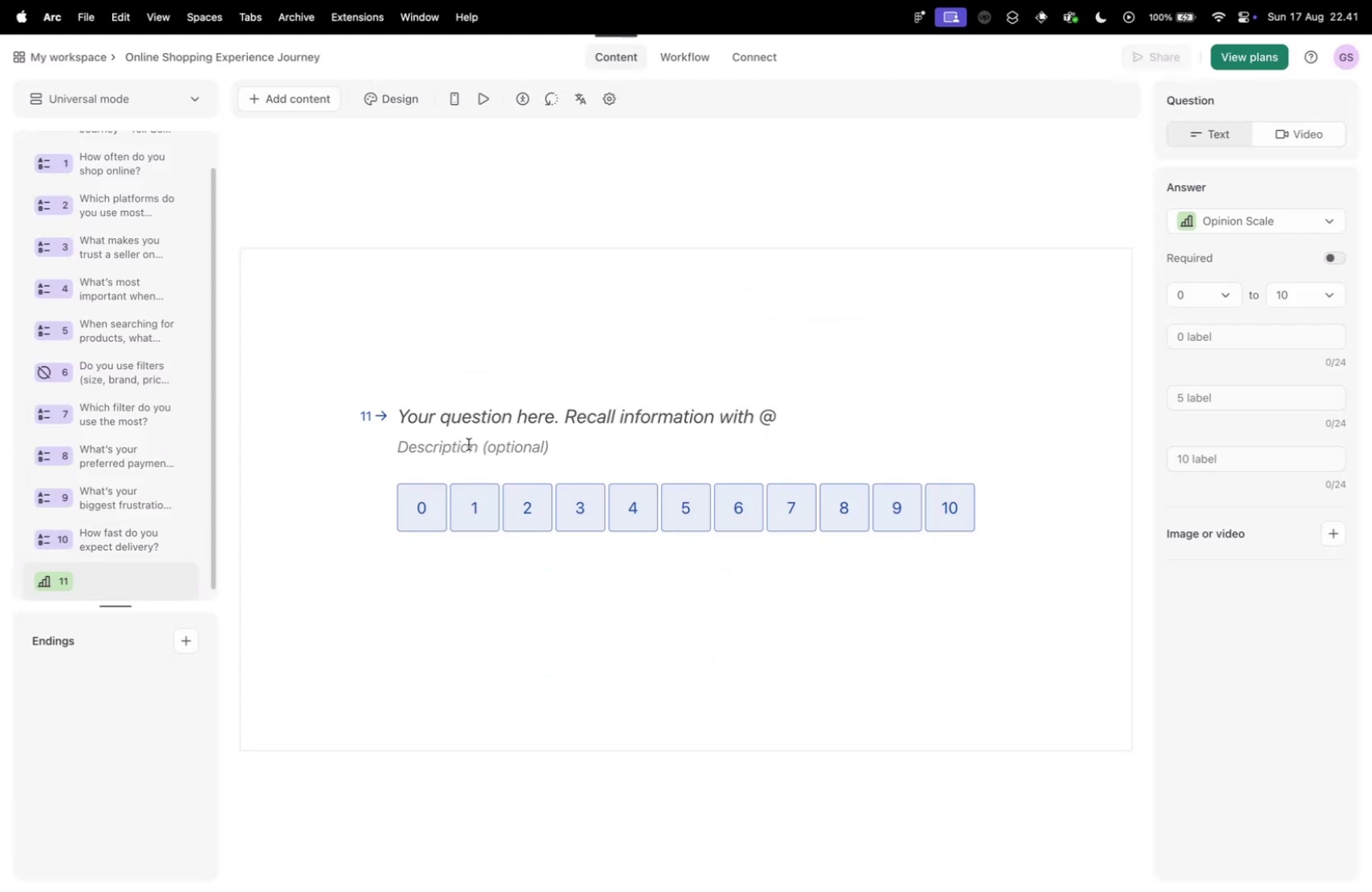 
left_click([456, 419])
 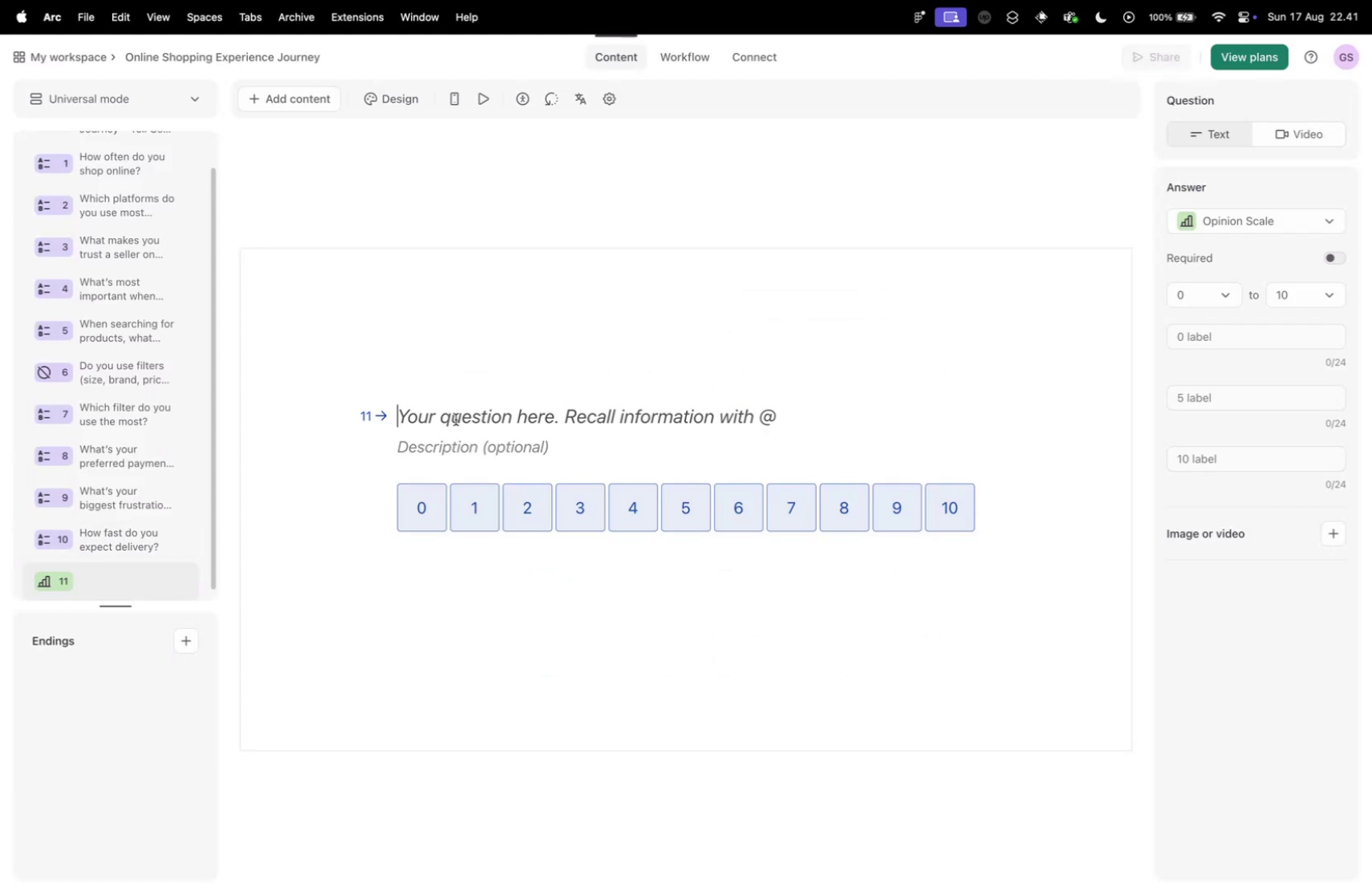 
key(Meta+V)
 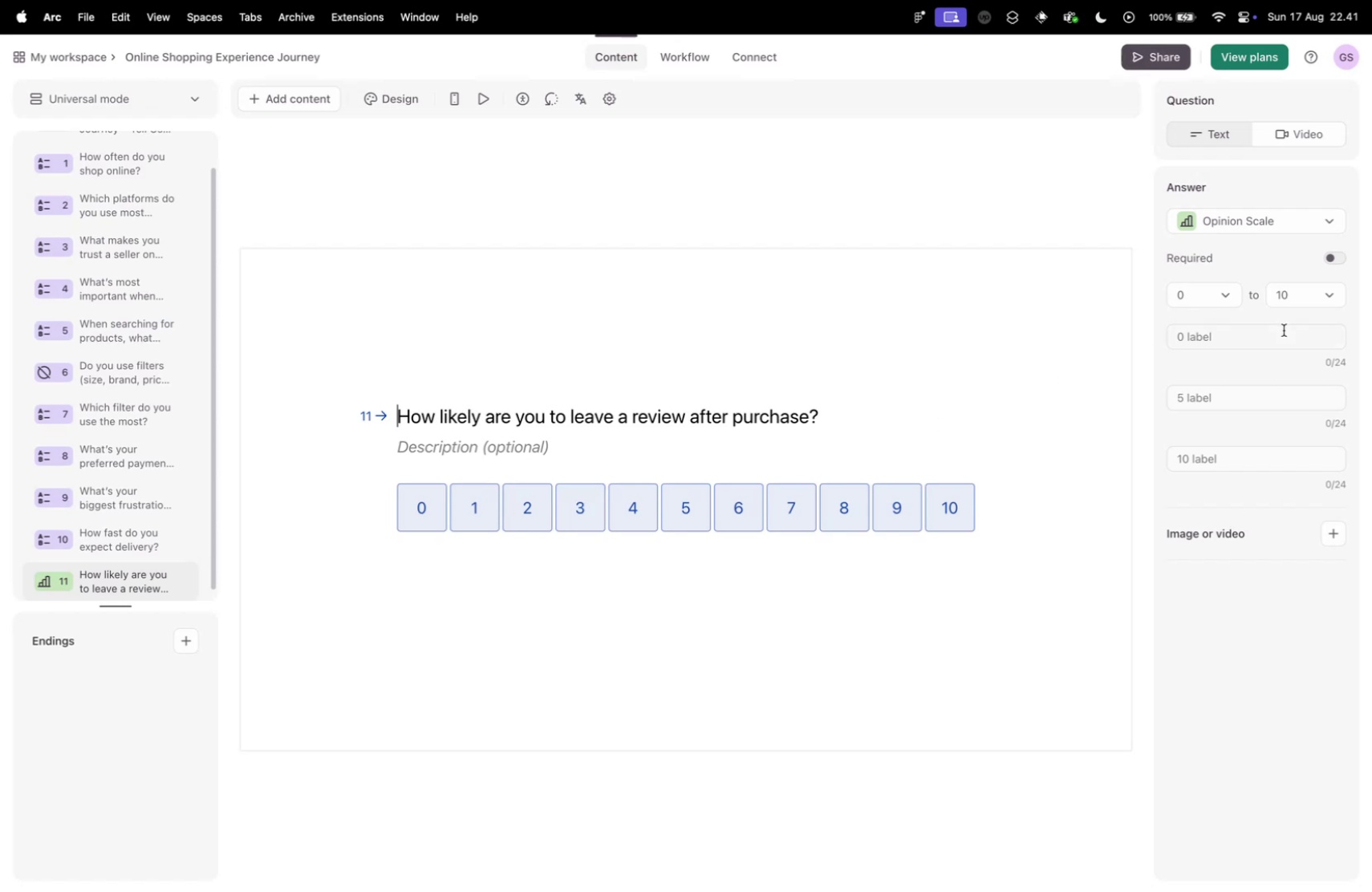 
left_click([1224, 305])
 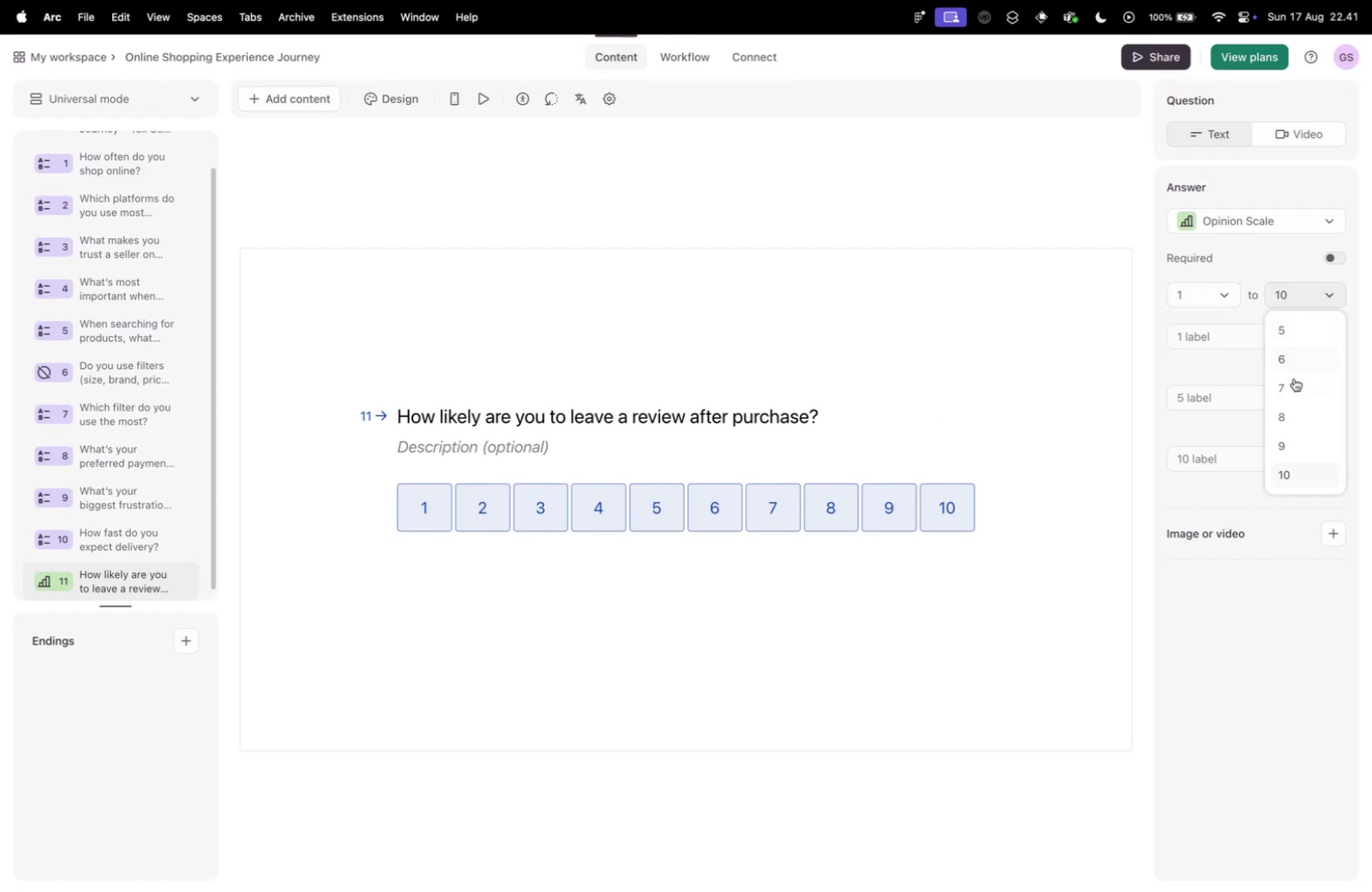 
left_click([1286, 332])
 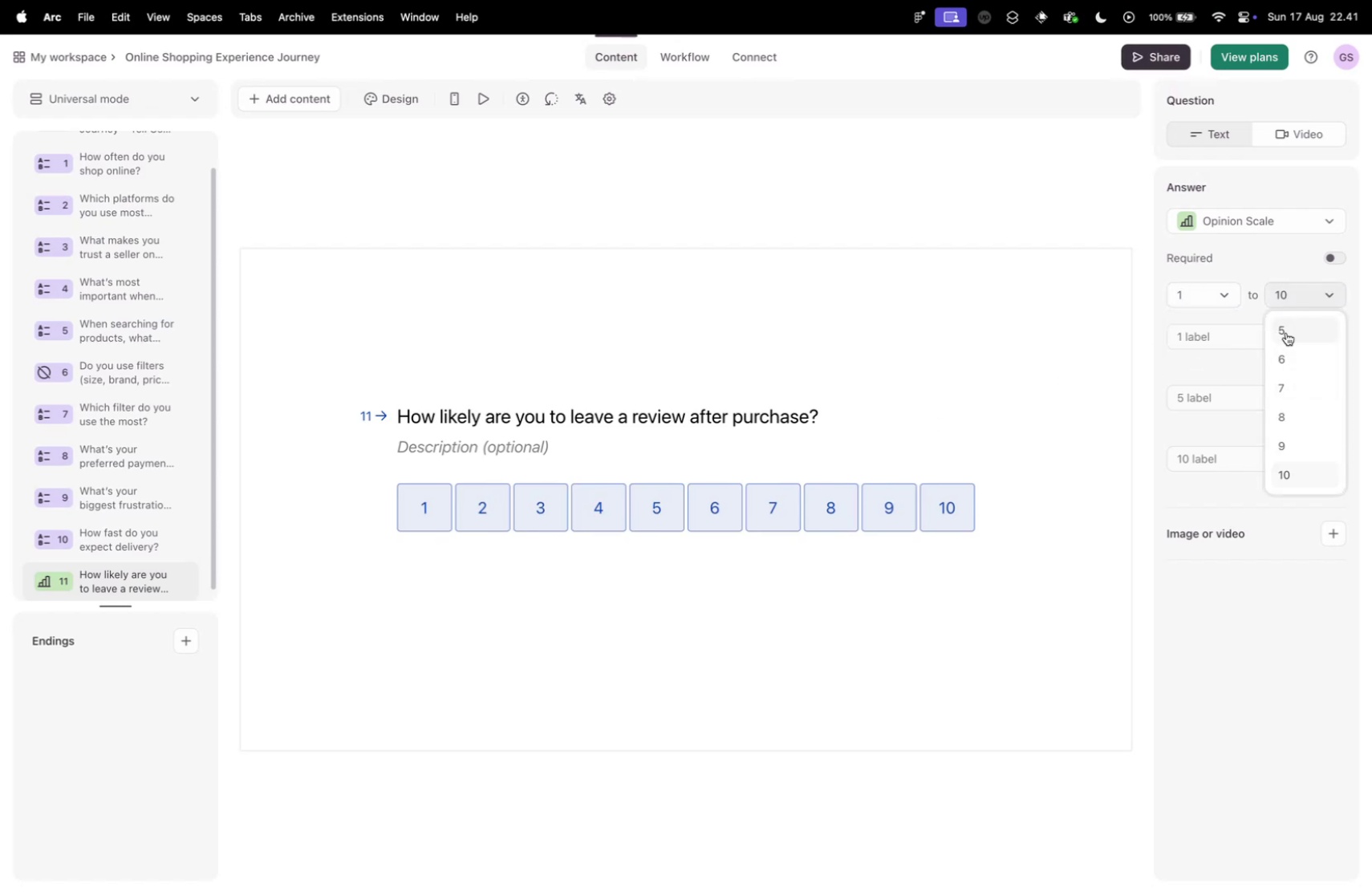 
key(Control+ControlLeft)
 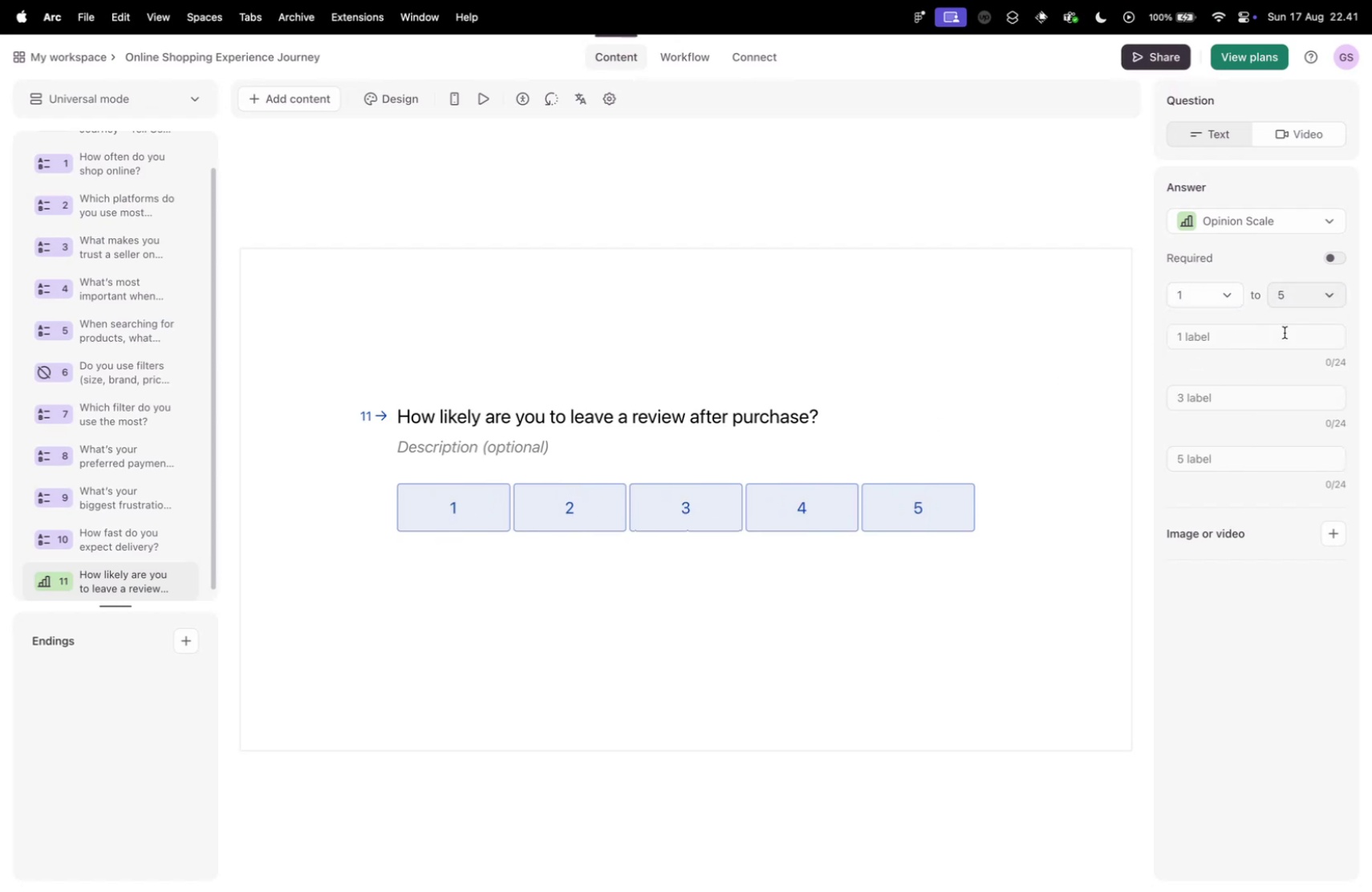 
key(Control+Tab)
 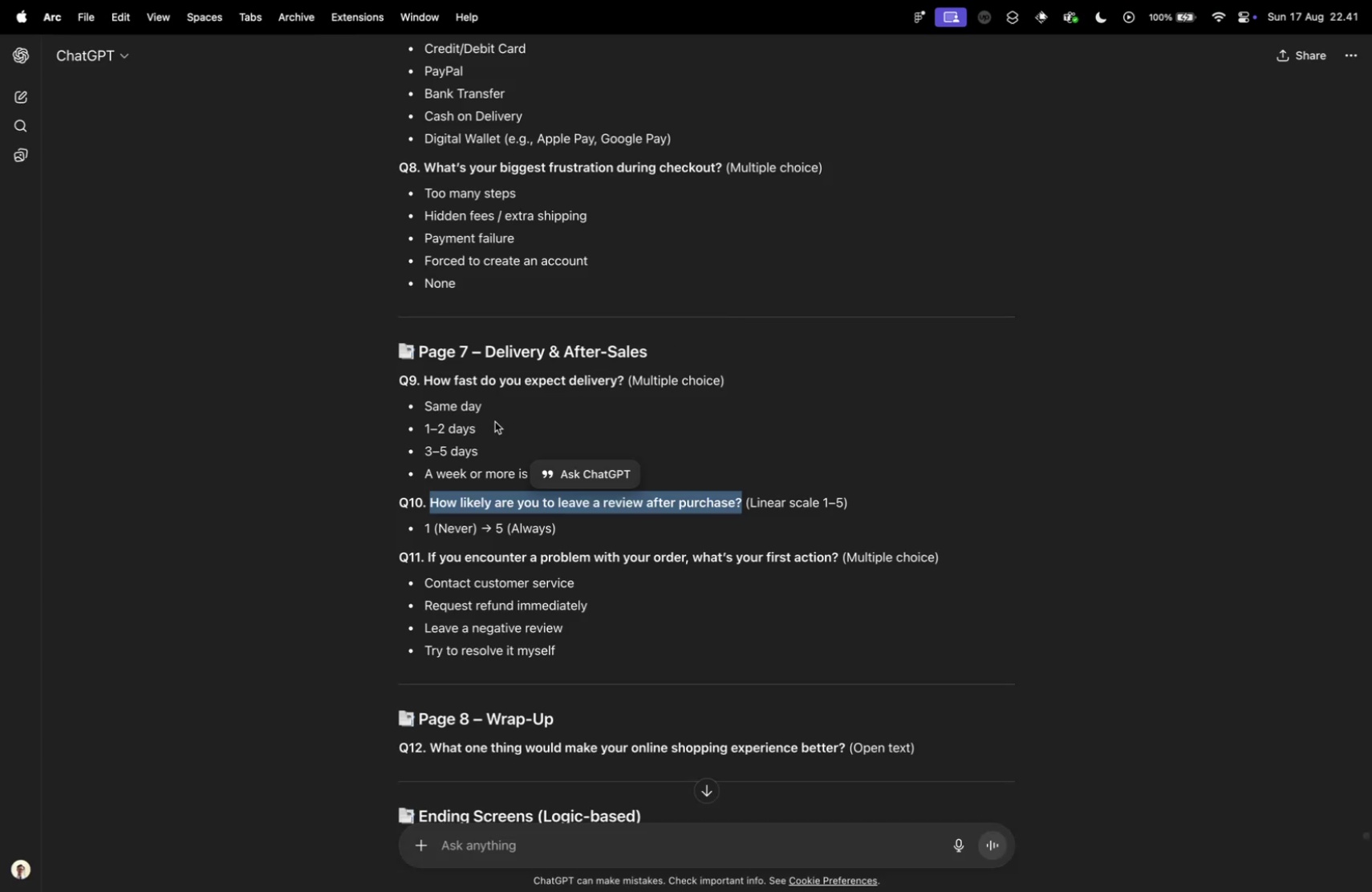 
key(Control+ControlLeft)
 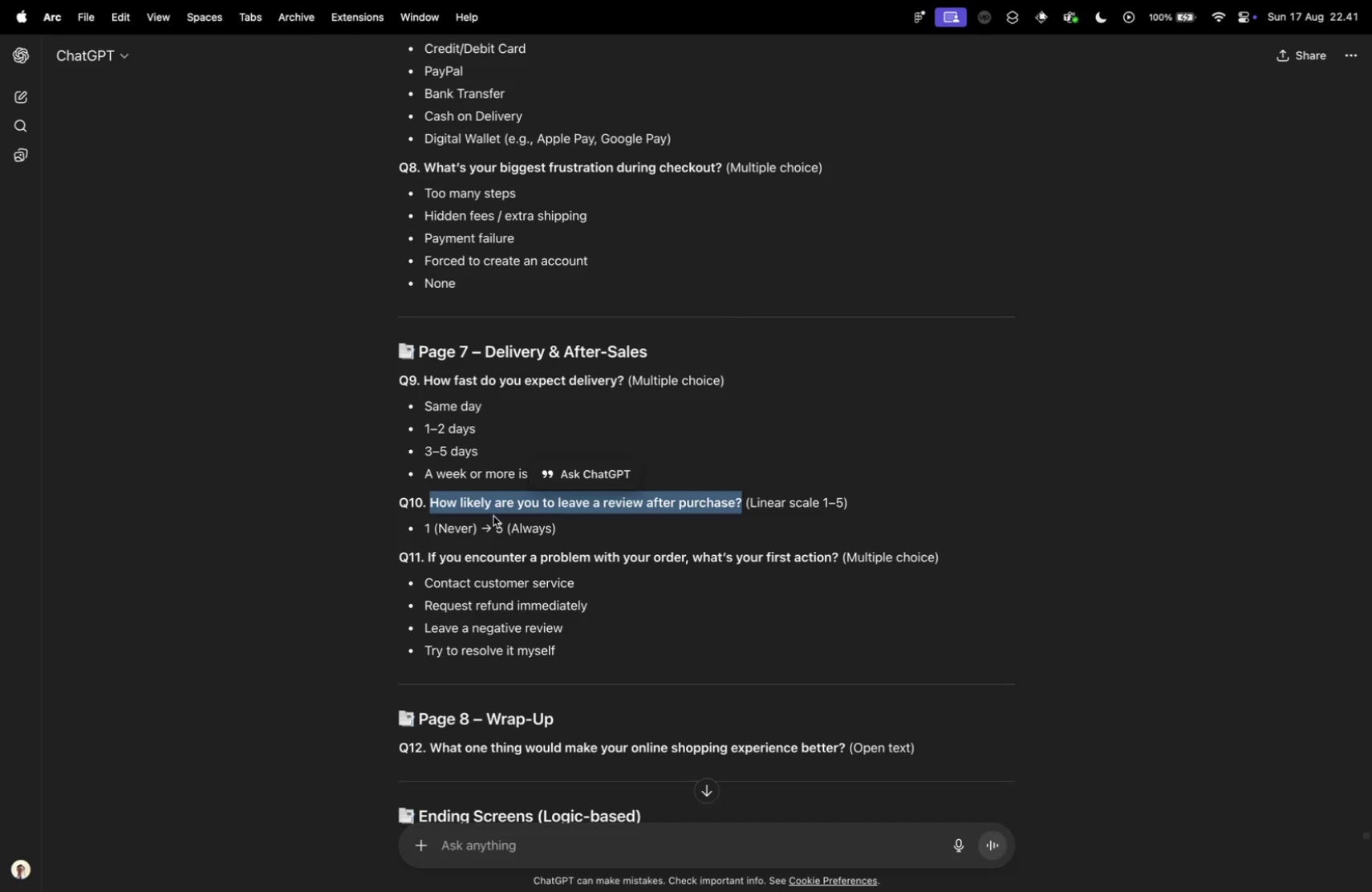 
key(Control+Tab)
 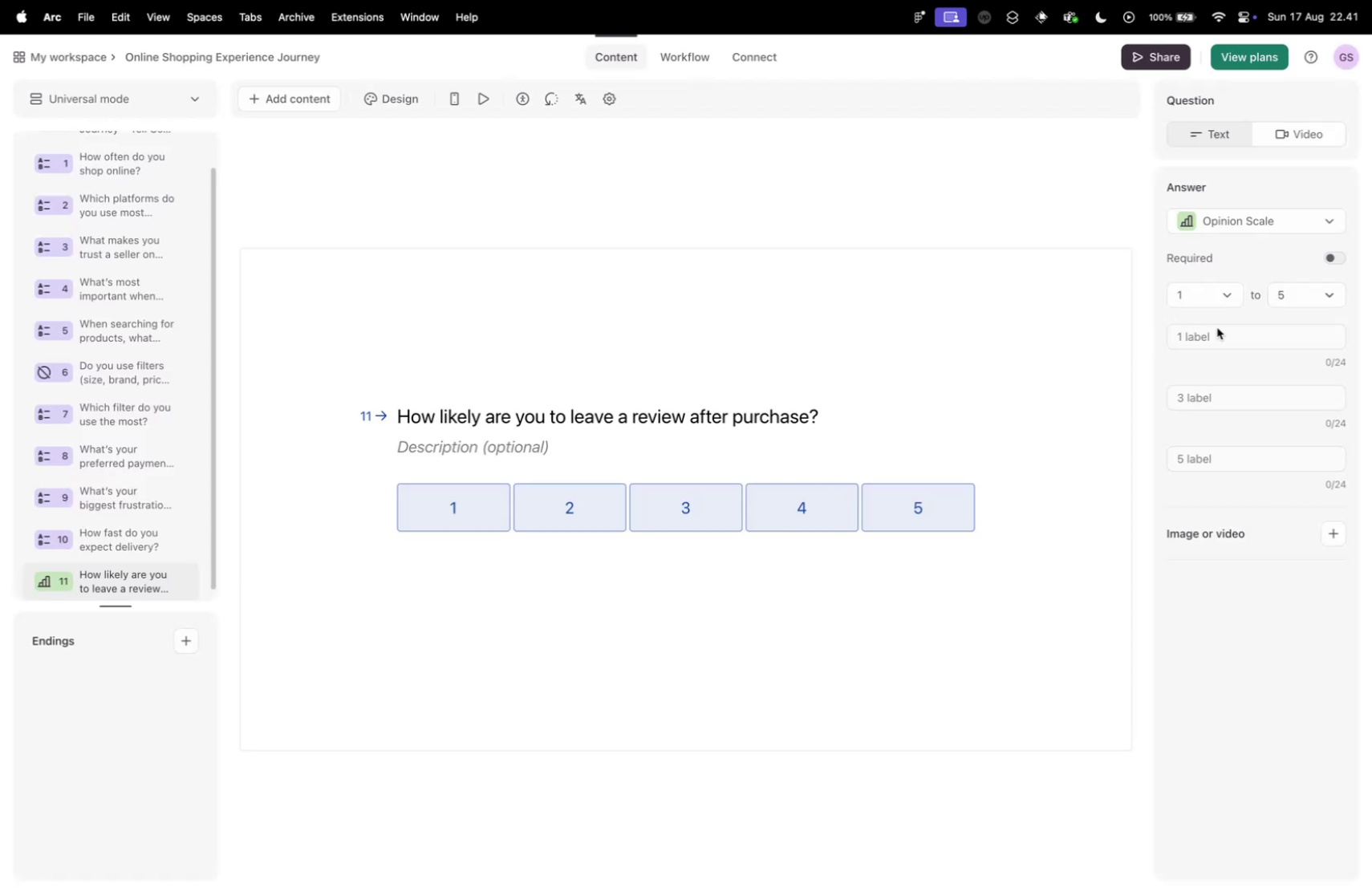 
left_click([1224, 345])
 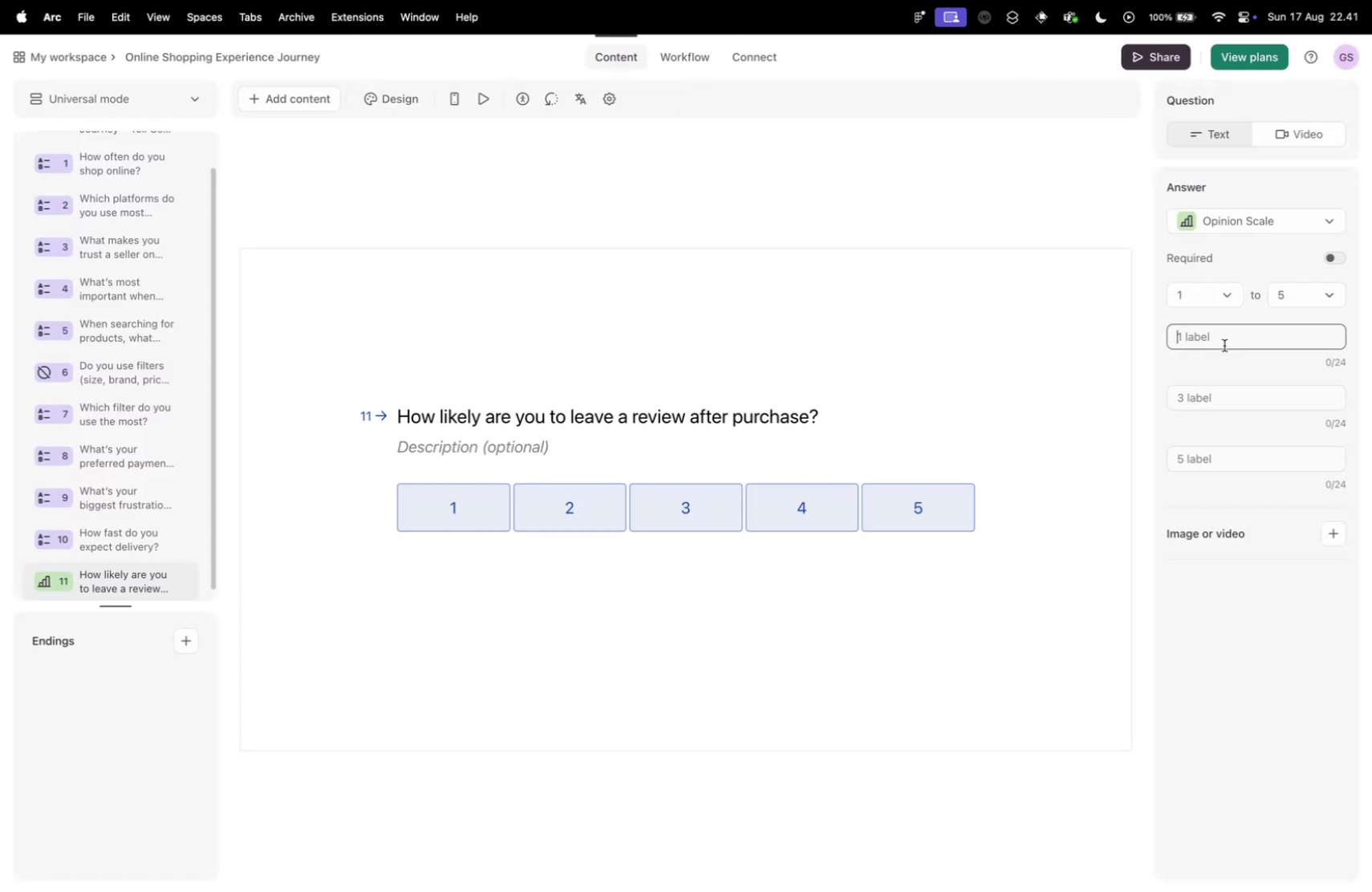 
type(Never)
key(Tab)
key(Tab)
type(Always)
 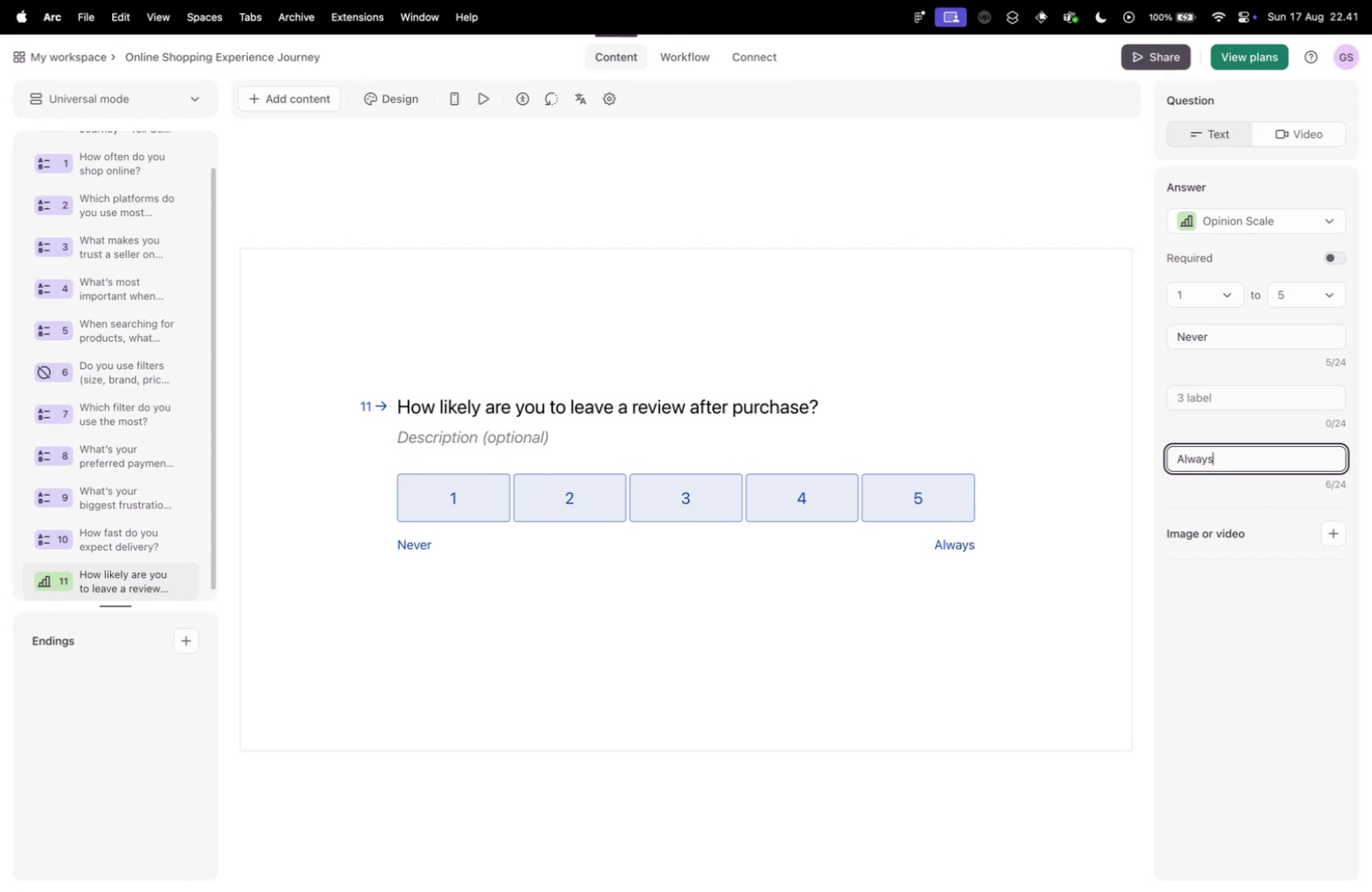 
key(Control+ControlLeft)
 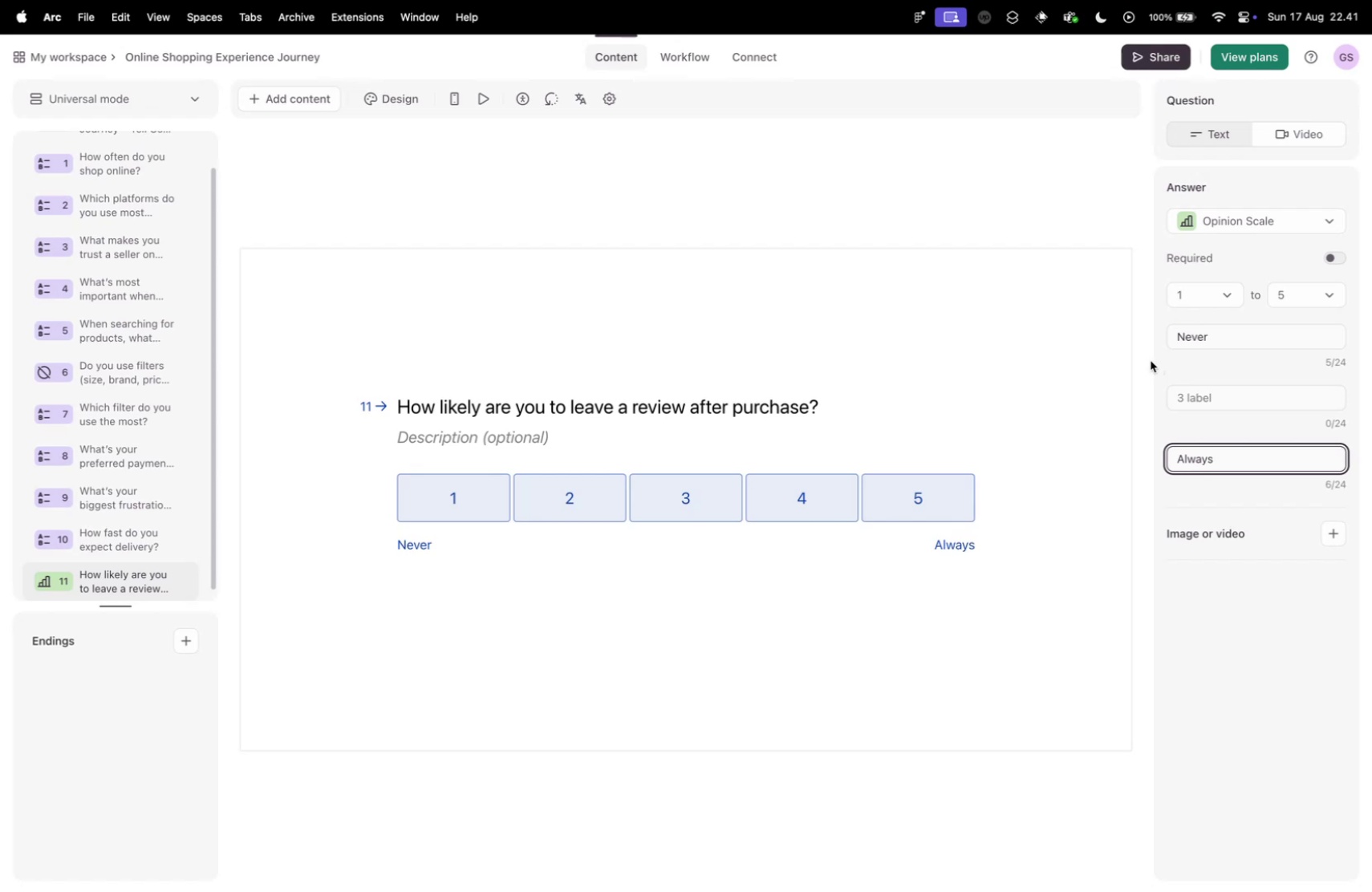 
key(Control+ControlLeft)
 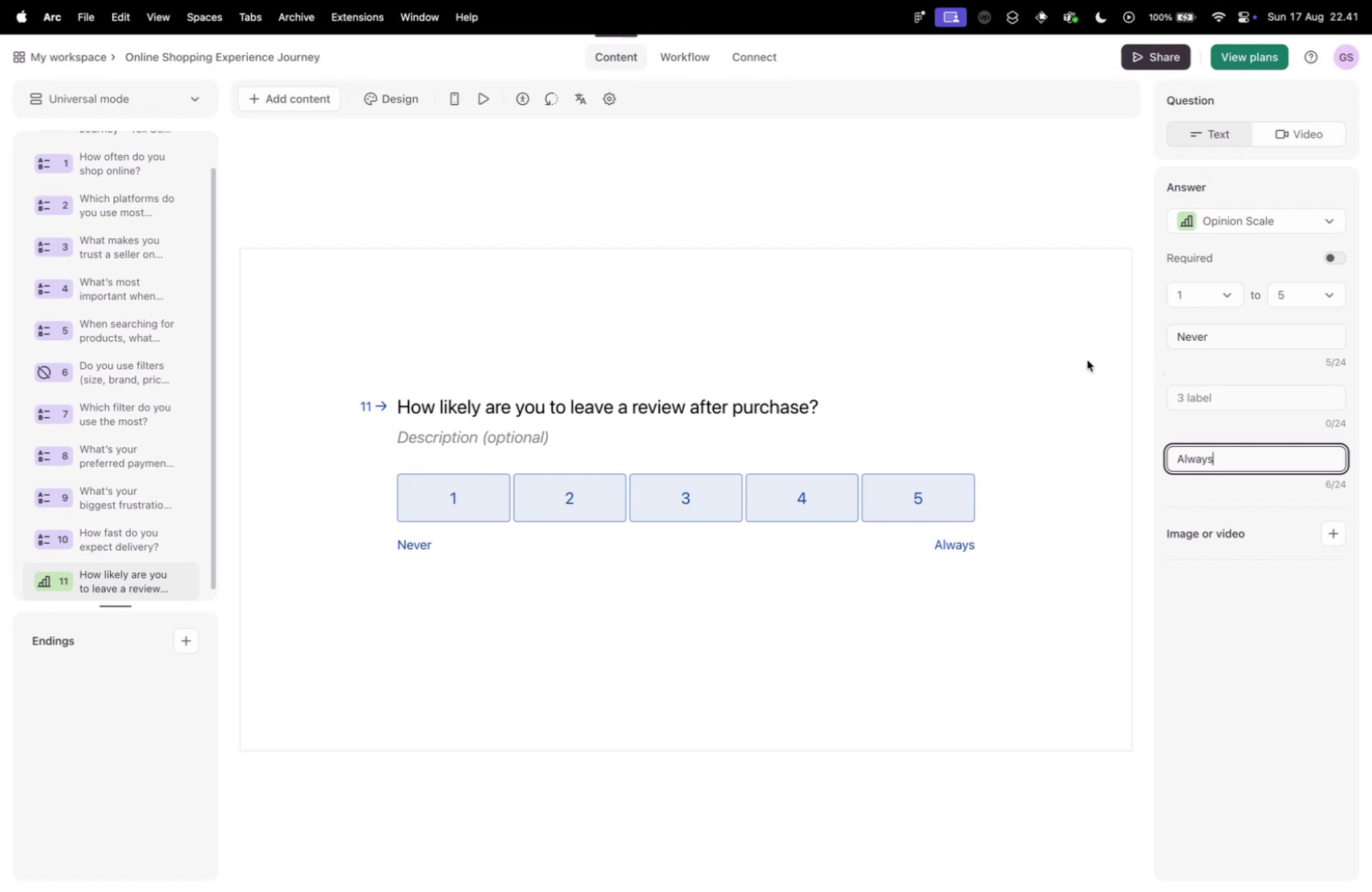 
key(Control+Tab)
 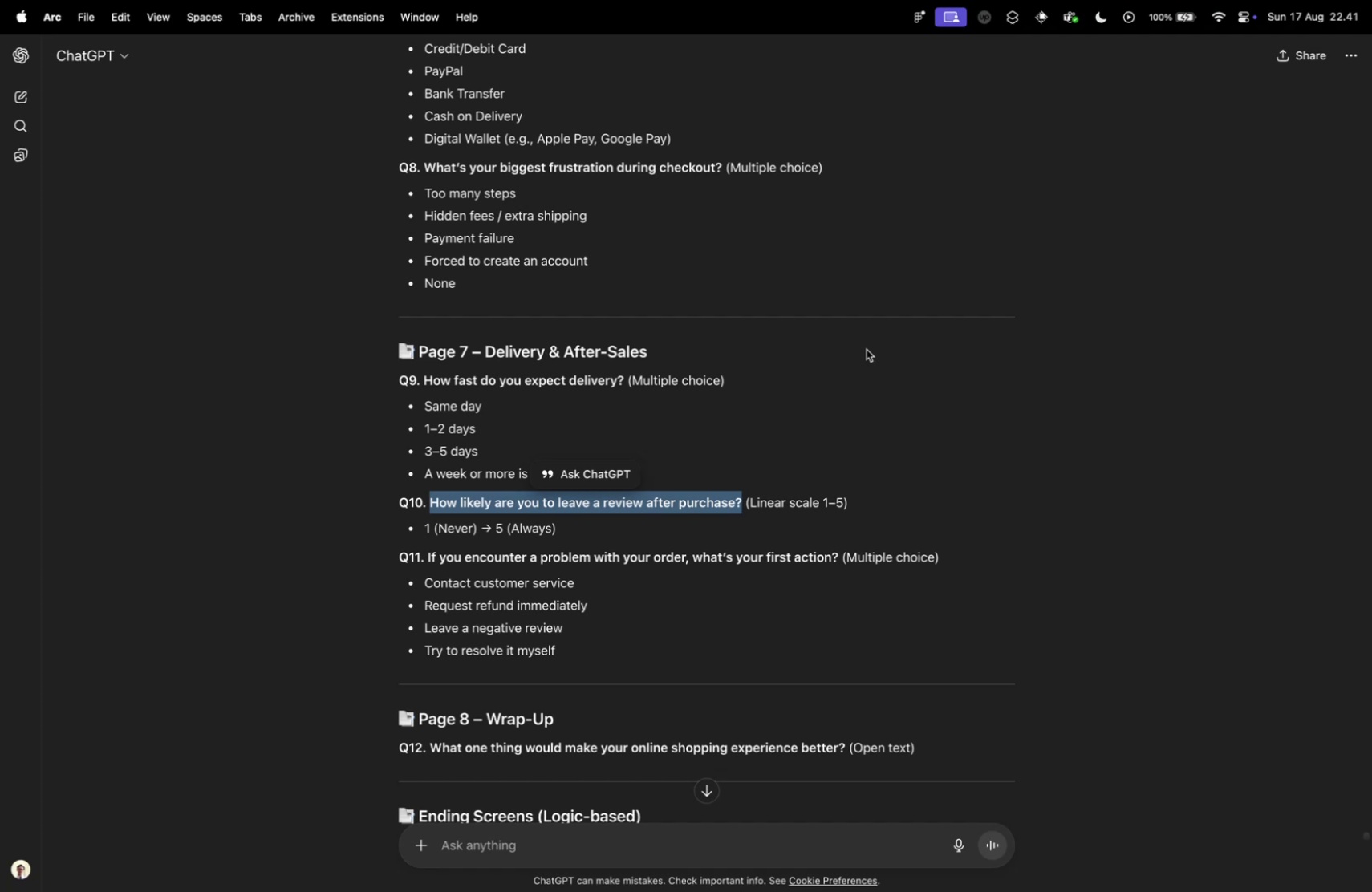 
wait(37.29)
 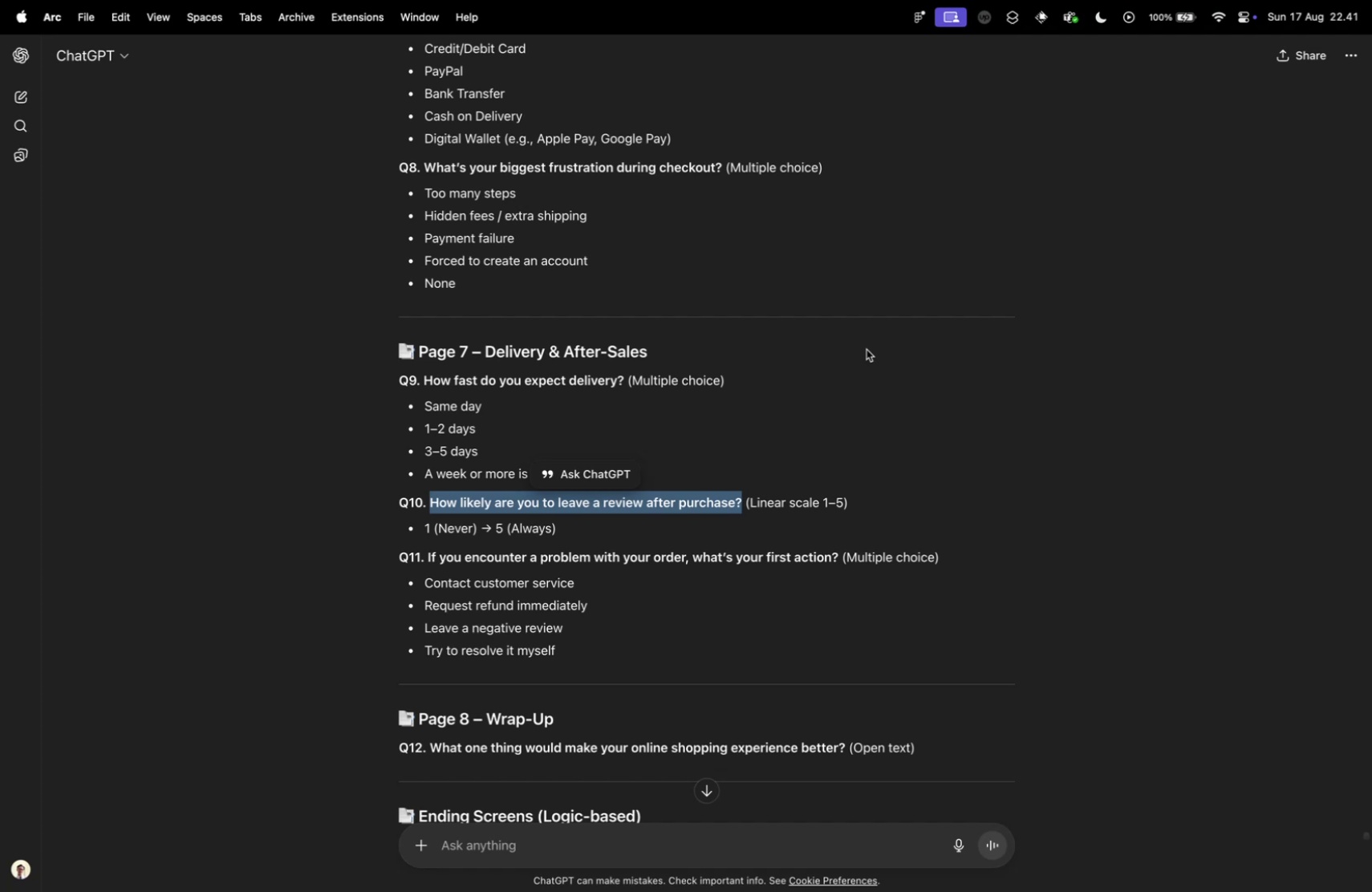 
left_click_drag(start_coordinate=[427, 558], to_coordinate=[839, 562])
 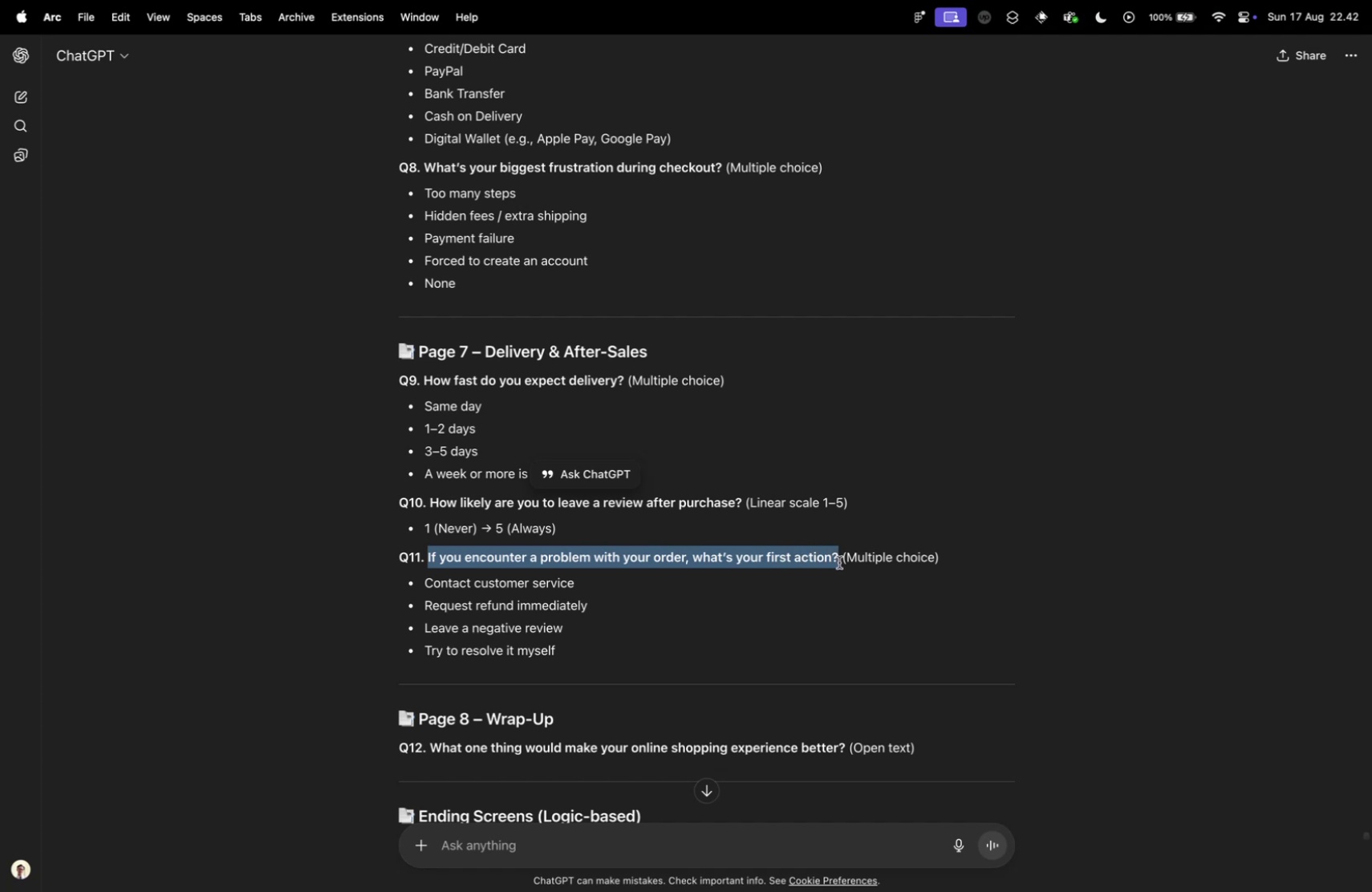 
key(Meta+CommandLeft)
 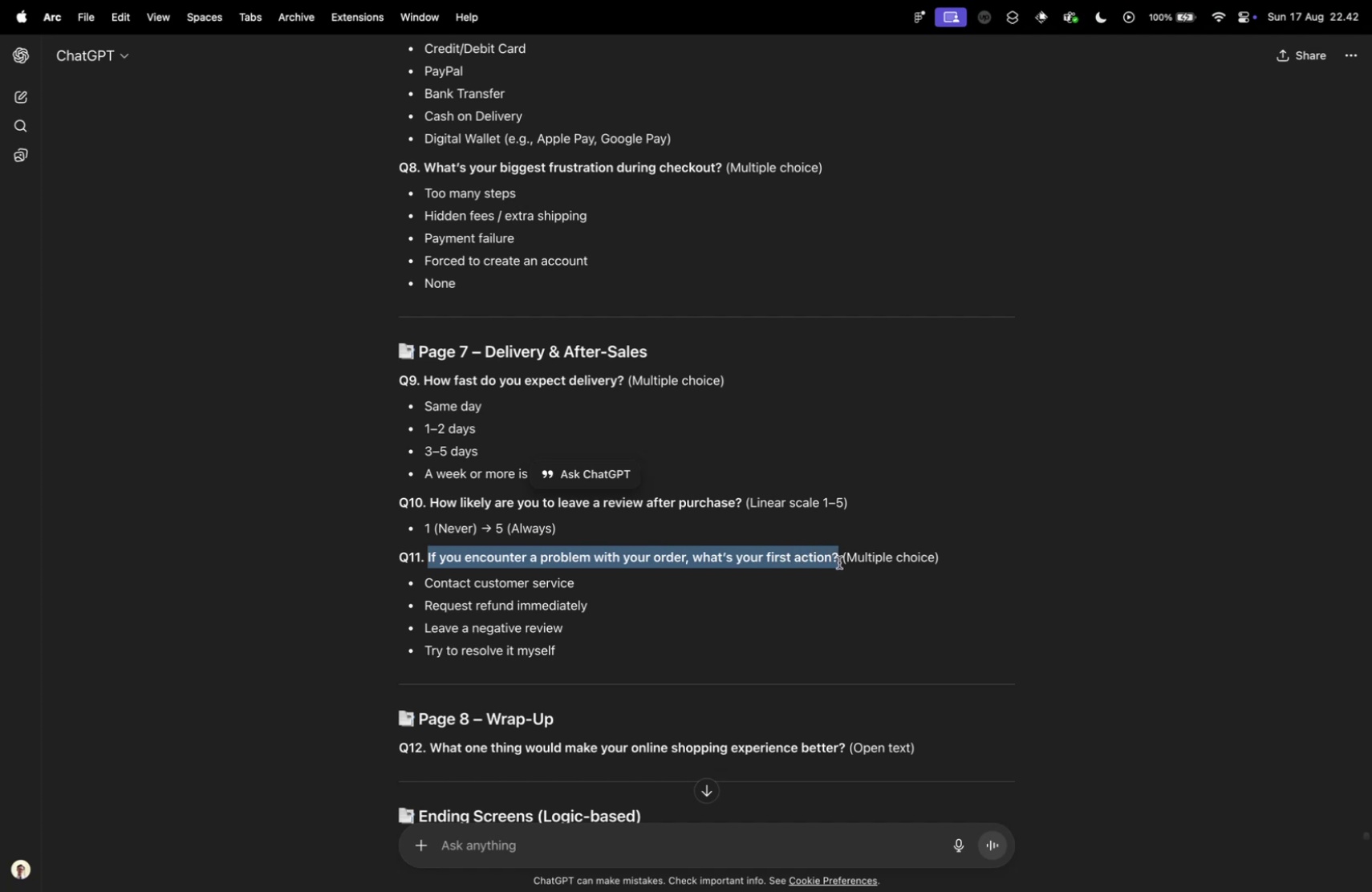 
key(Meta+C)
 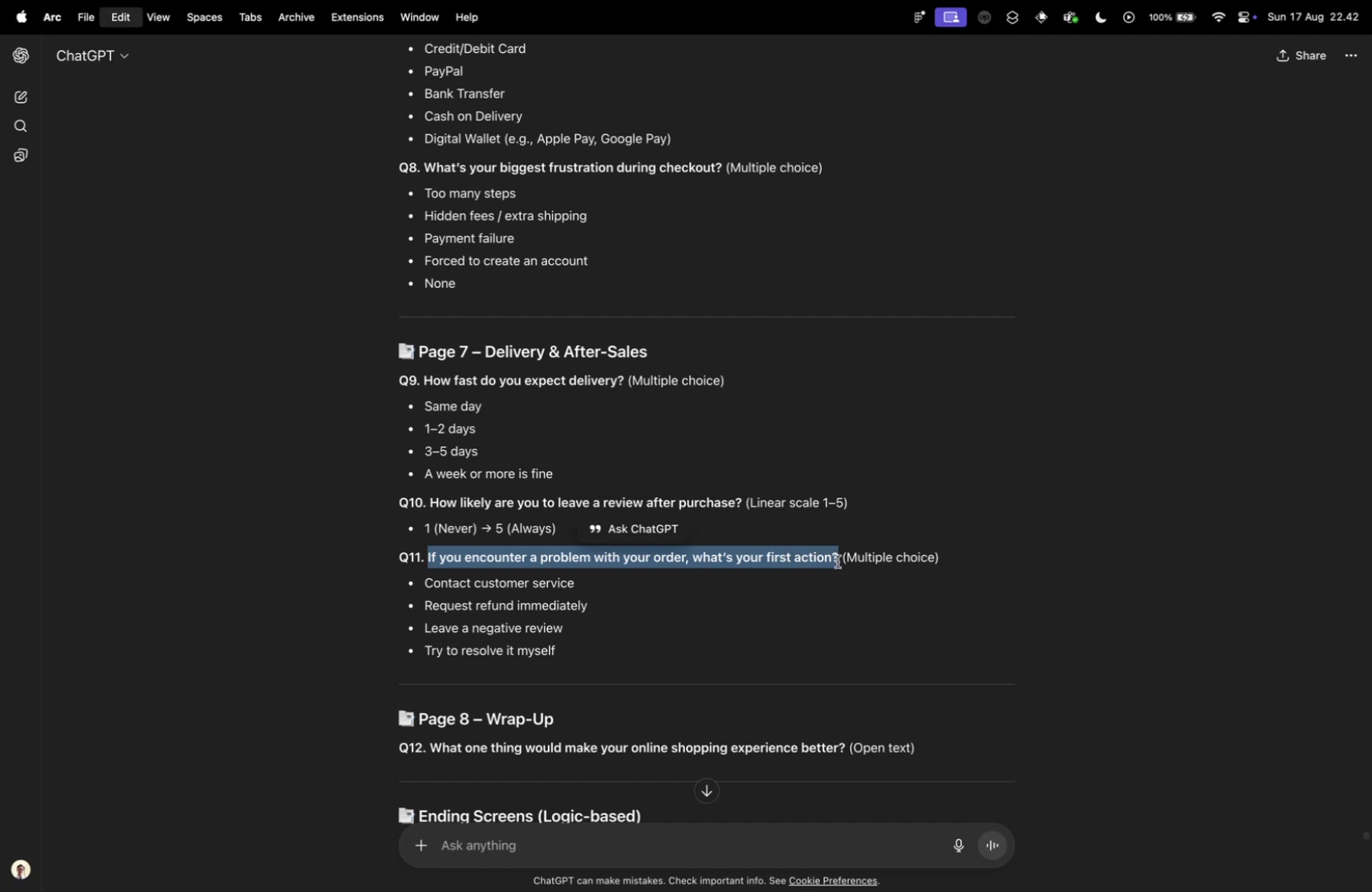 
key(Control+ControlLeft)
 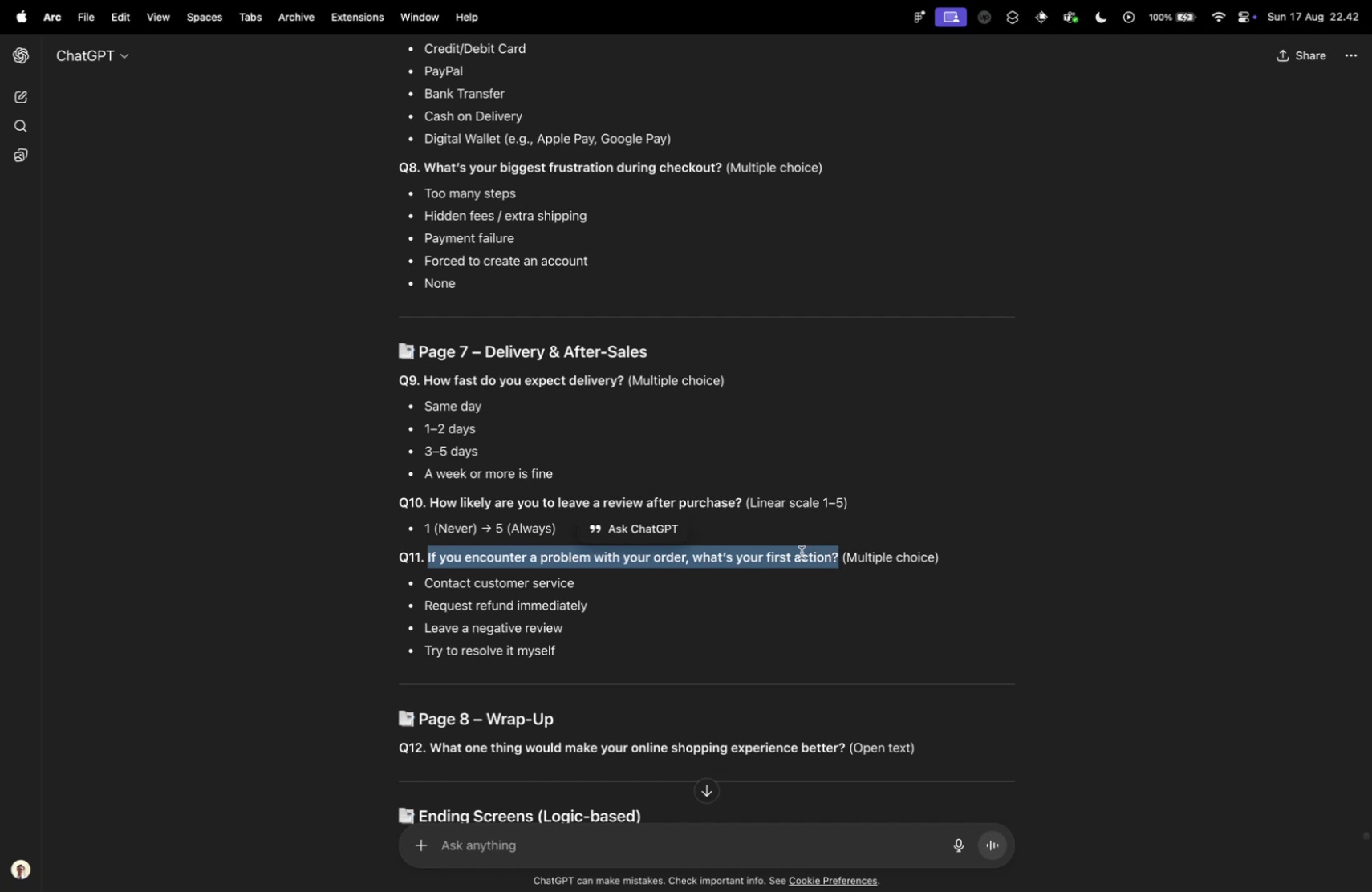 
key(Control+Tab)
 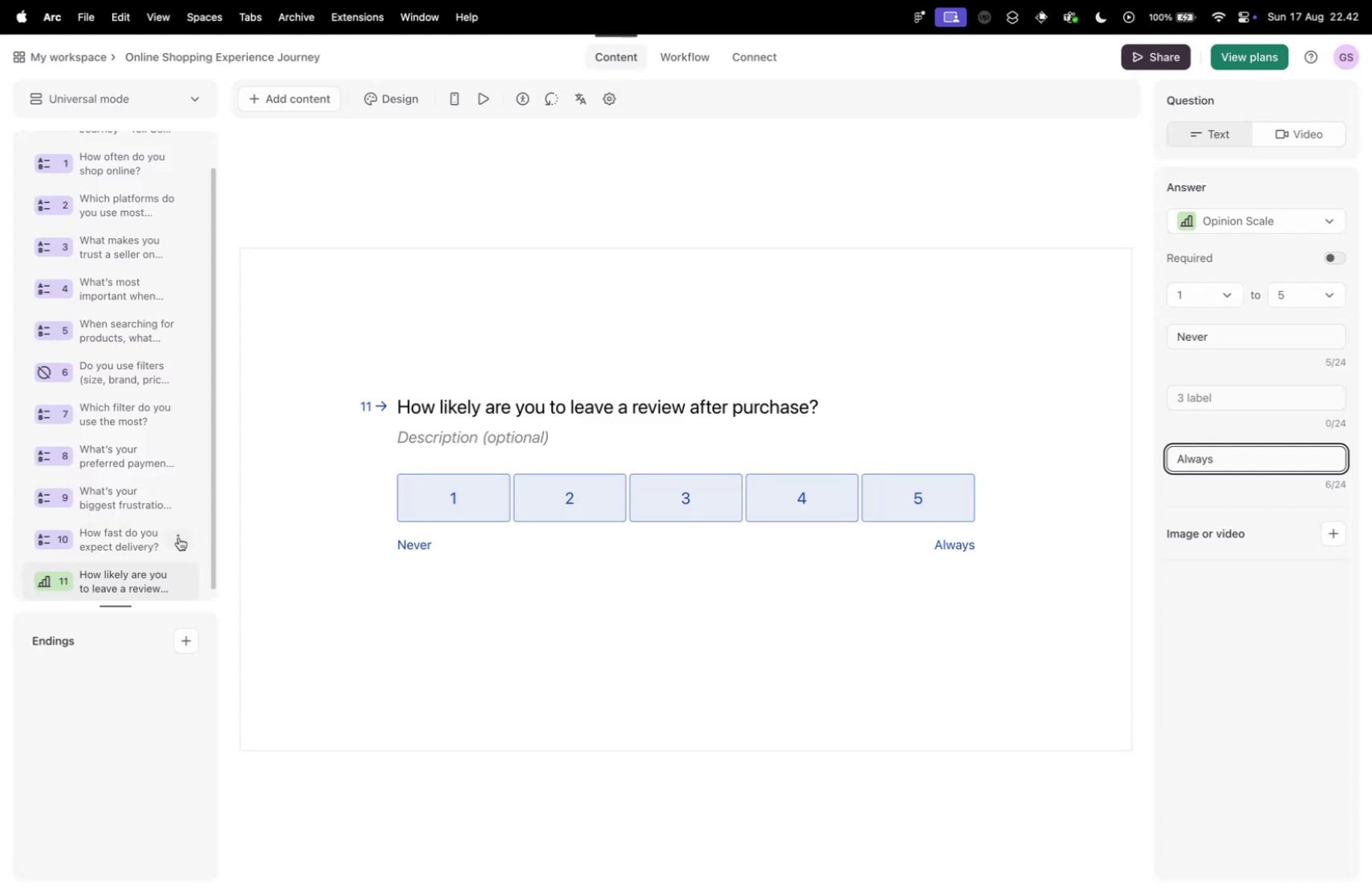 
double_click([250, 541])
 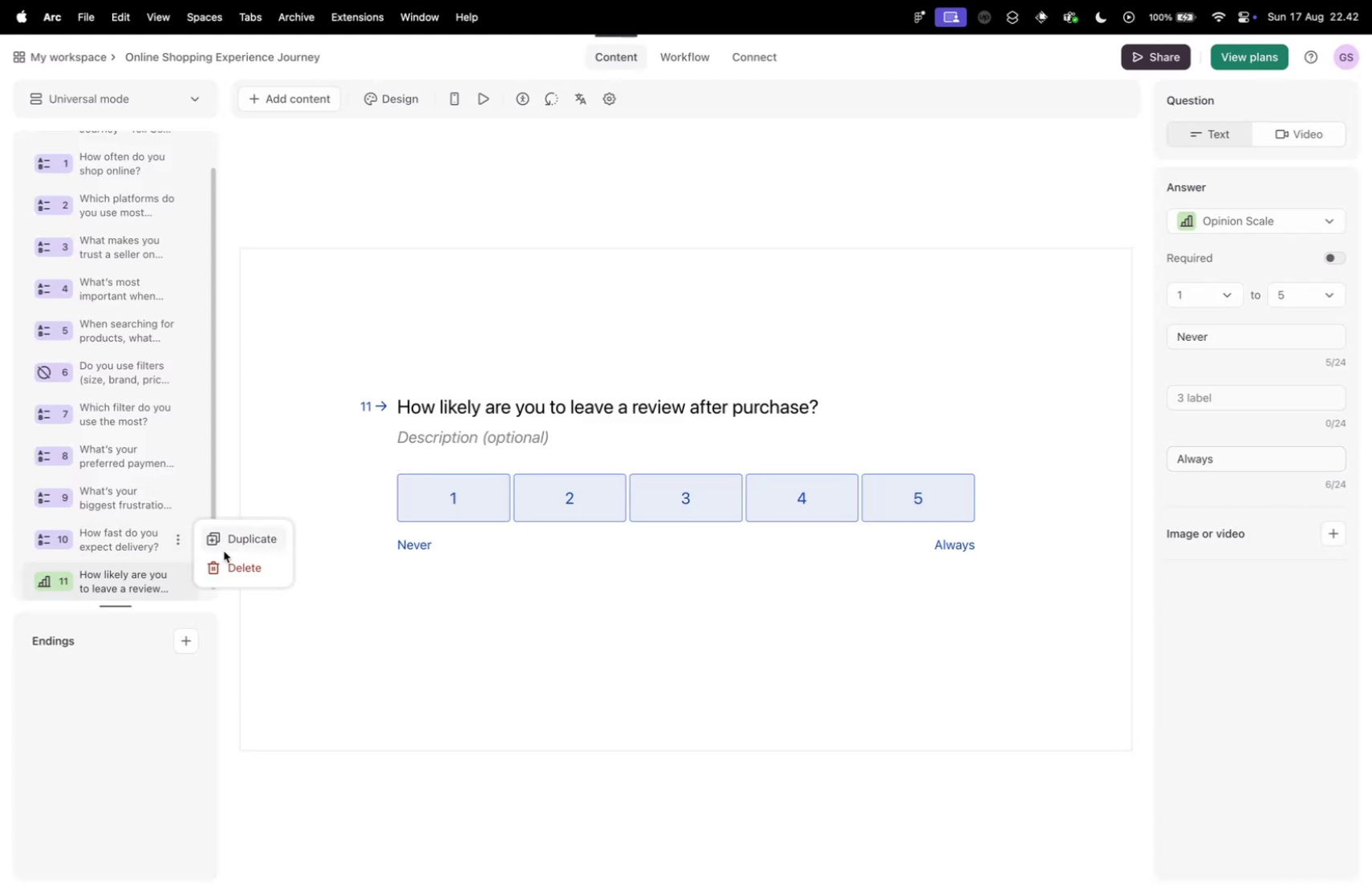 
scroll: coordinate [115, 558], scroll_direction: down, amount: 10.0
 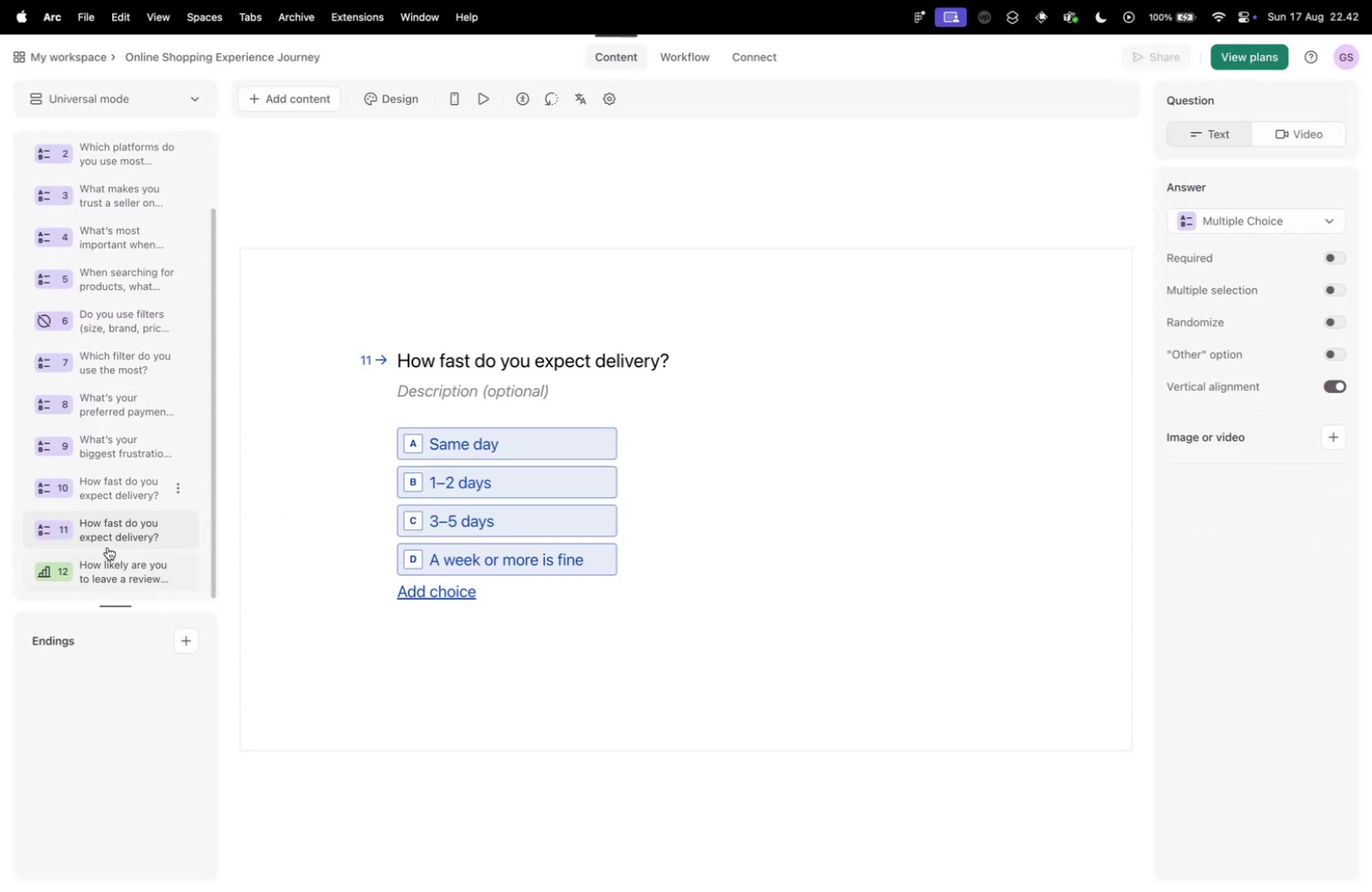 
left_click_drag(start_coordinate=[105, 530], to_coordinate=[106, 570])
 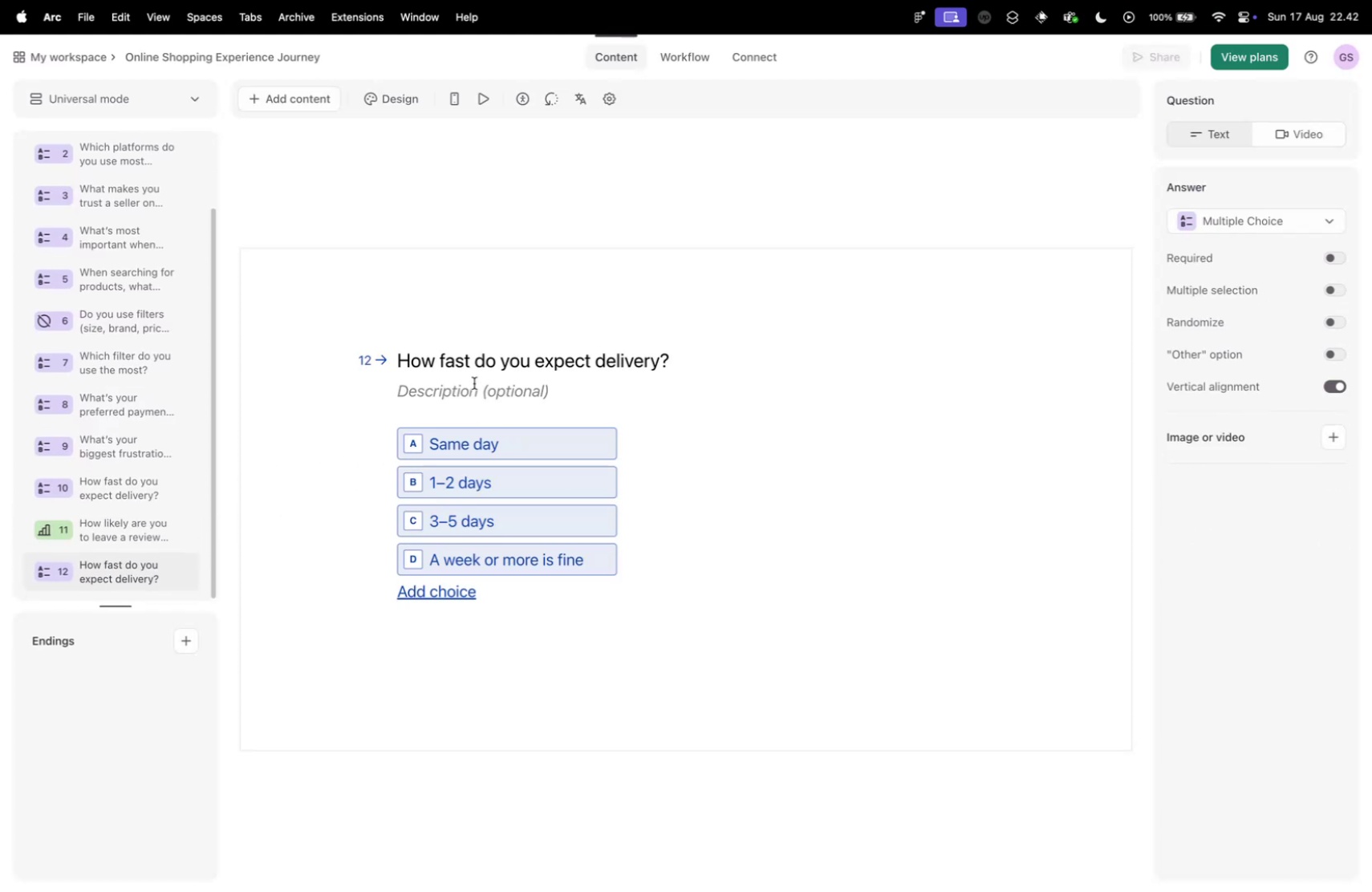 
left_click([468, 367])
 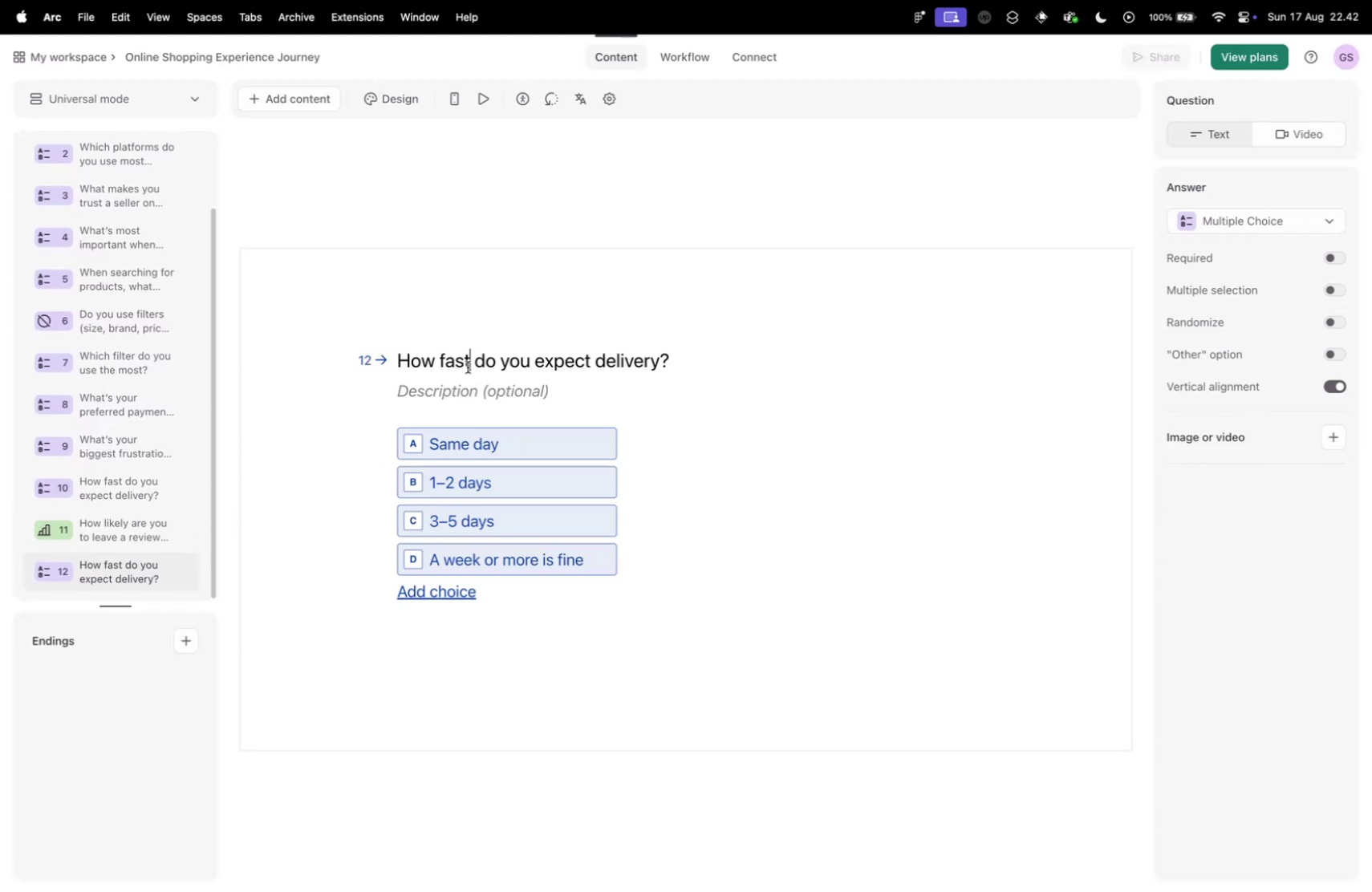 
key(Meta+A)
 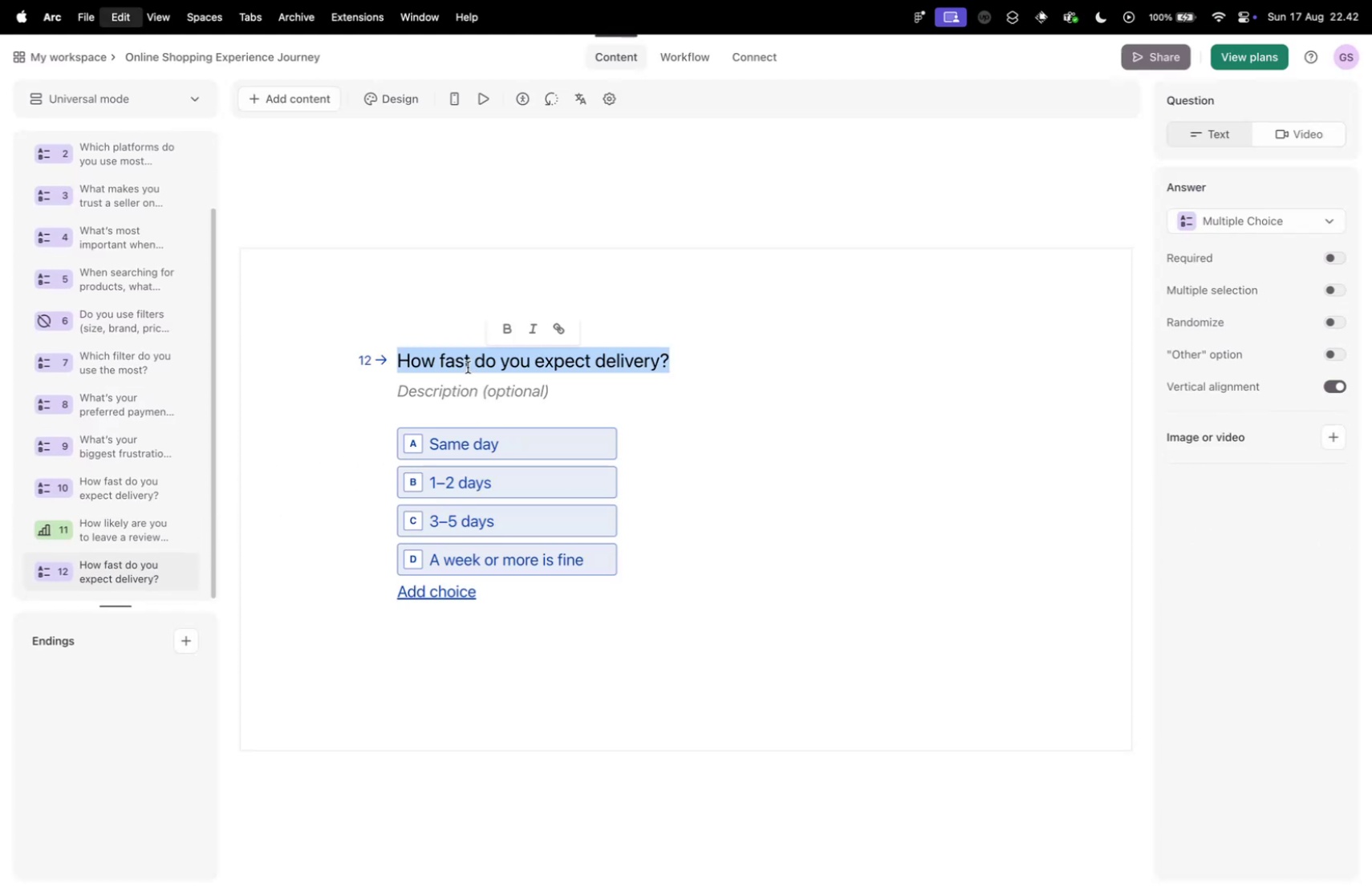 
key(Meta+V)
 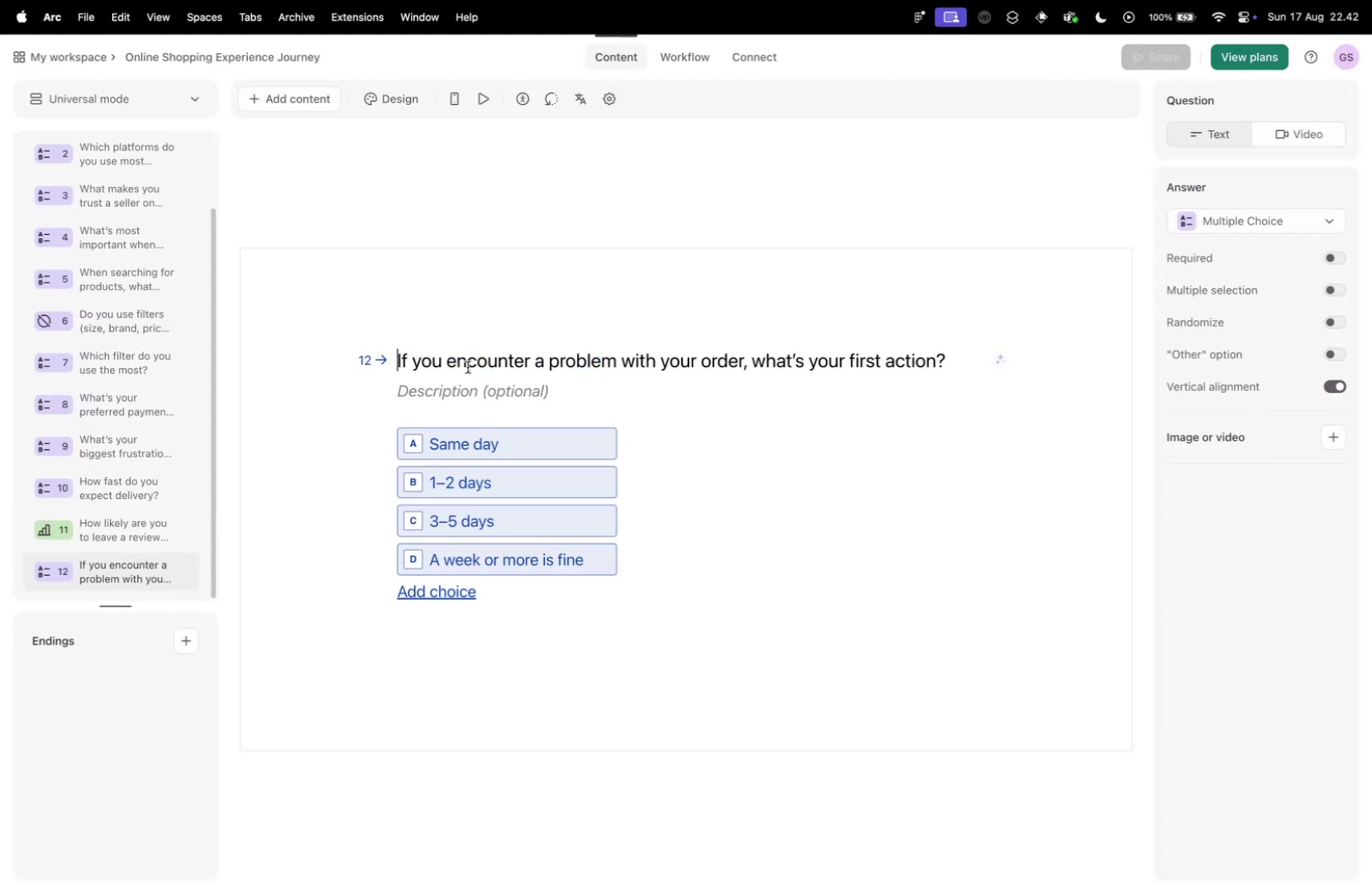 
key(Control+ControlLeft)
 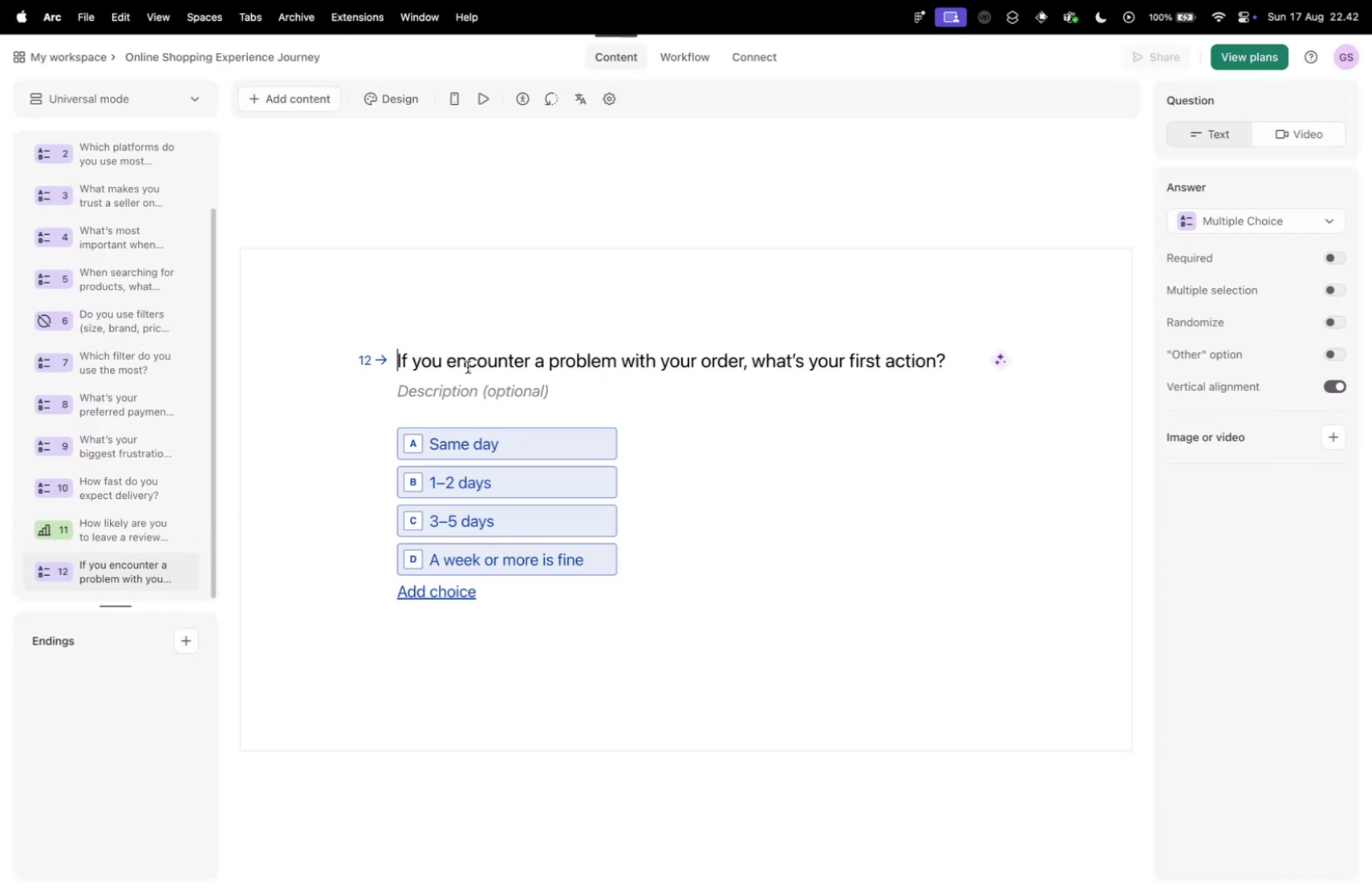 
key(Control+Tab)
 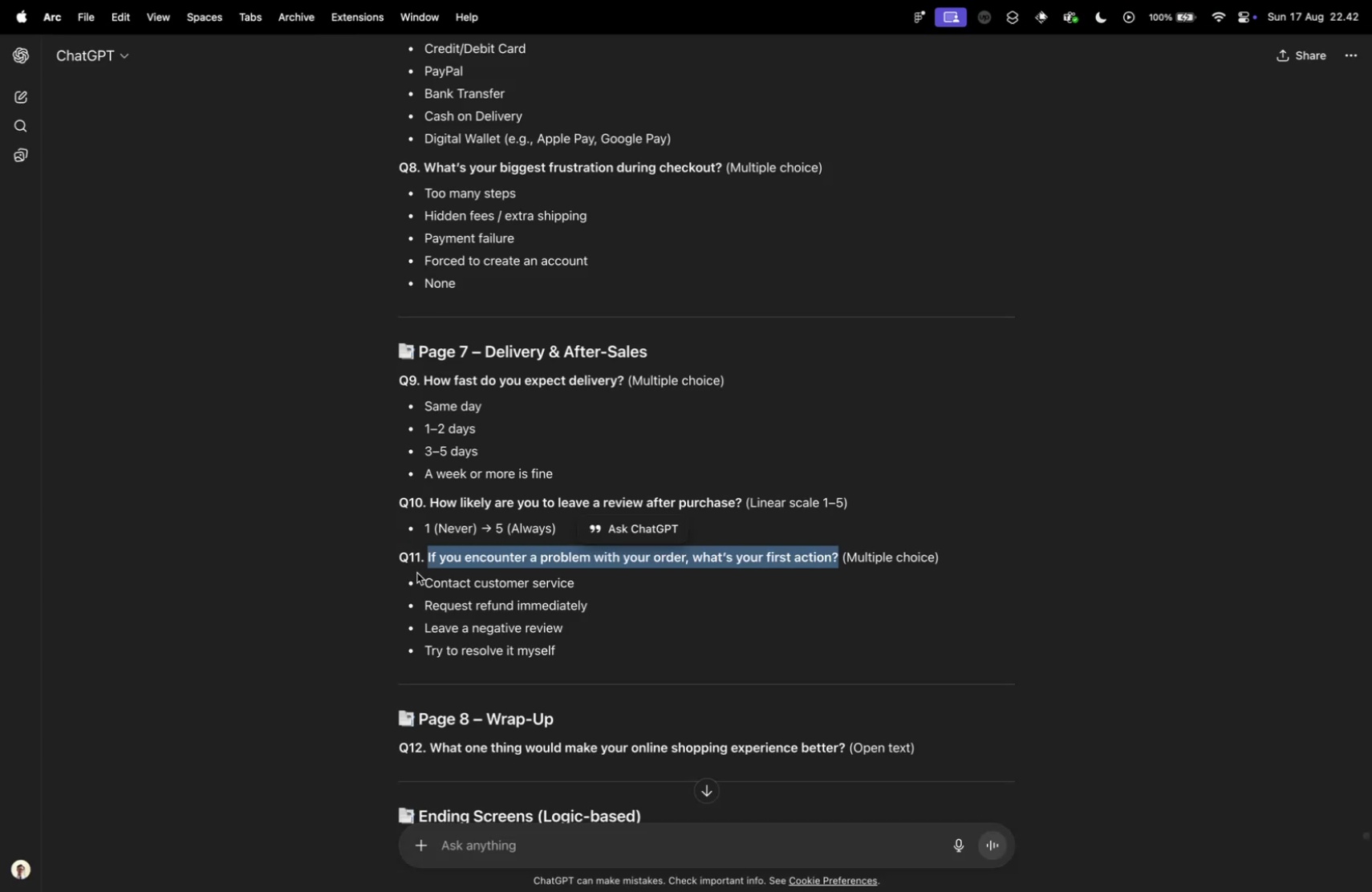 
left_click_drag(start_coordinate=[422, 582], to_coordinate=[565, 643])
 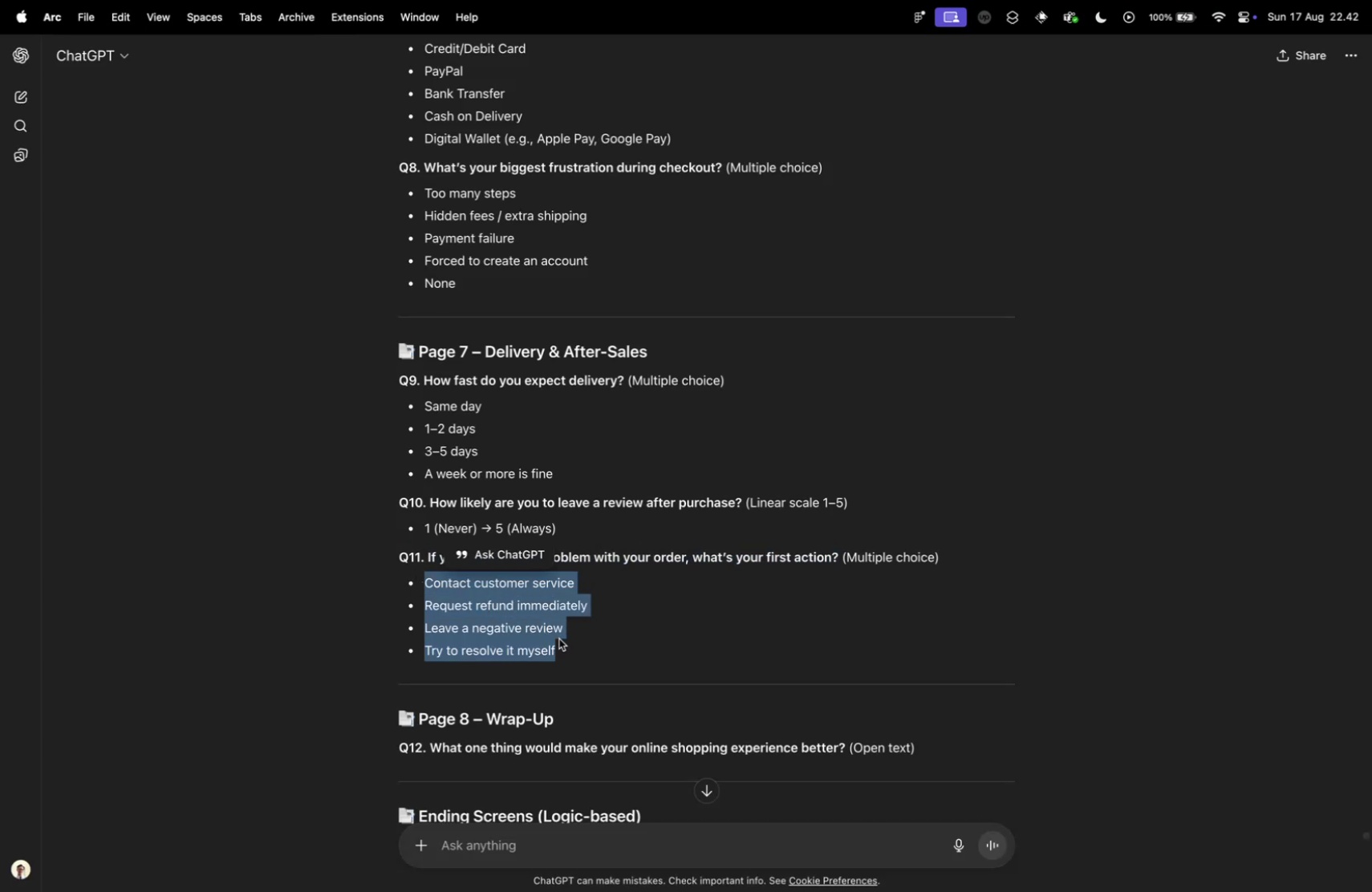 
key(Meta+CommandLeft)
 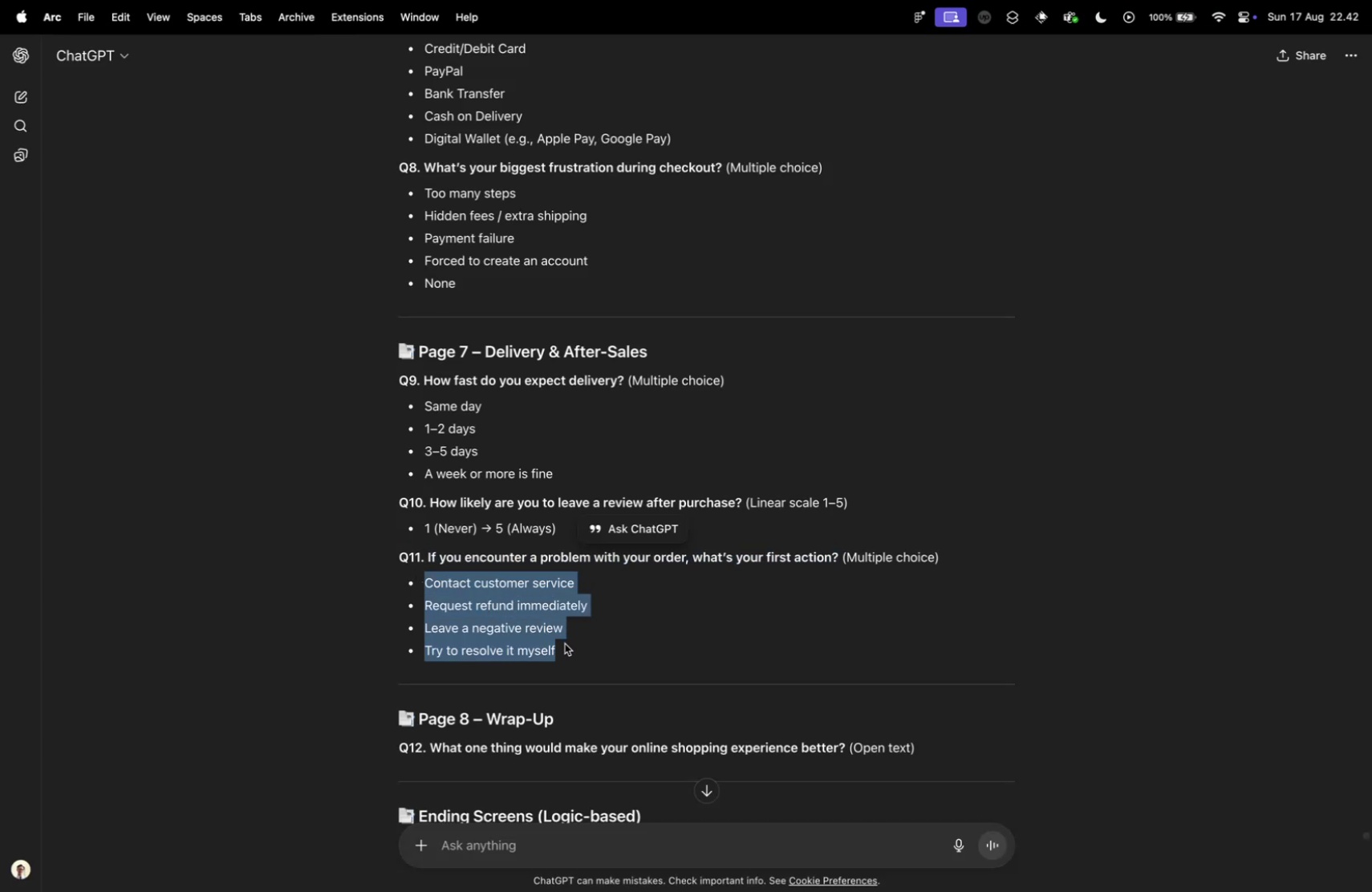 
key(Meta+C)
 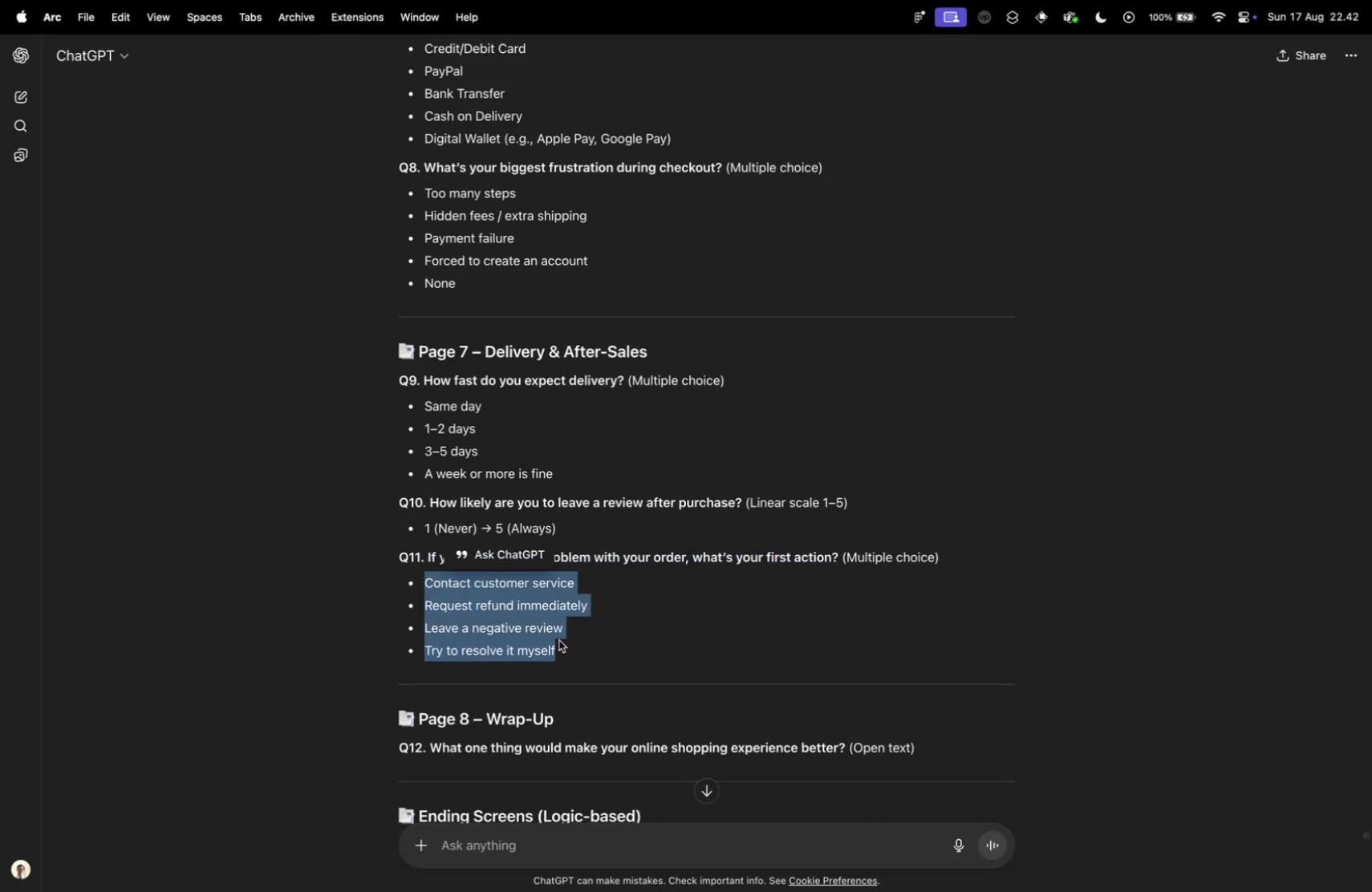 
key(Control+ControlLeft)
 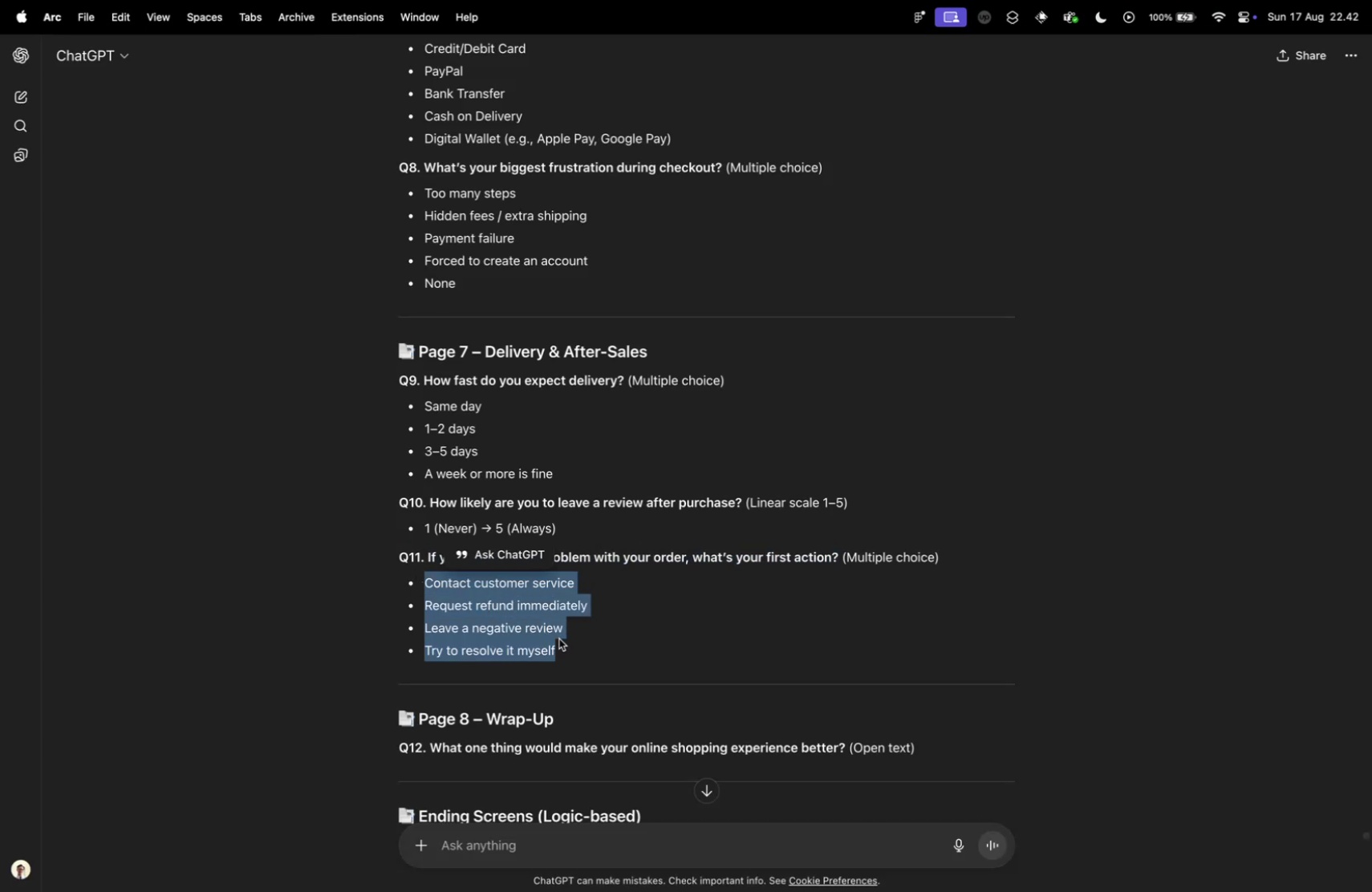 
key(Control+Tab)
 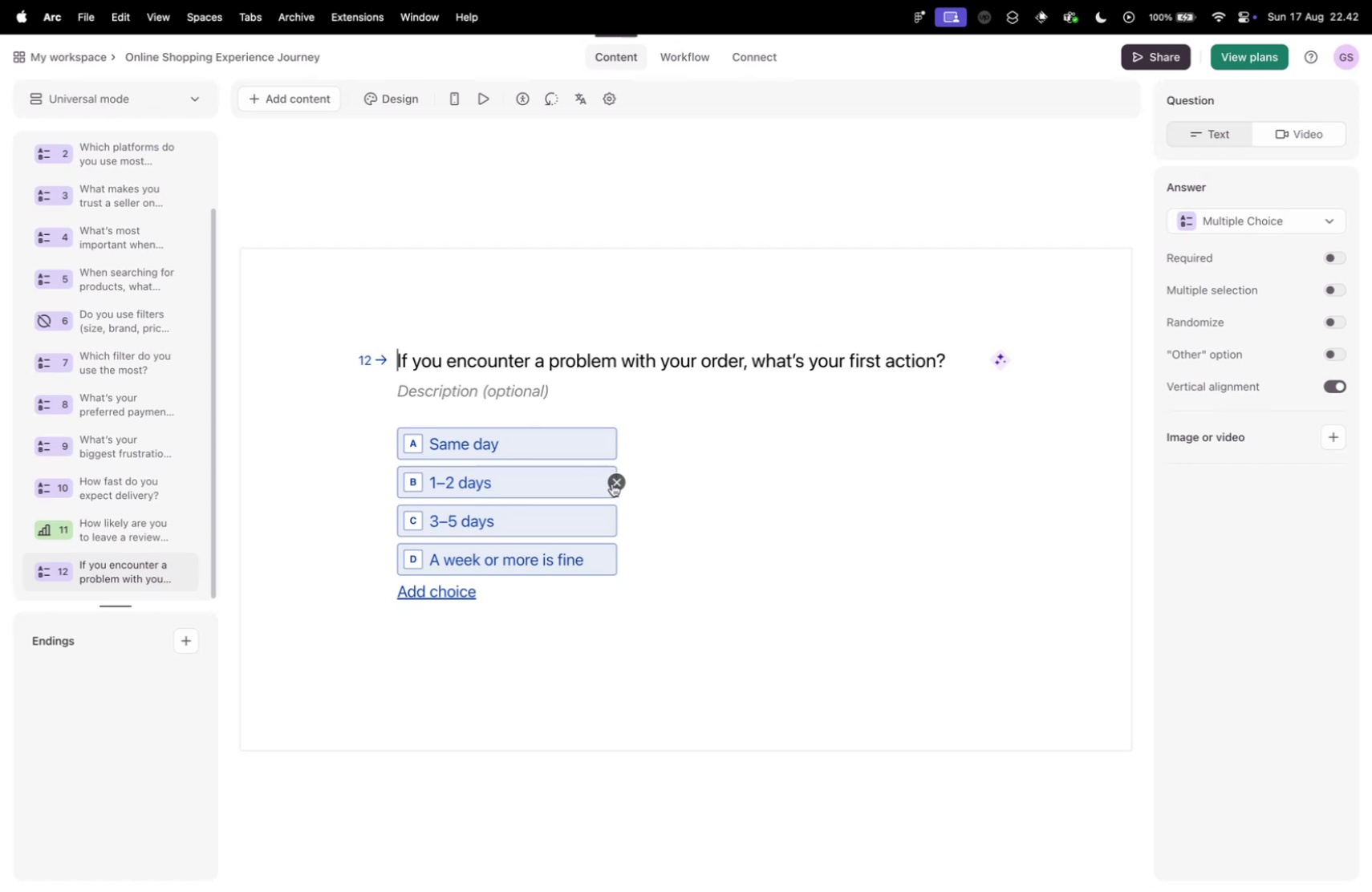 
double_click([612, 483])
 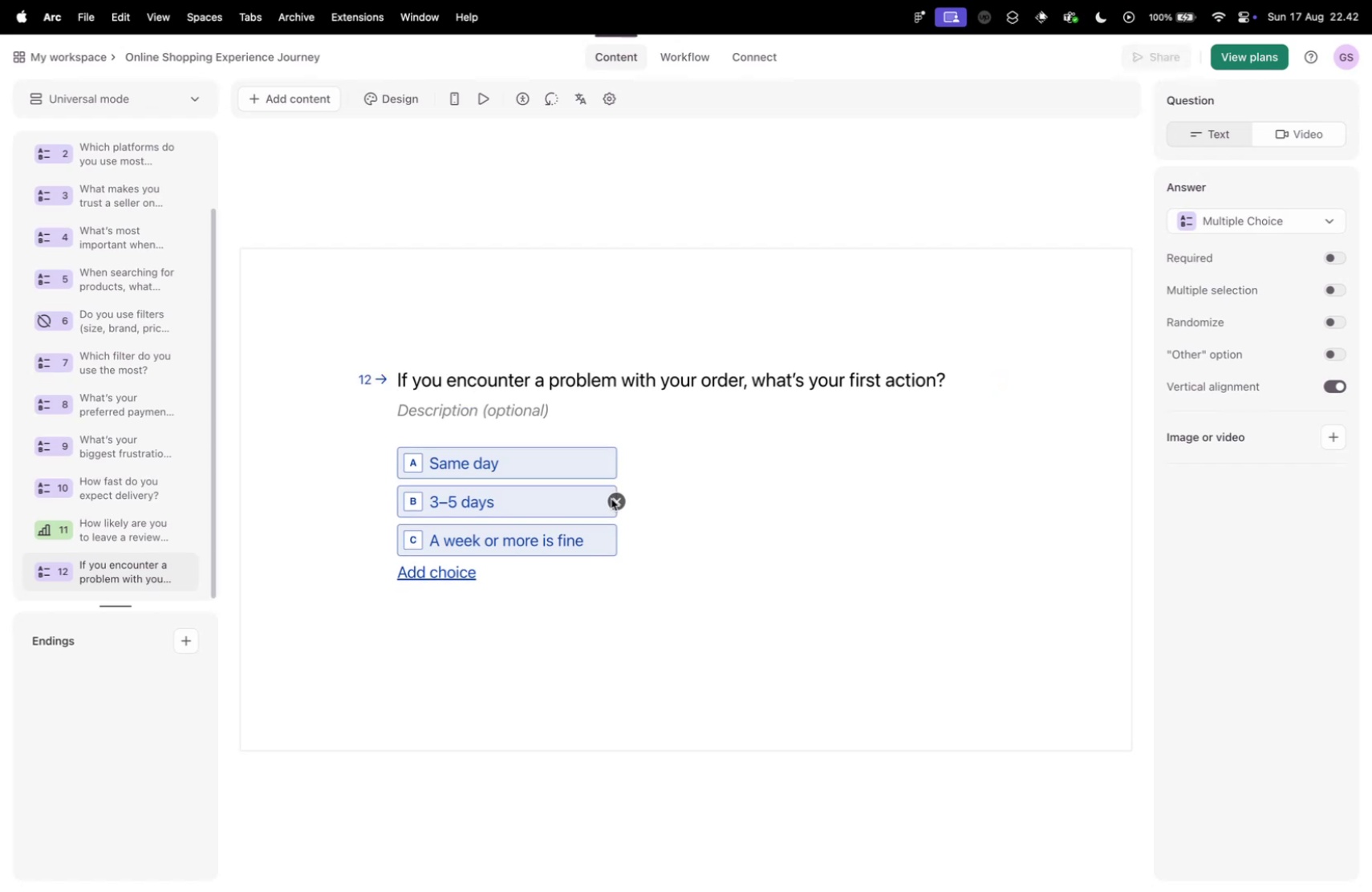 
triple_click([611, 498])
 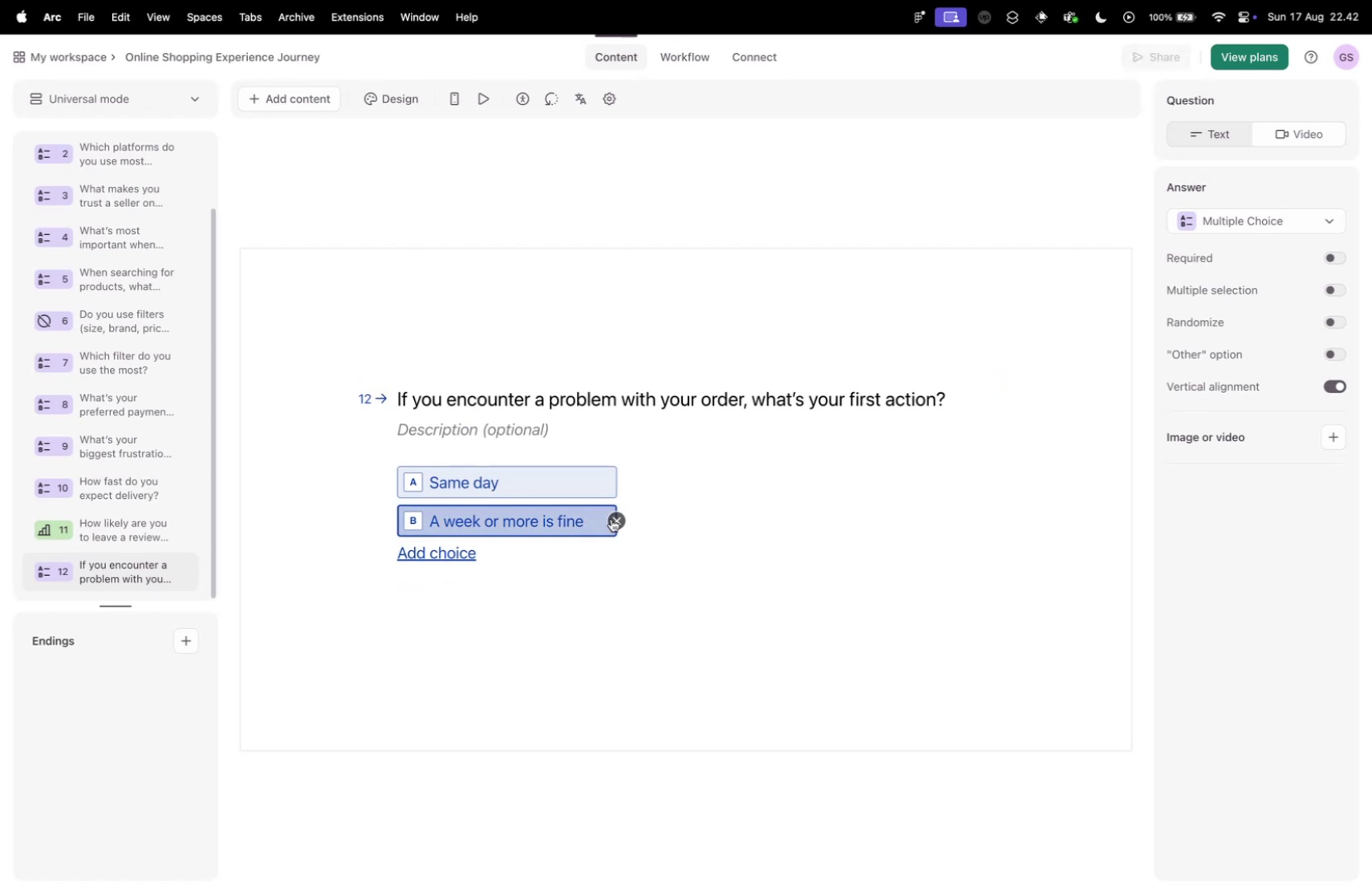 
double_click([501, 475])
 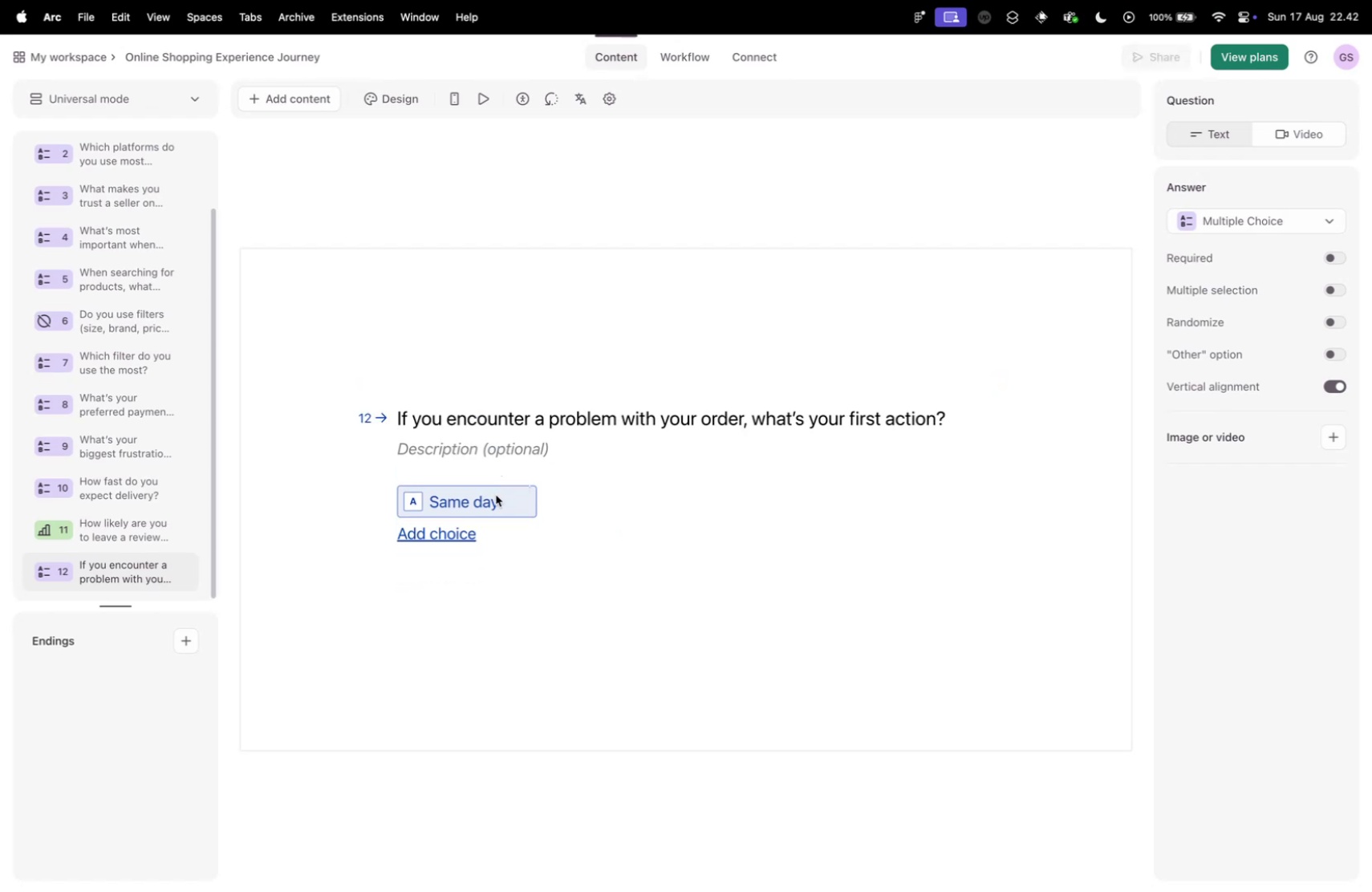 
key(Meta+V)
 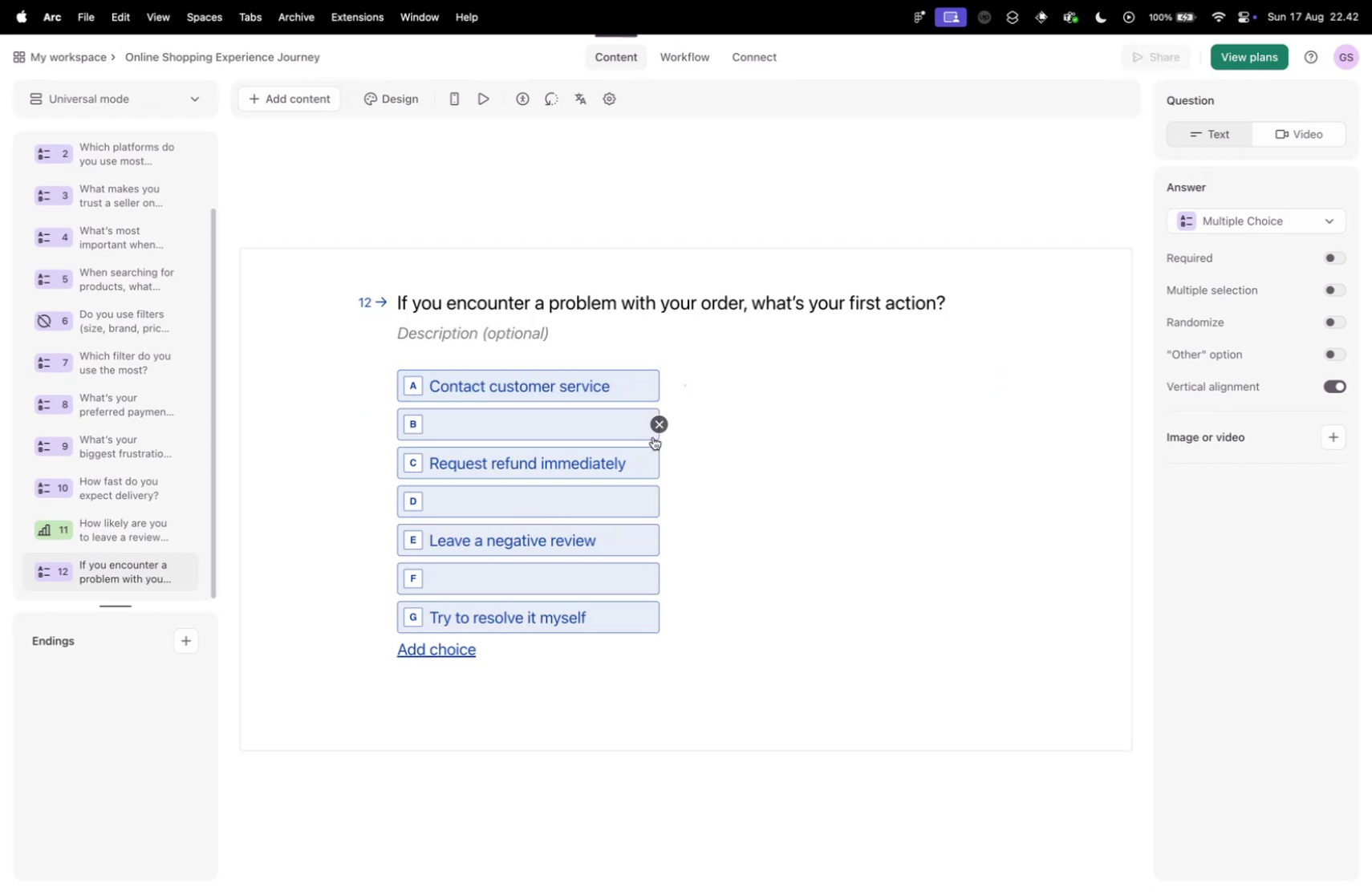 
left_click([657, 425])
 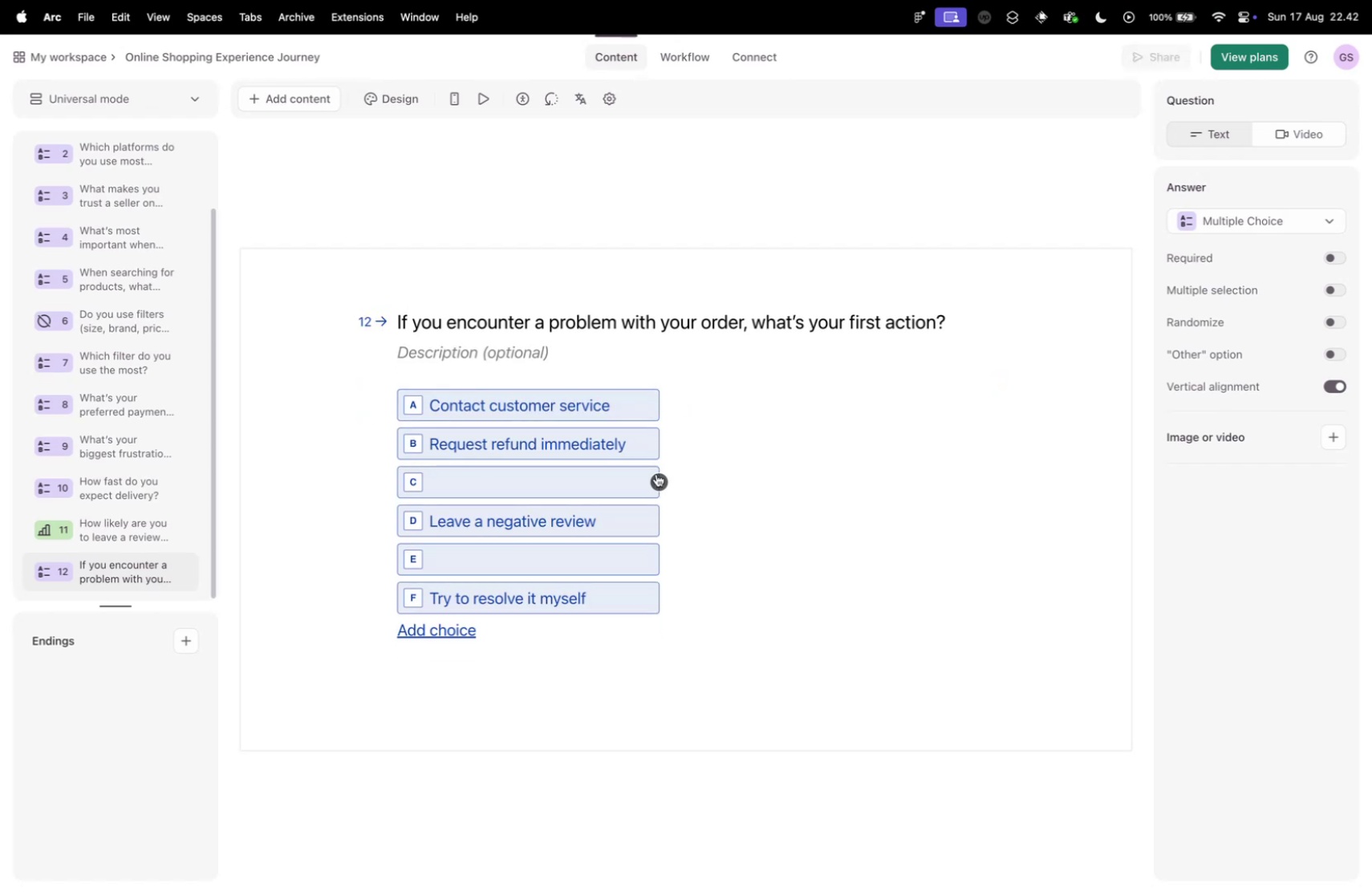 
left_click([655, 483])
 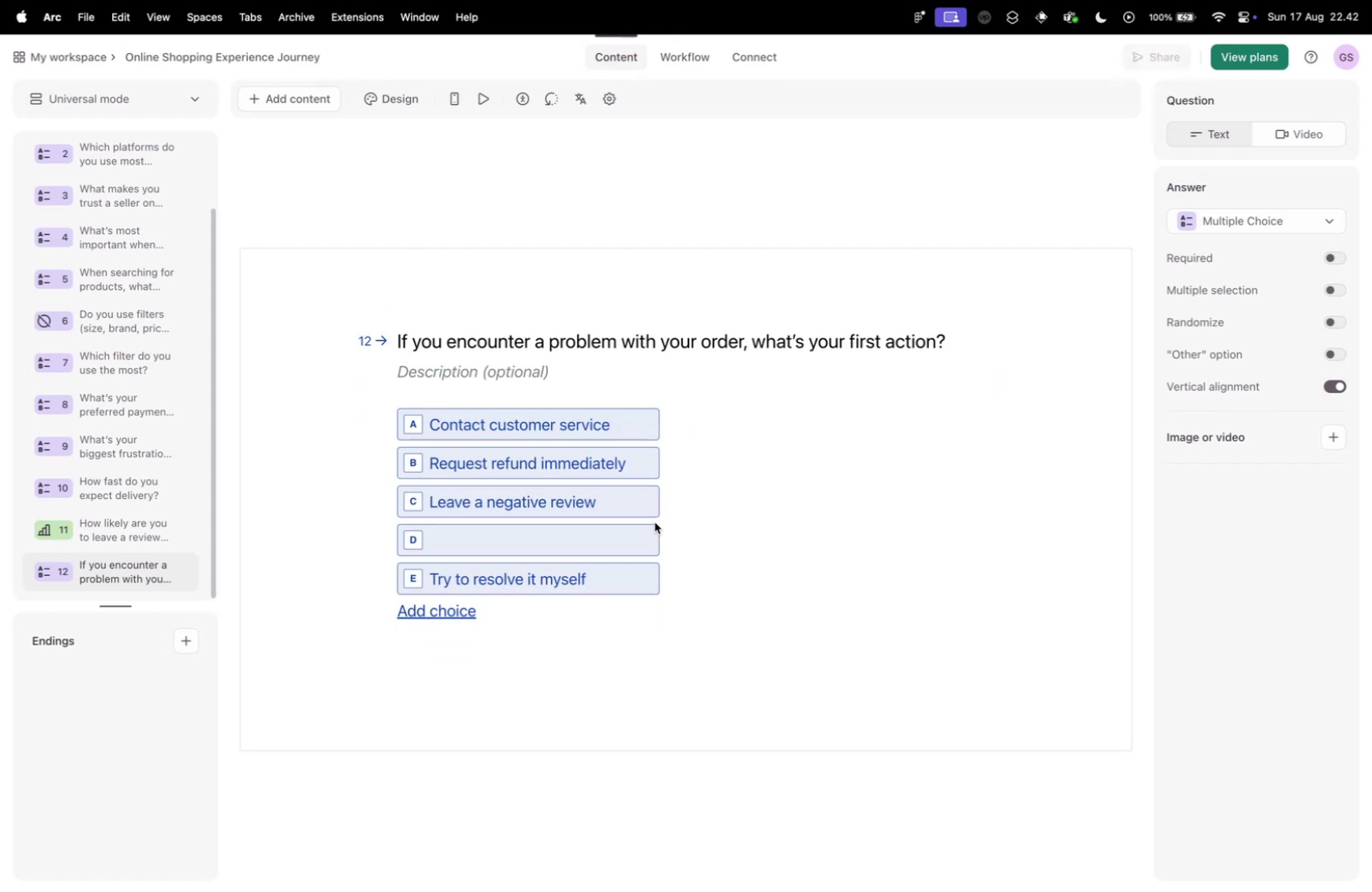 
left_click([656, 535])
 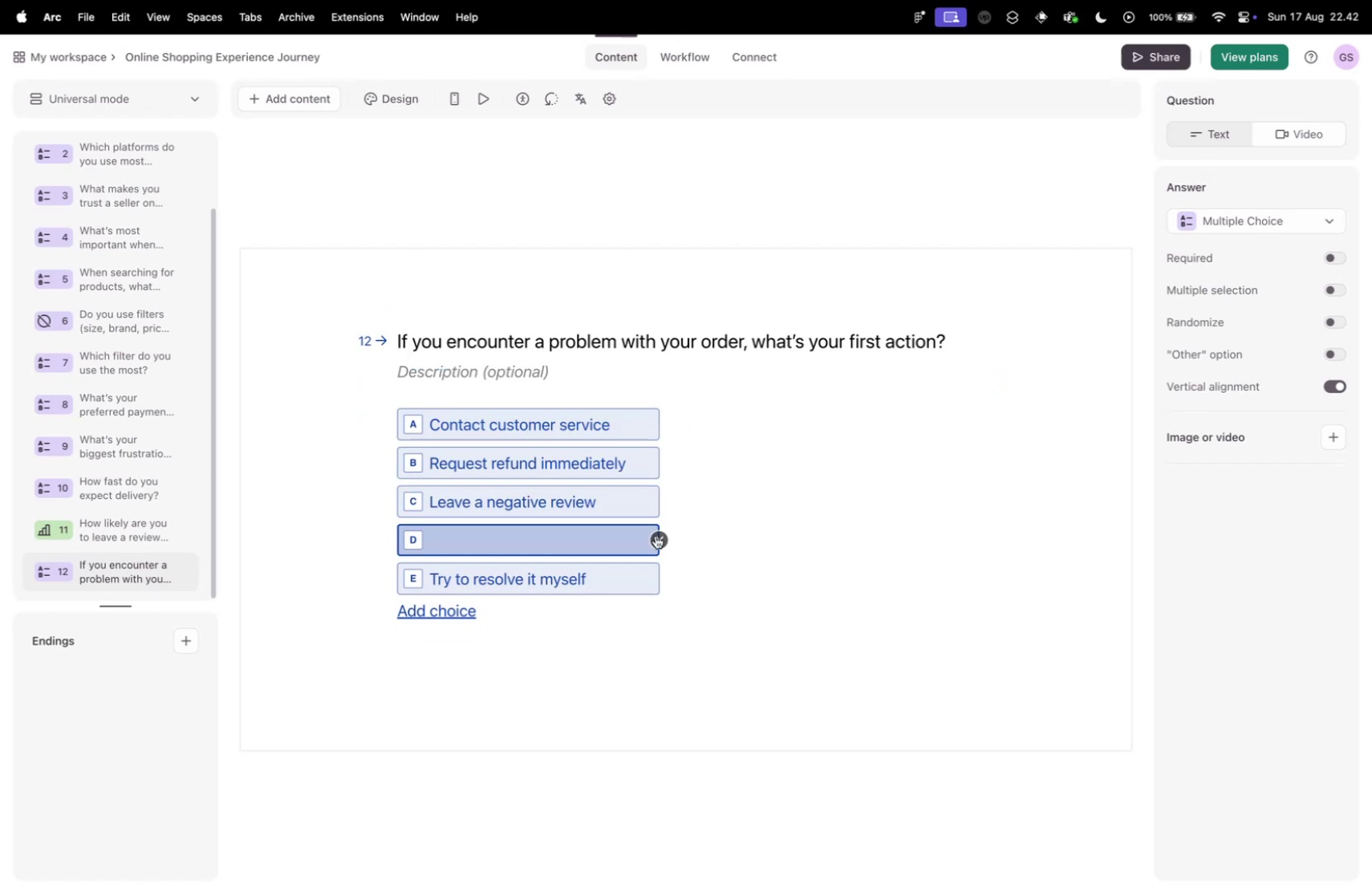 
key(Control+ControlLeft)
 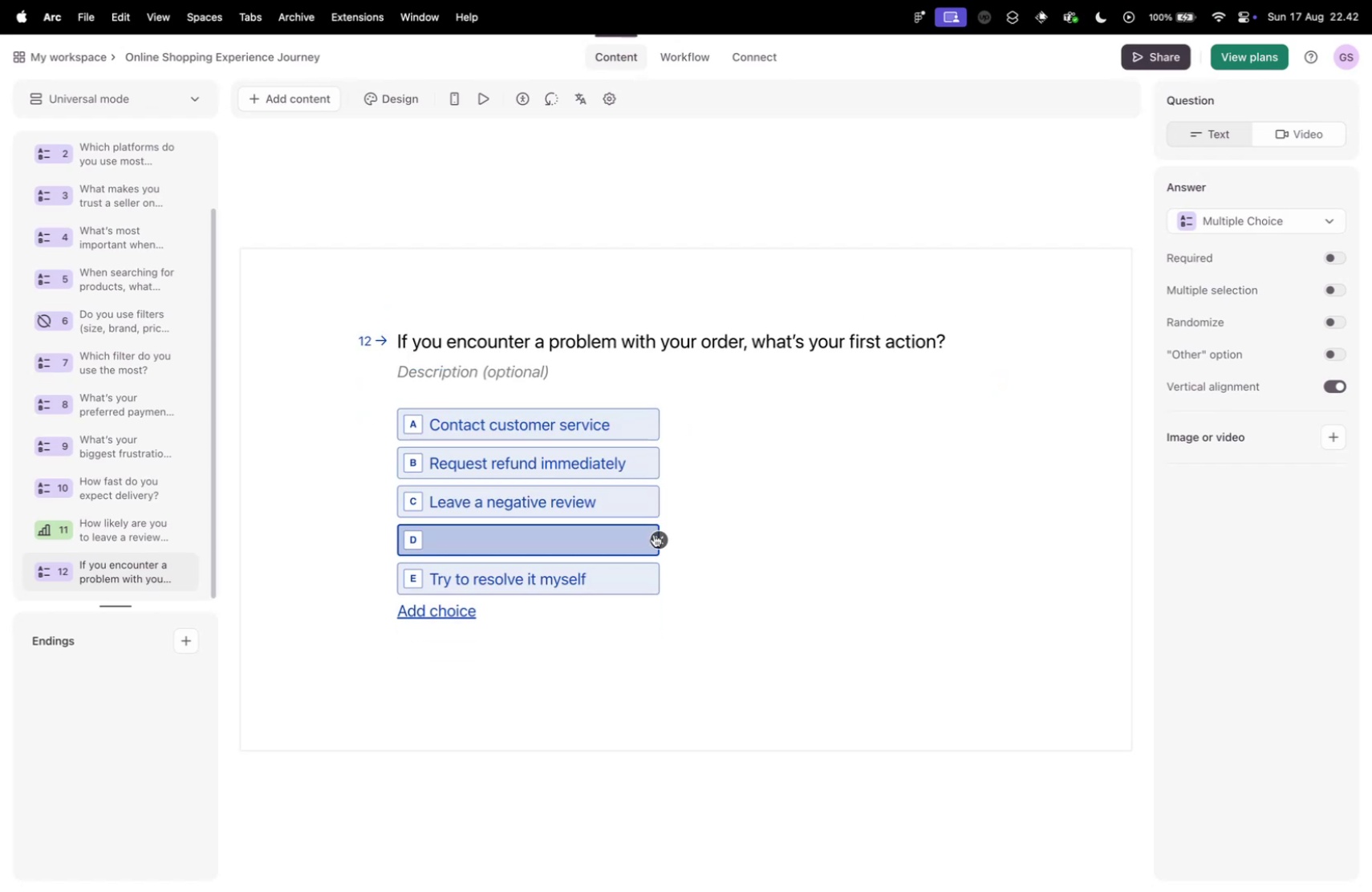 
key(Control+Tab)
 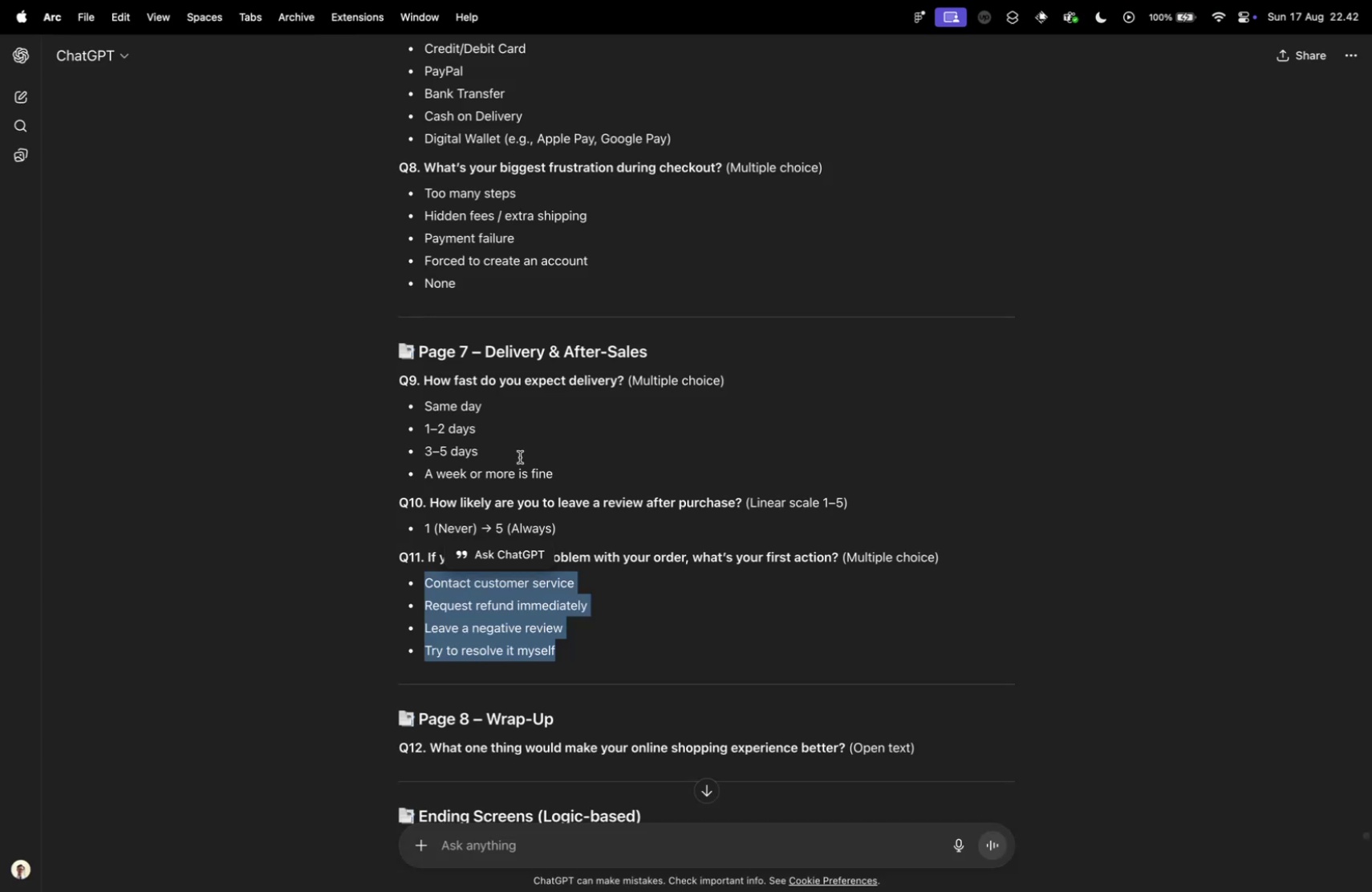 
scroll: coordinate [299, 481], scroll_direction: down, amount: 9.0
 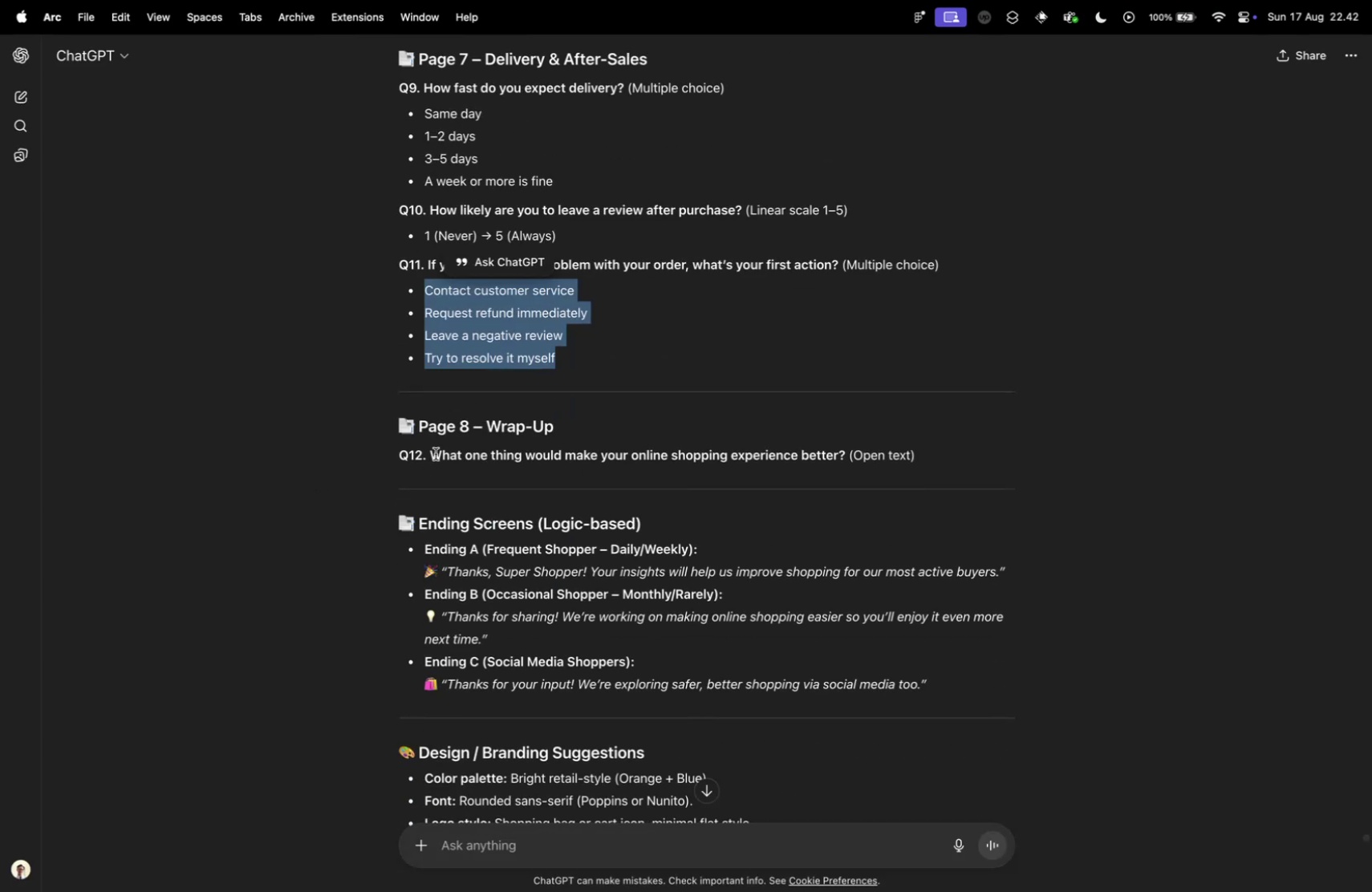 
left_click_drag(start_coordinate=[432, 456], to_coordinate=[844, 463])
 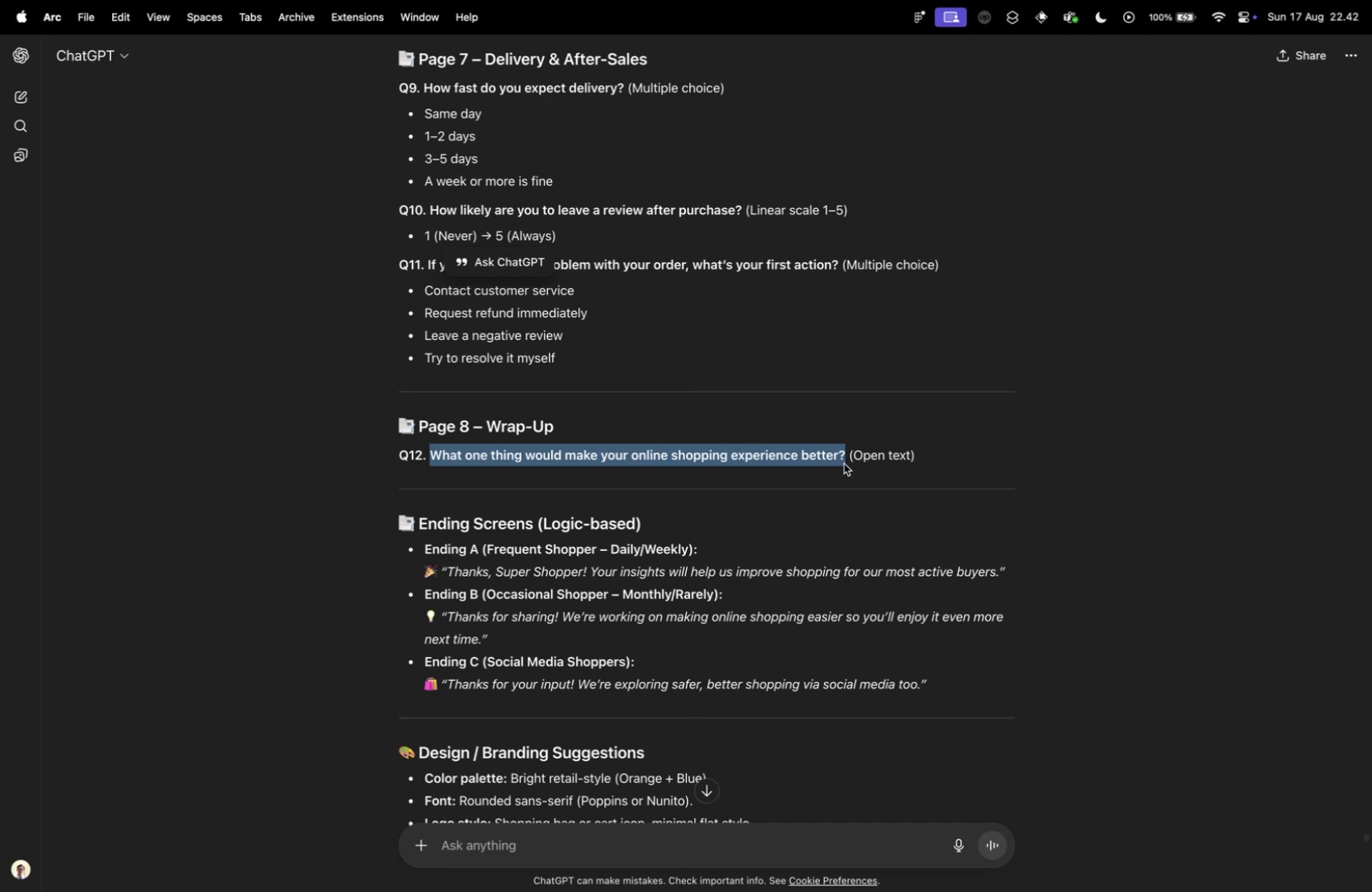 
key(Meta+CommandLeft)
 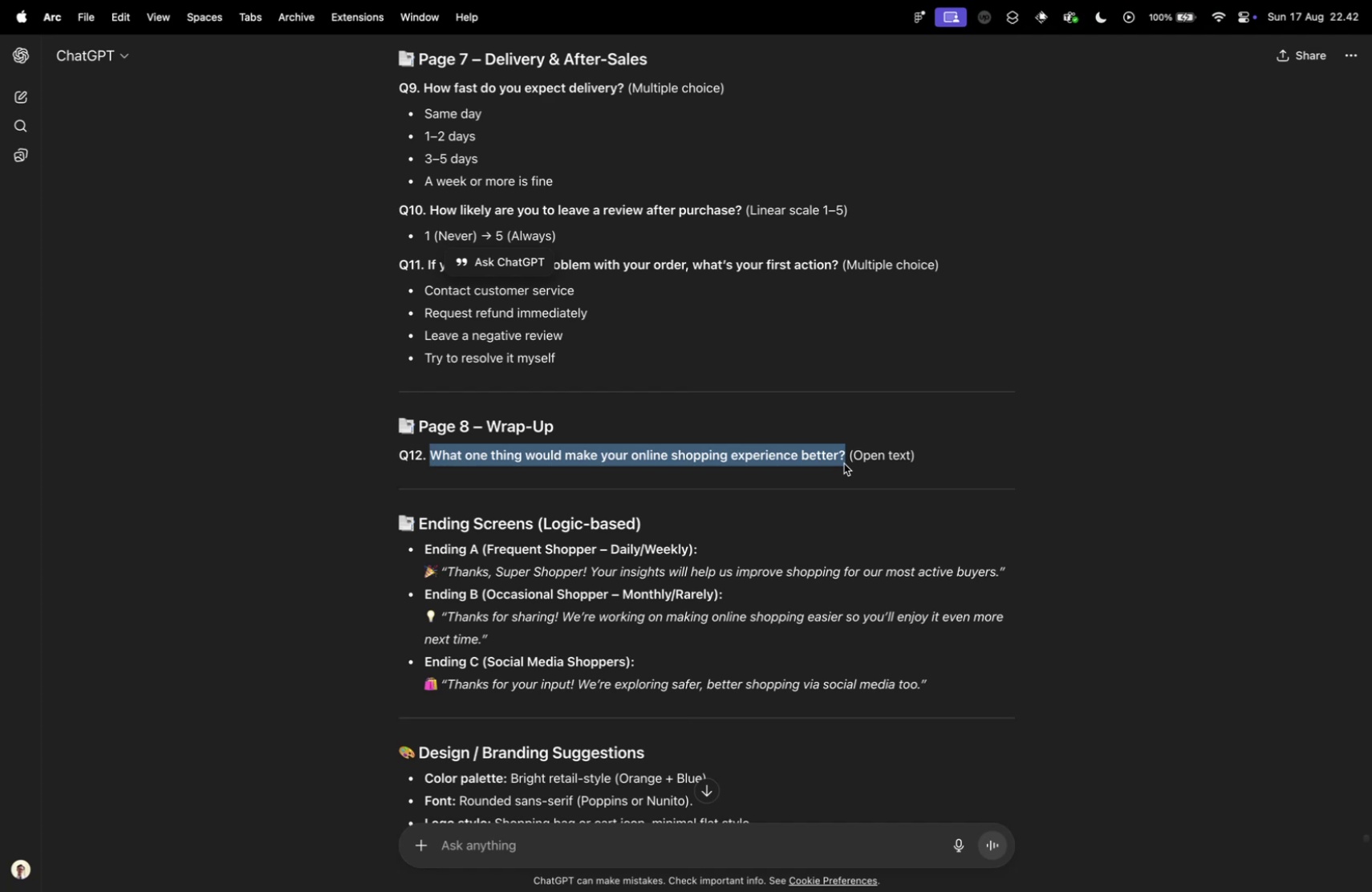 
key(Meta+C)
 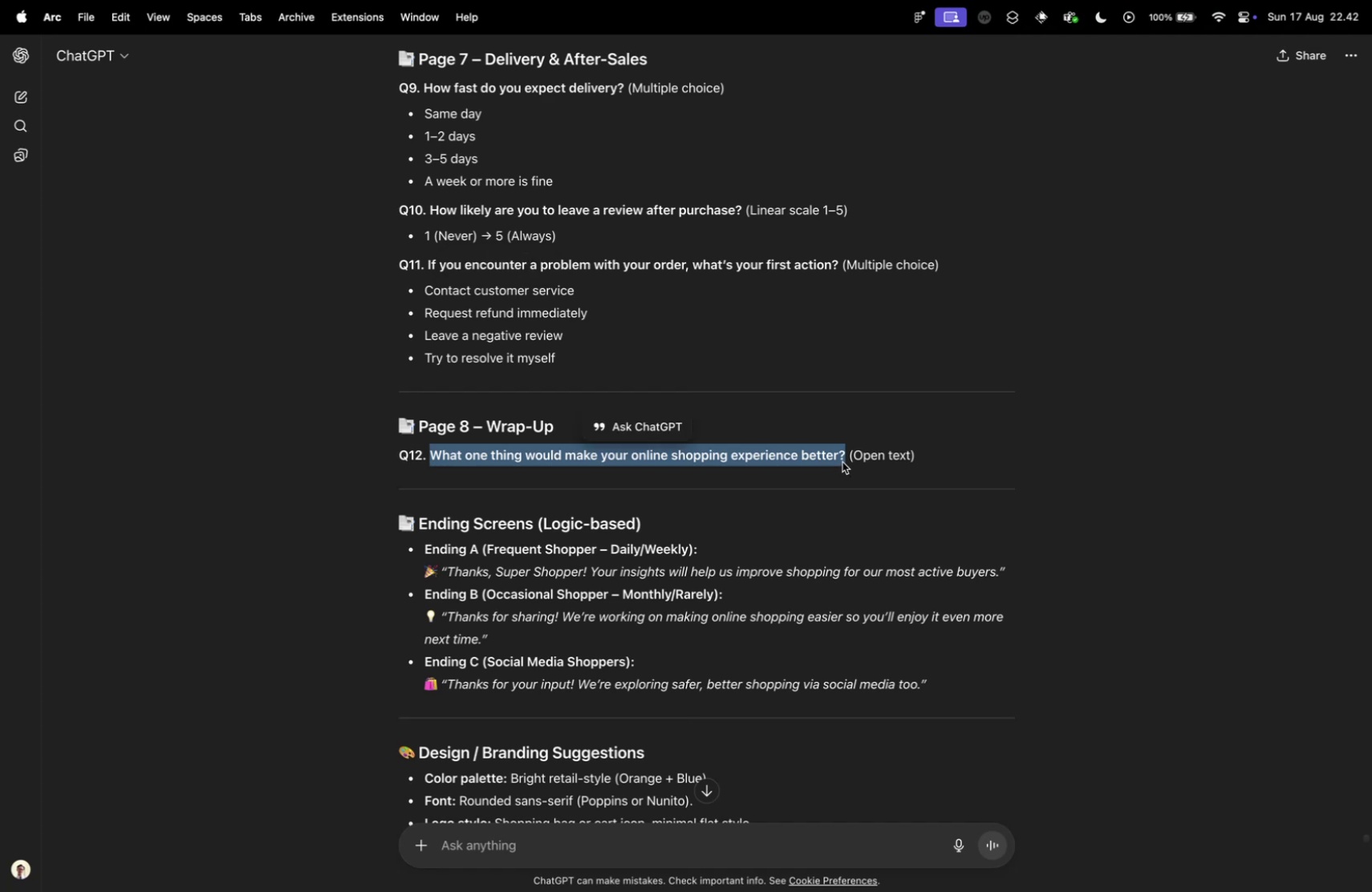 
key(Control+ControlLeft)
 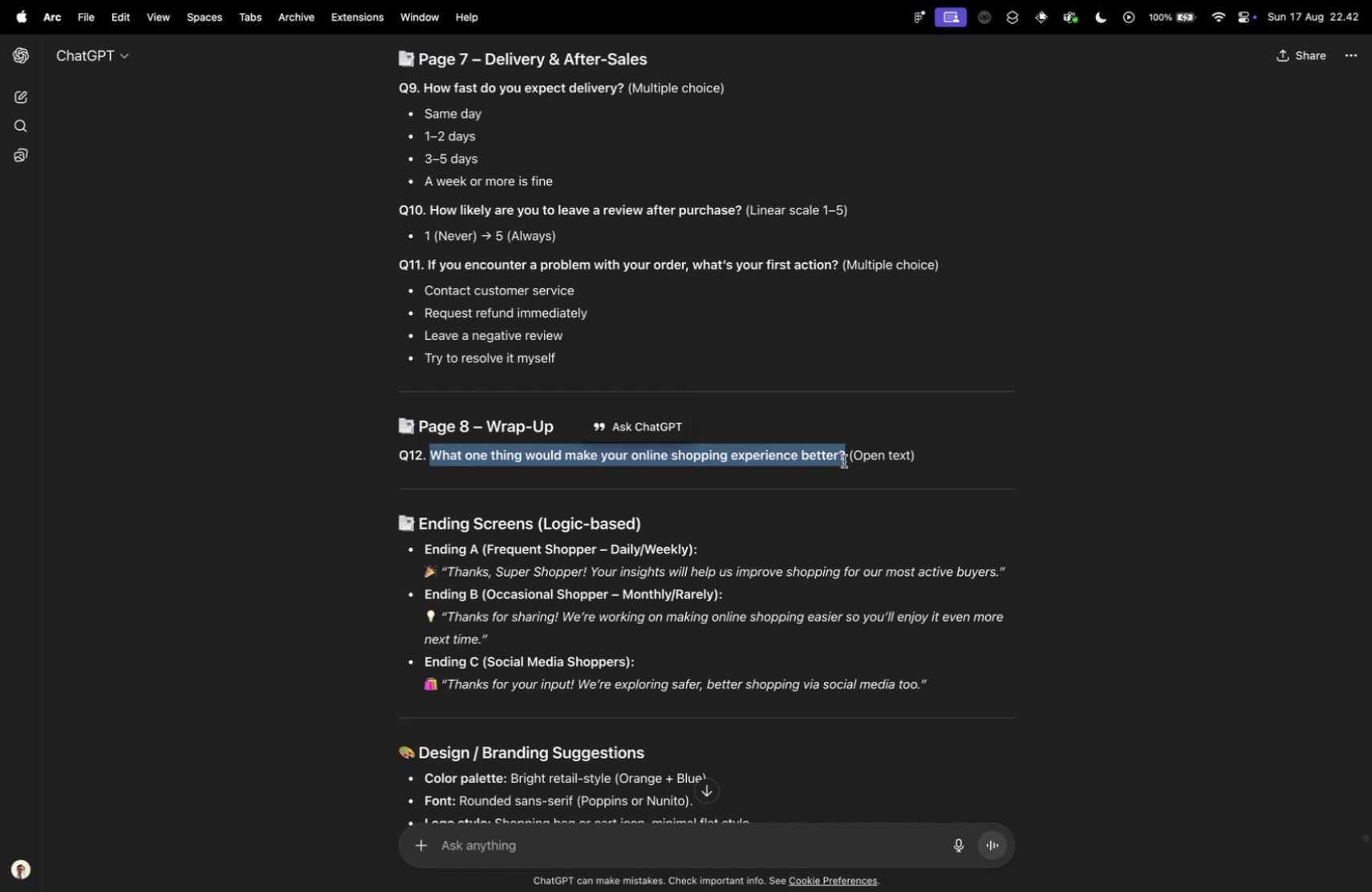 
key(Control+Tab)
 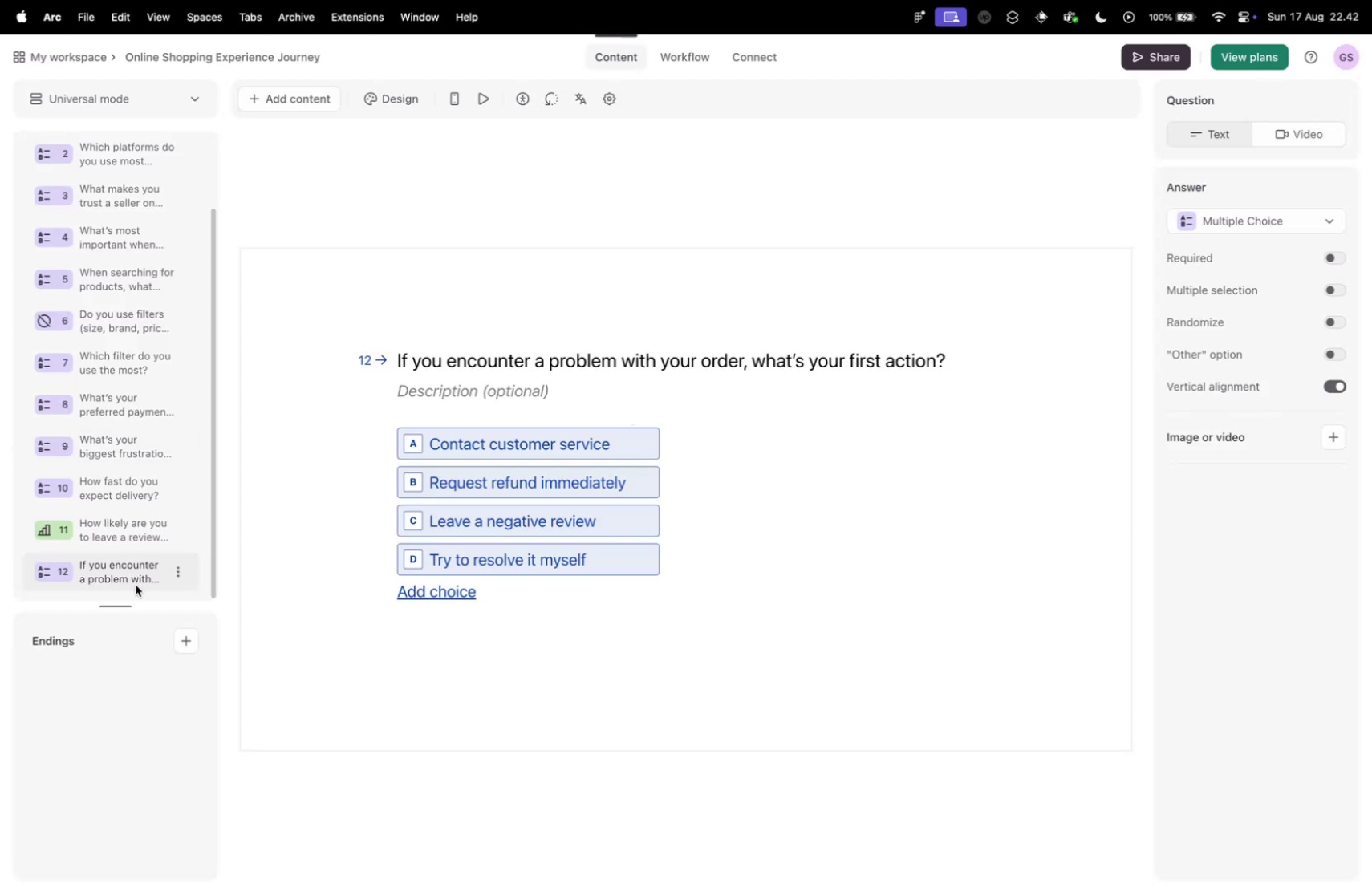 
scroll: coordinate [155, 561], scroll_direction: down, amount: 10.0
 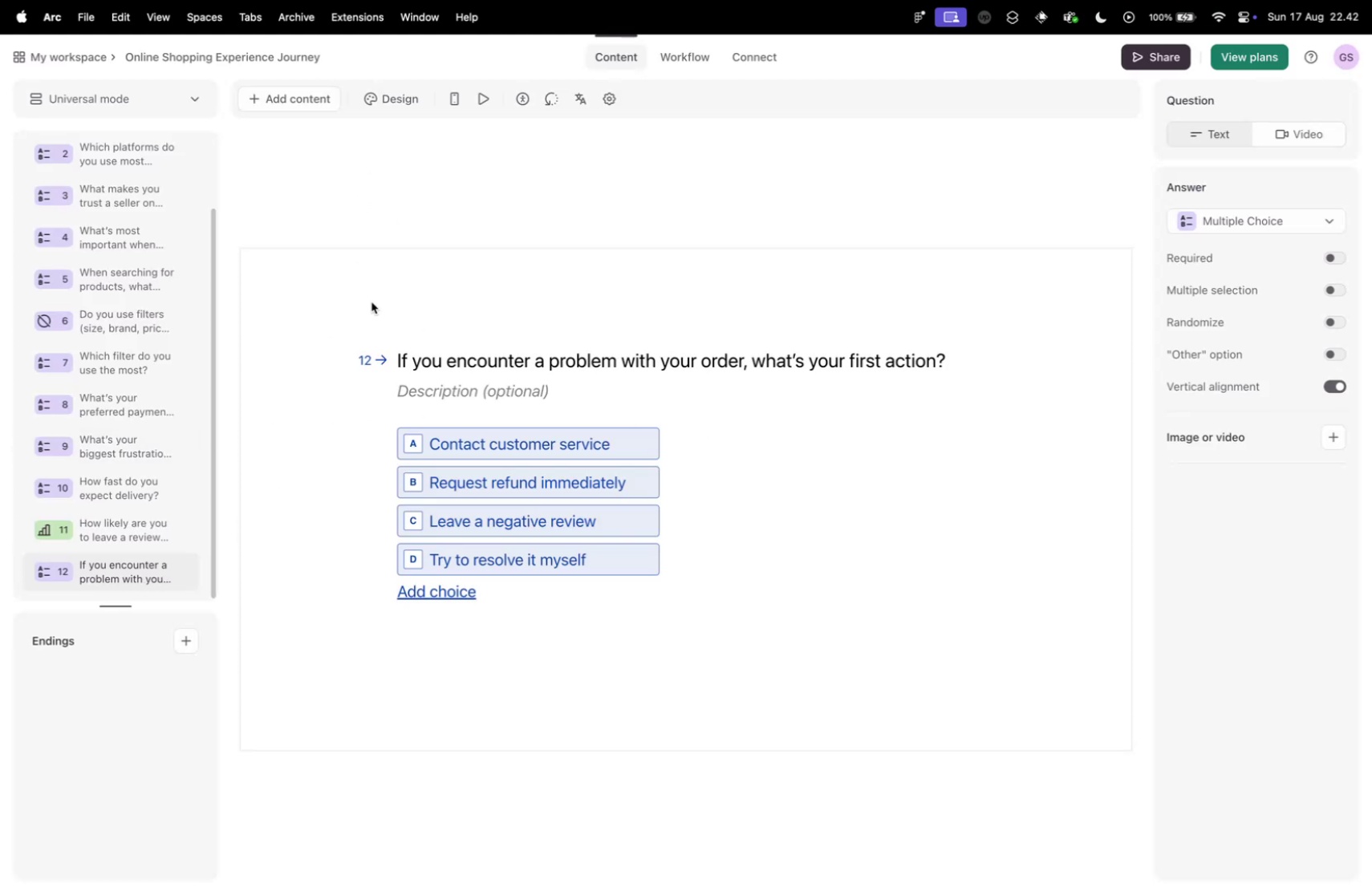 
left_click([298, 110])
 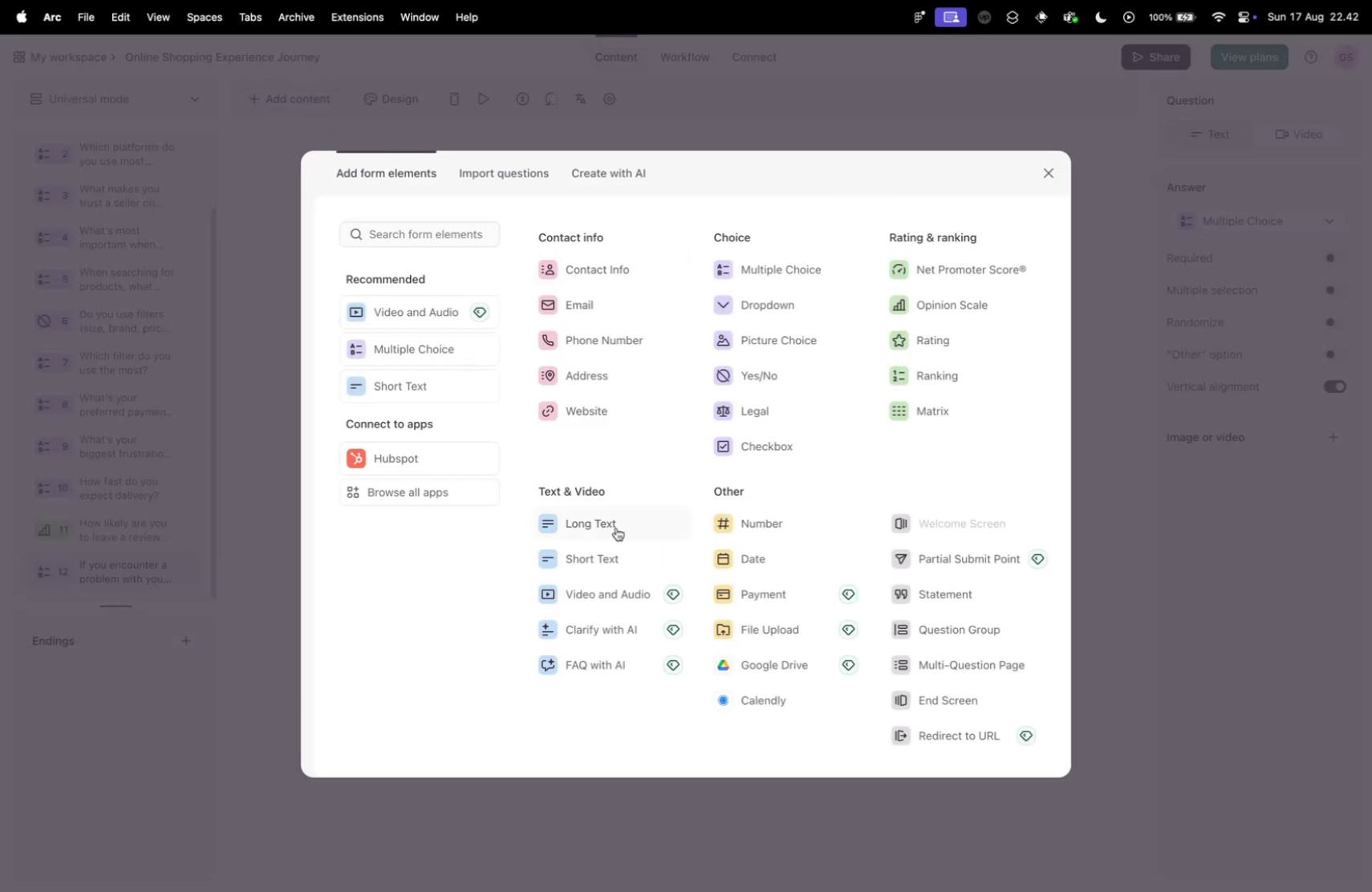 
left_click([608, 542])
 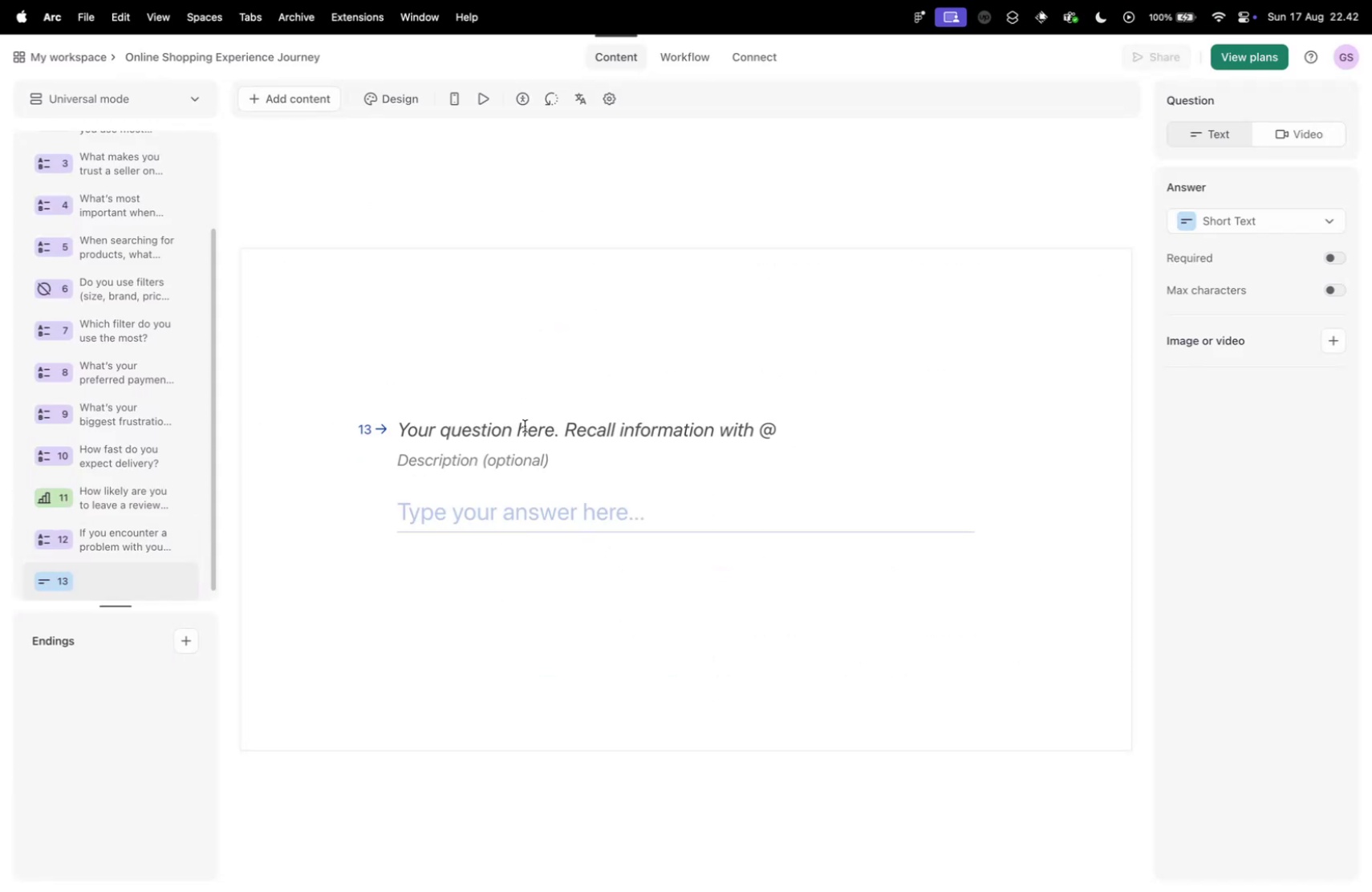 
left_click([529, 436])
 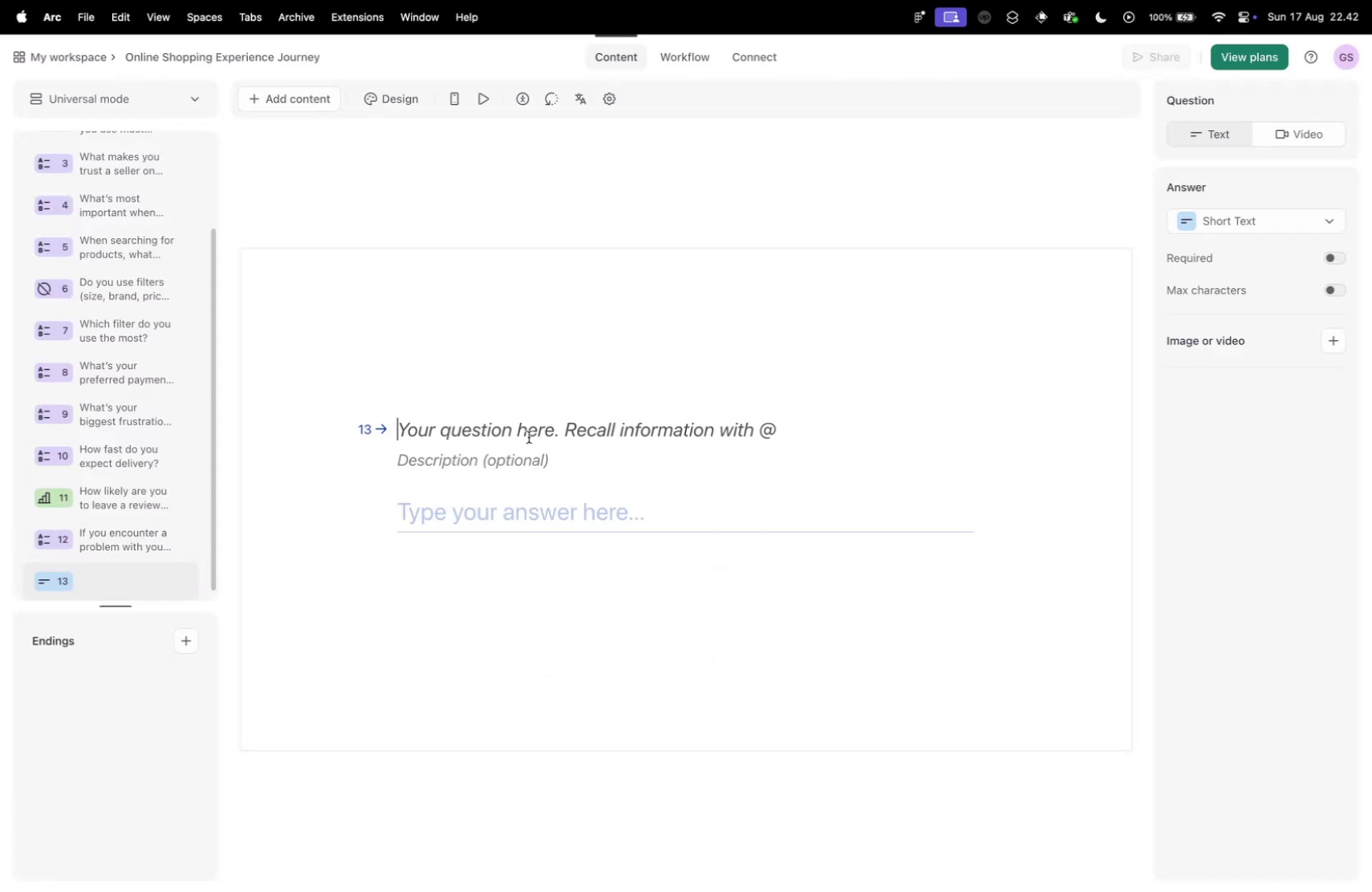 
key(Meta+V)
 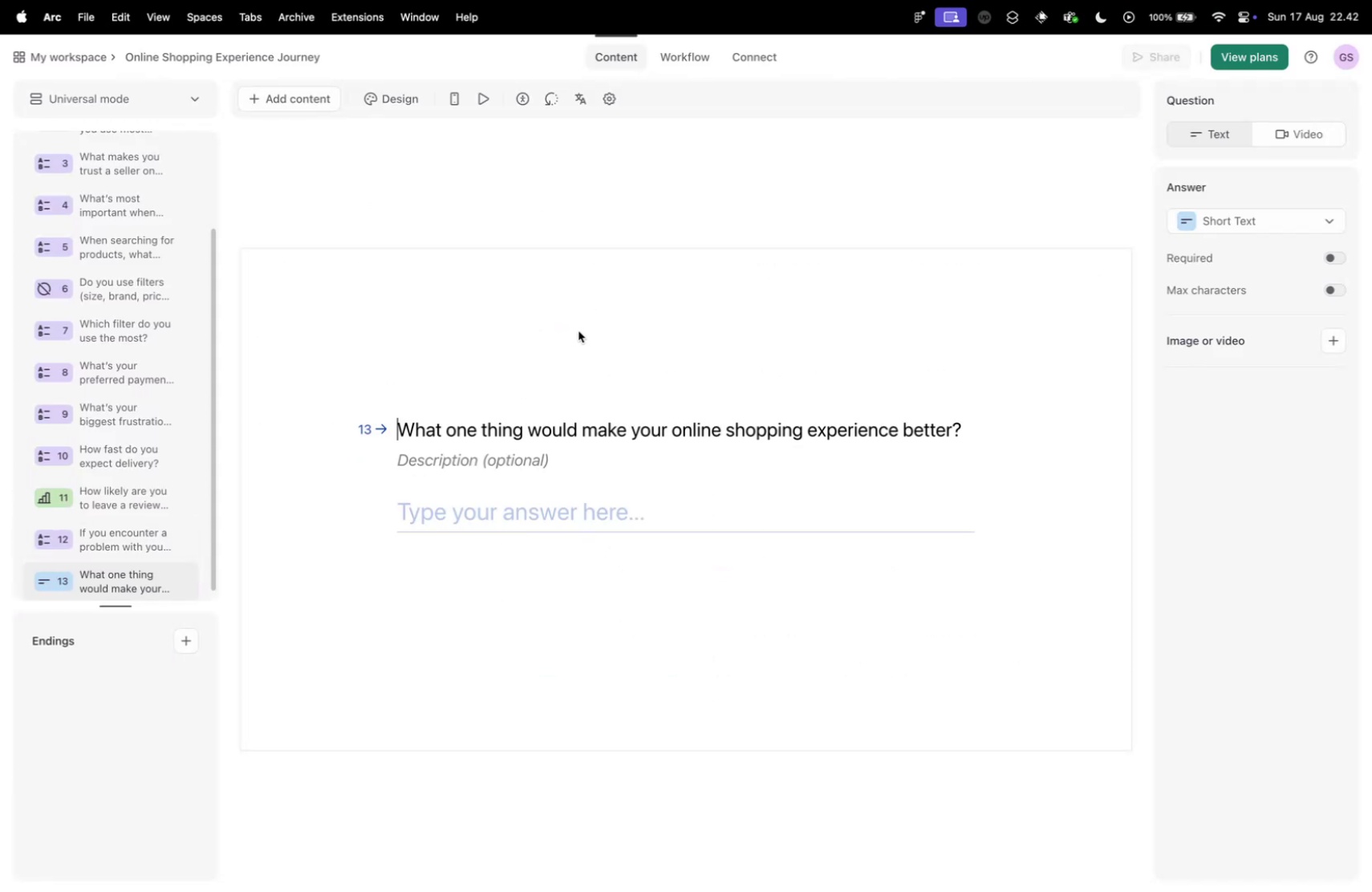 
key(Control+ControlLeft)
 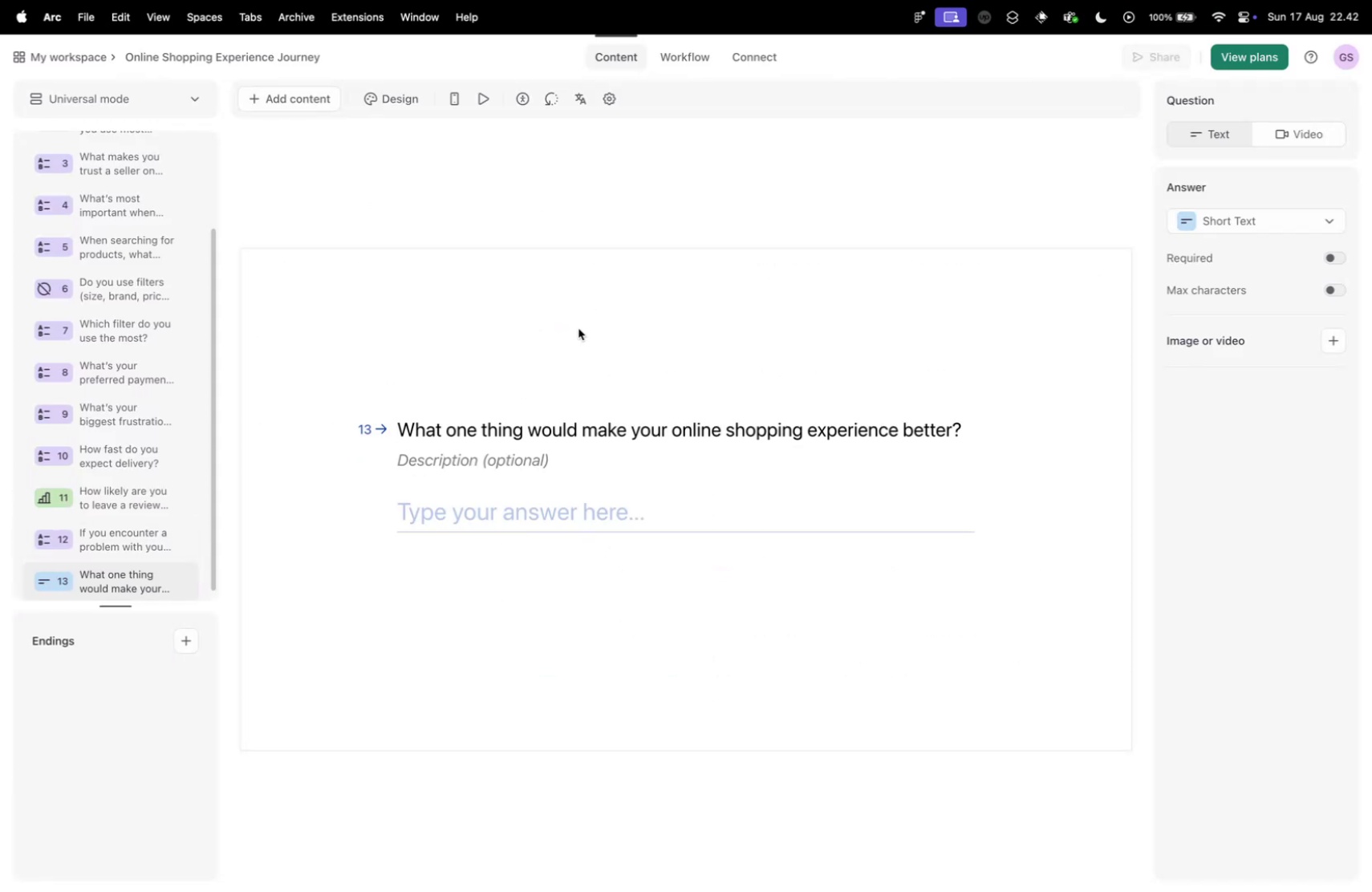 
key(Control+Tab)
 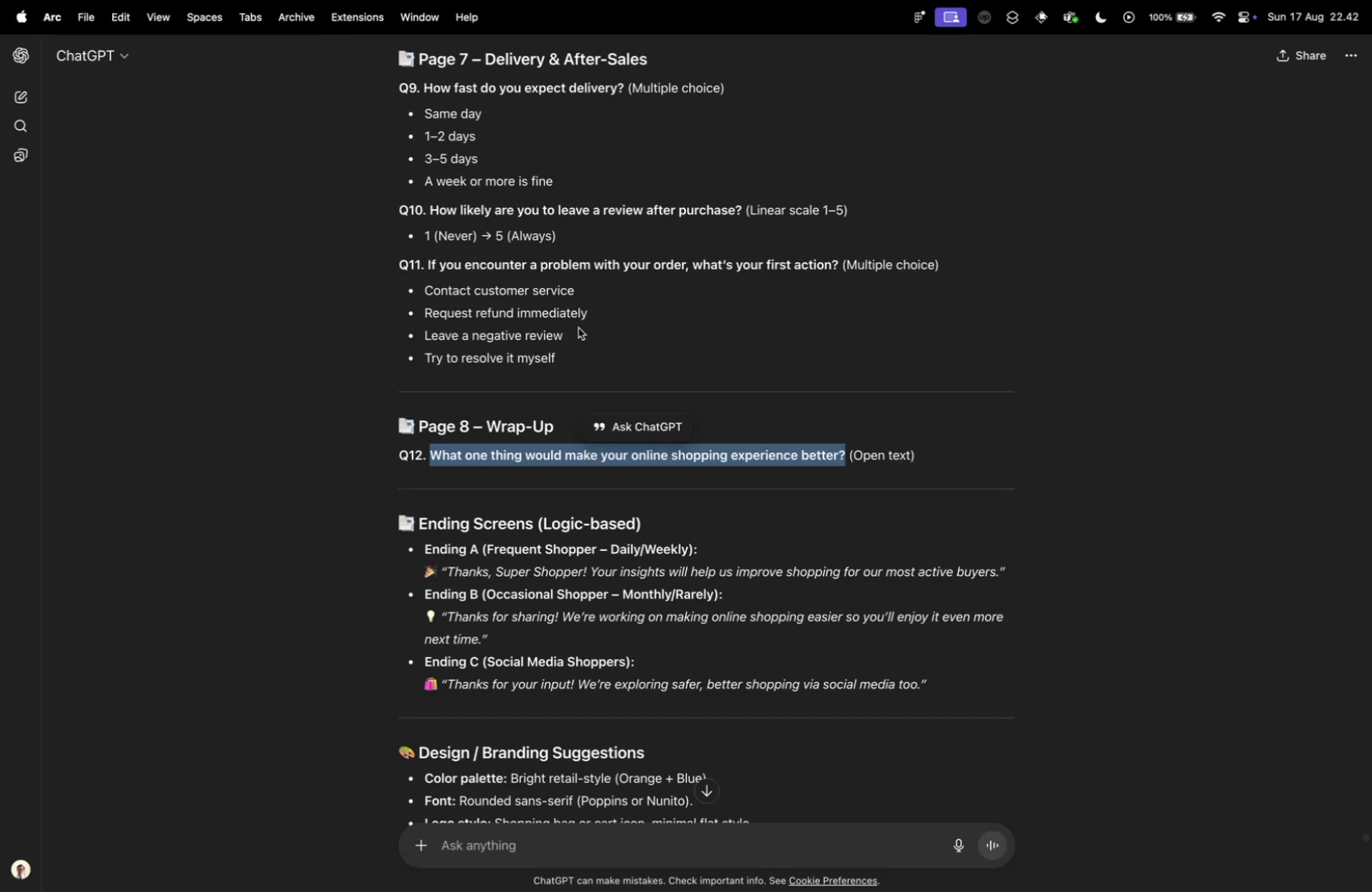 
key(Control+ControlLeft)
 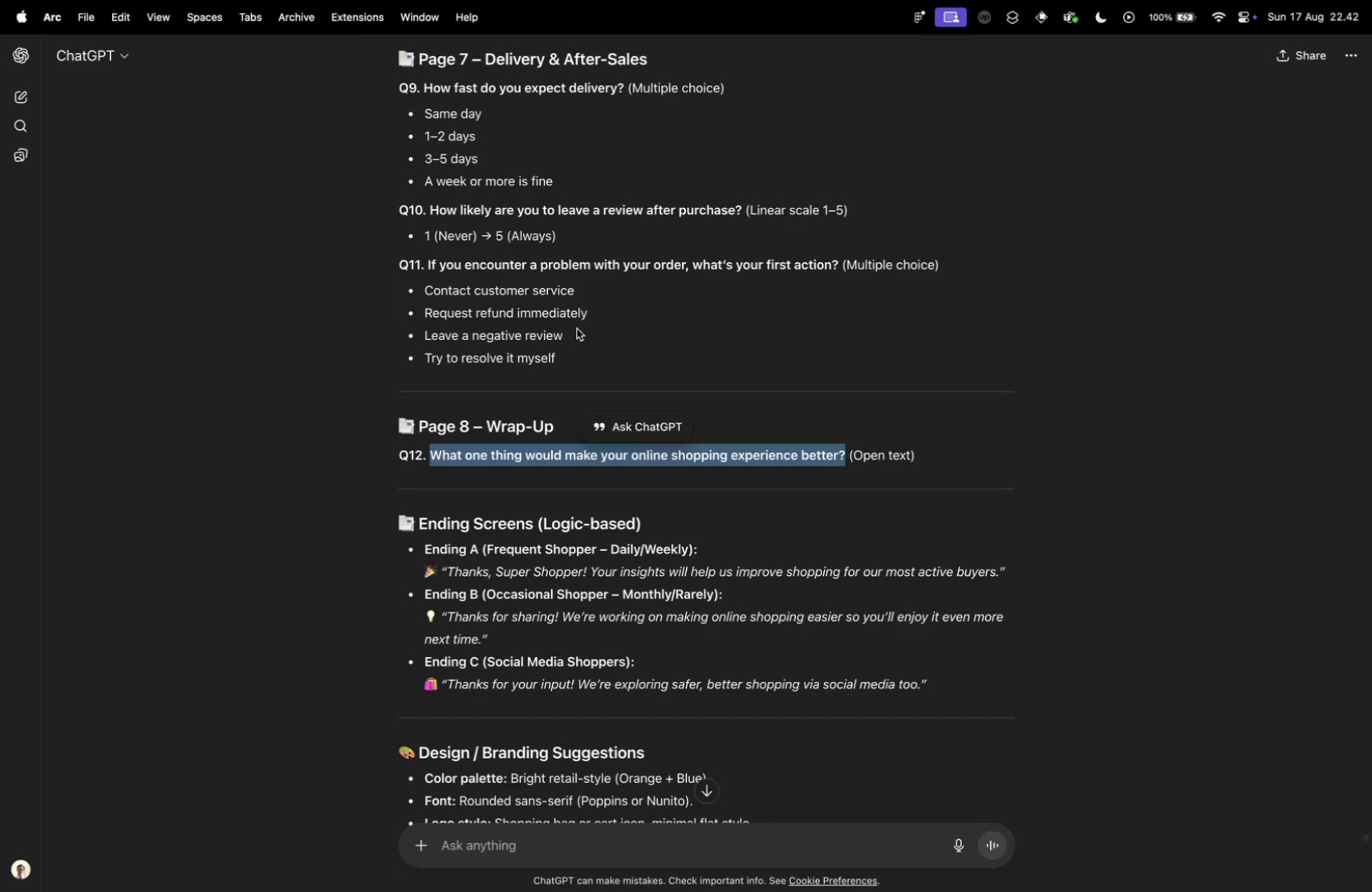 
key(Control+Tab)
 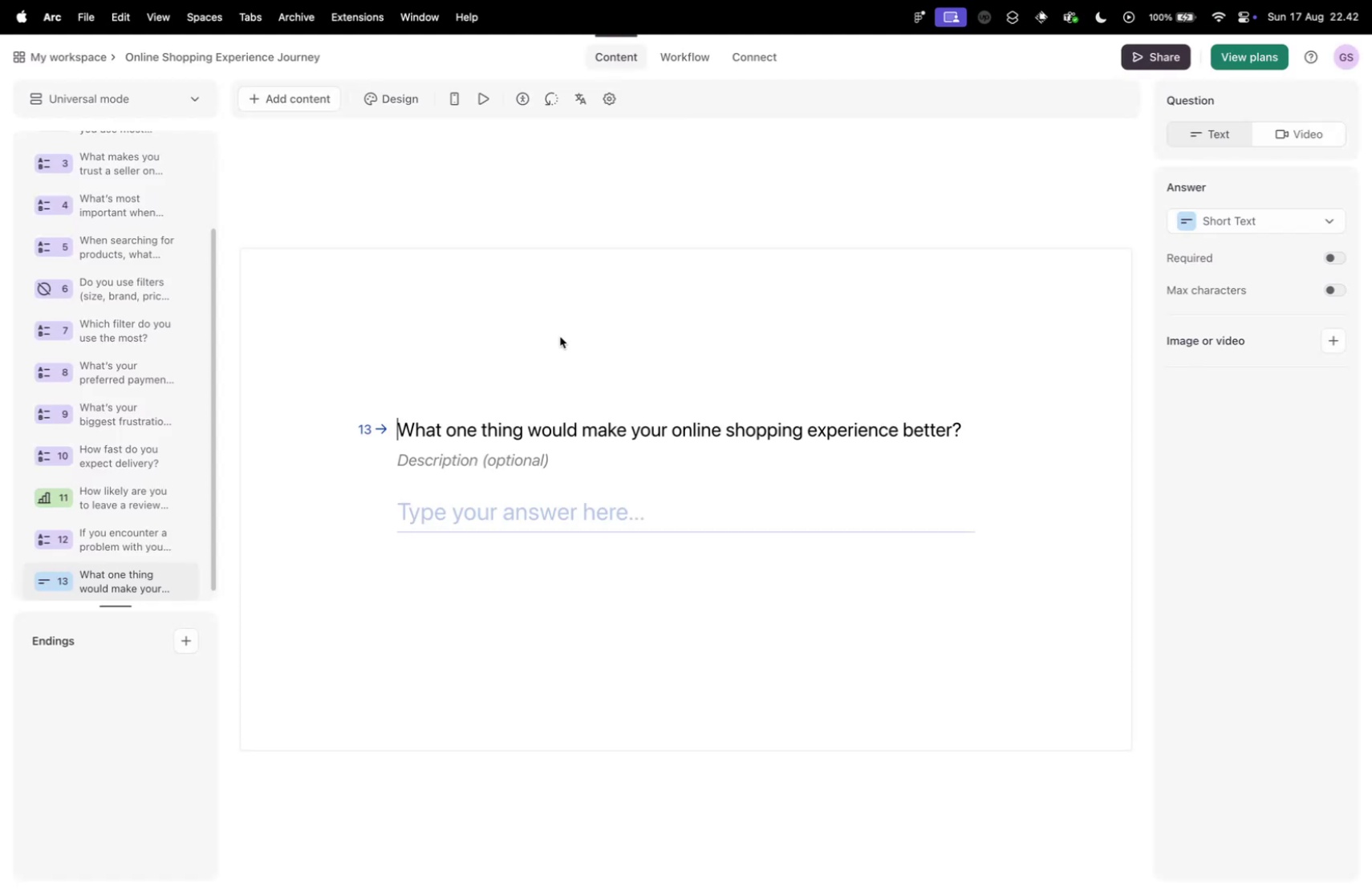 
left_click([503, 334])
 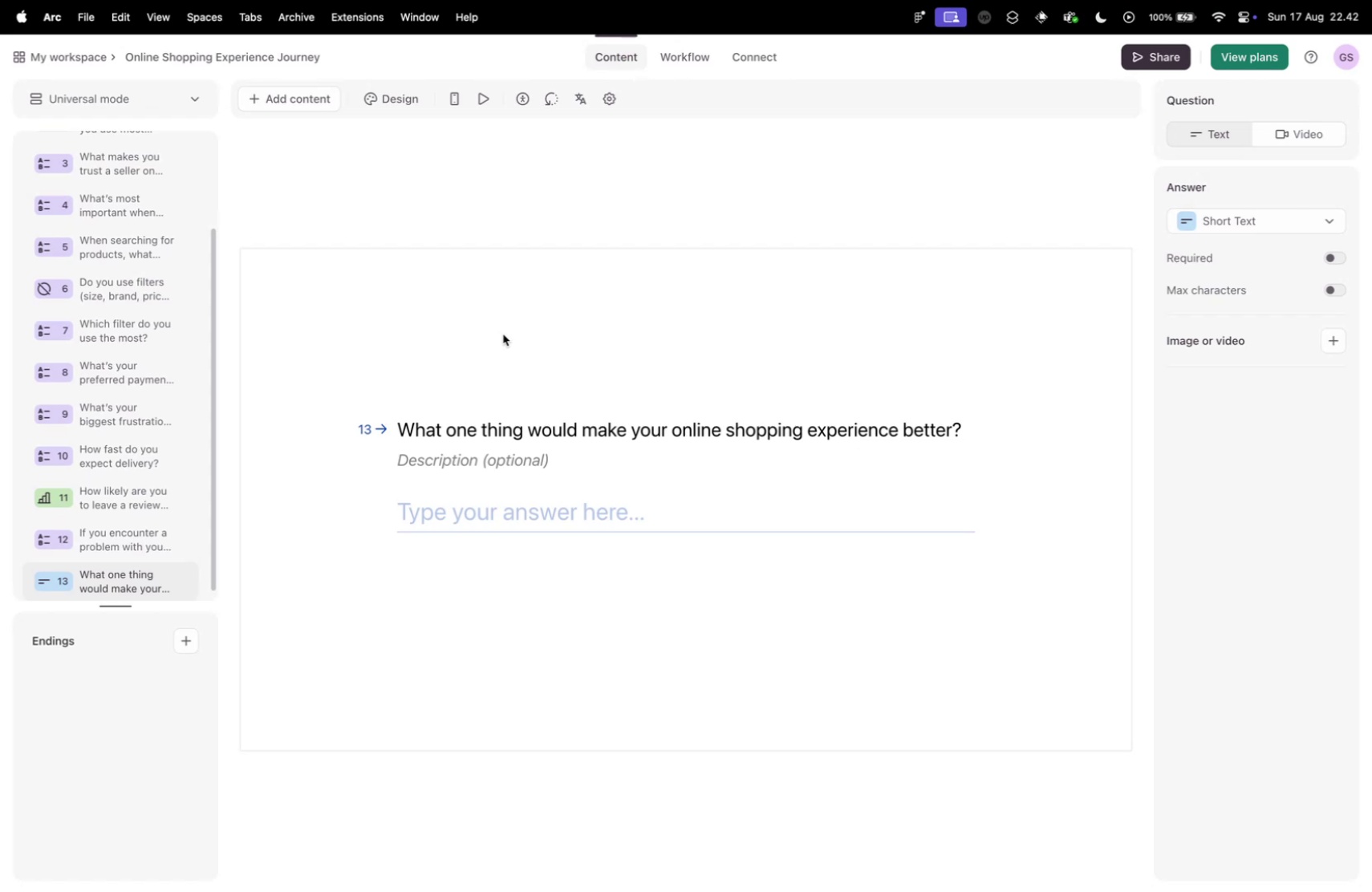 
wait(23.72)
 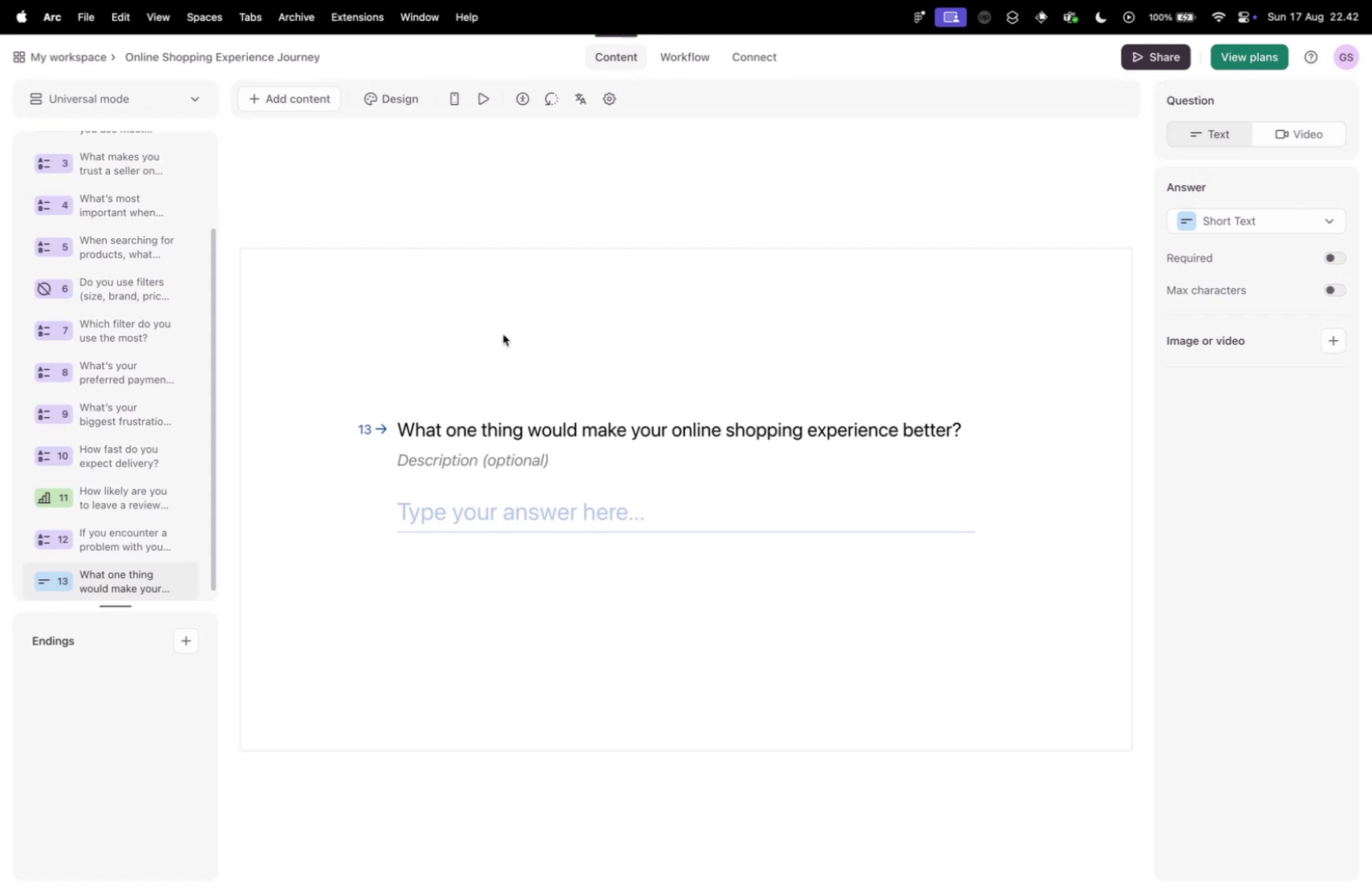 
key(Control+ControlLeft)
 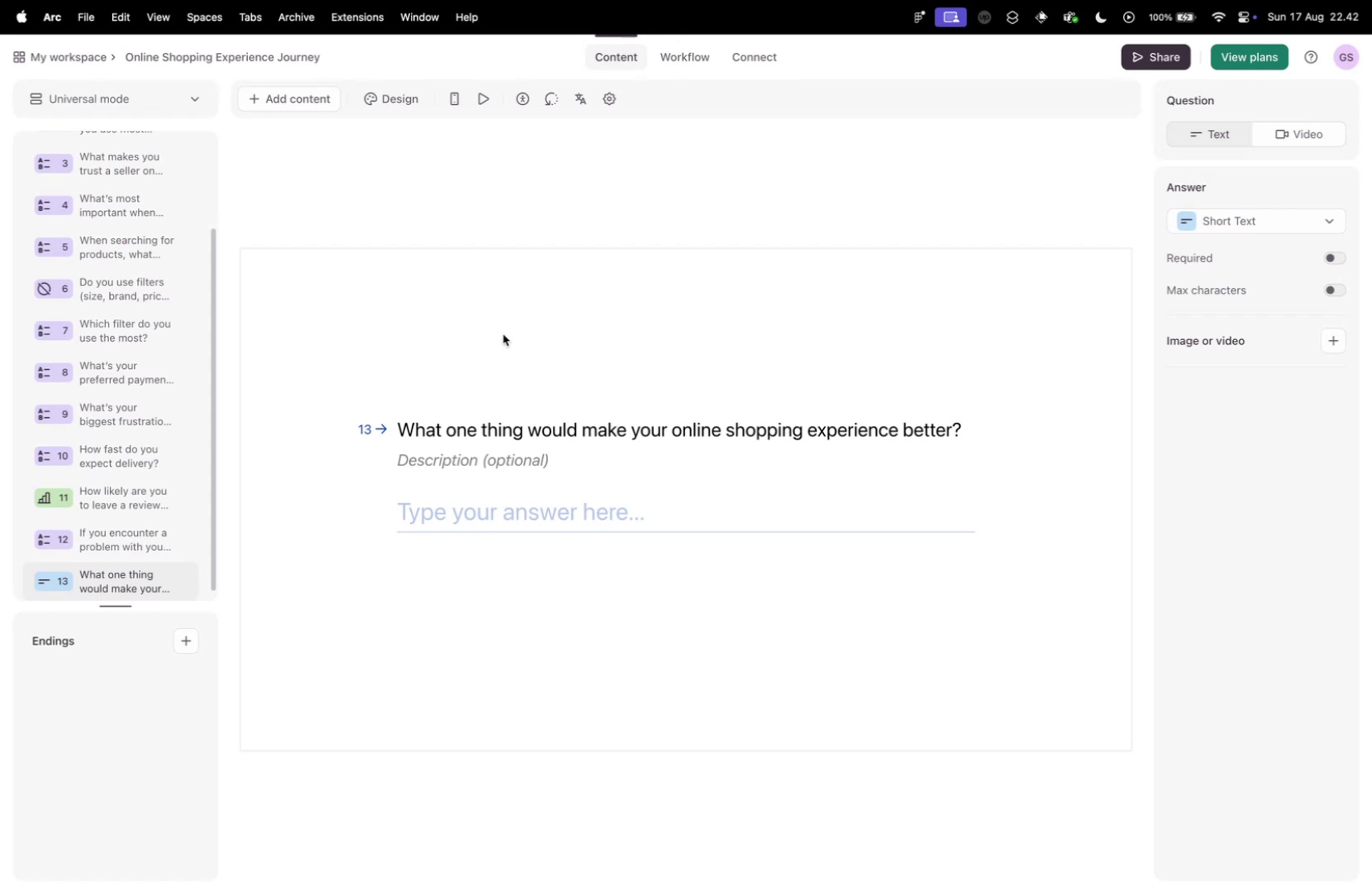 
key(Control+Tab)
 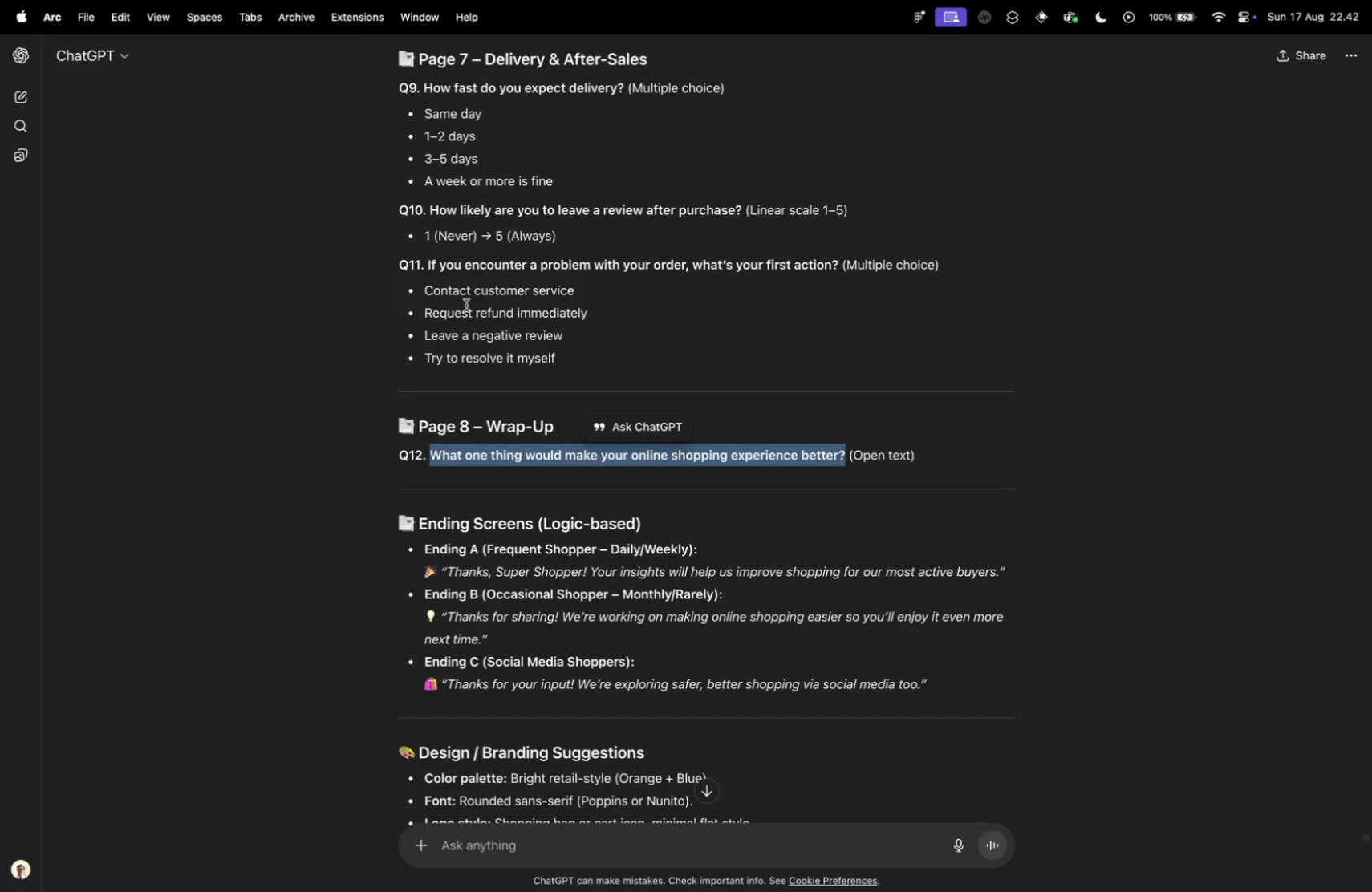 
key(Control+ControlLeft)
 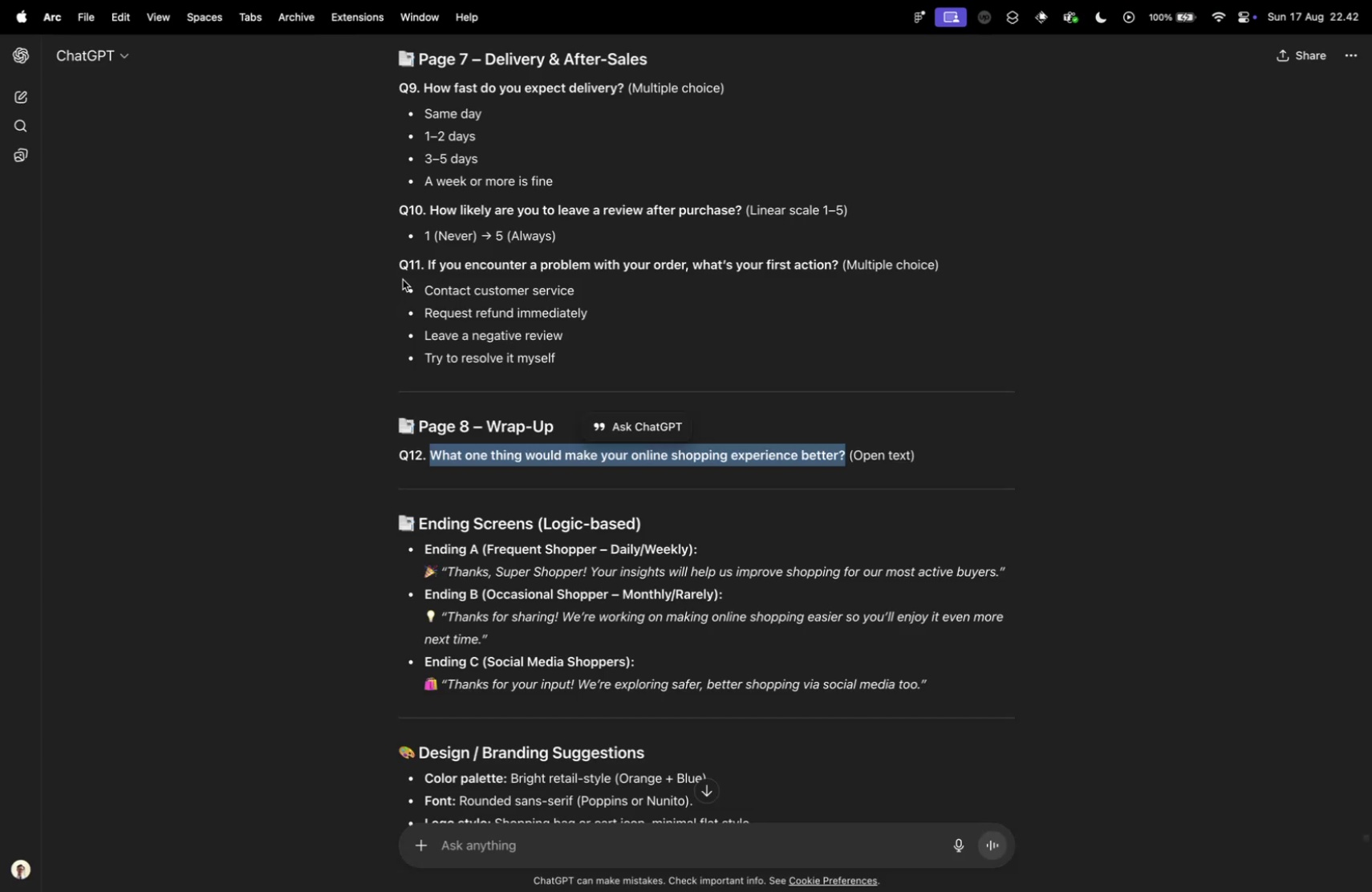 
key(Control+Tab)
 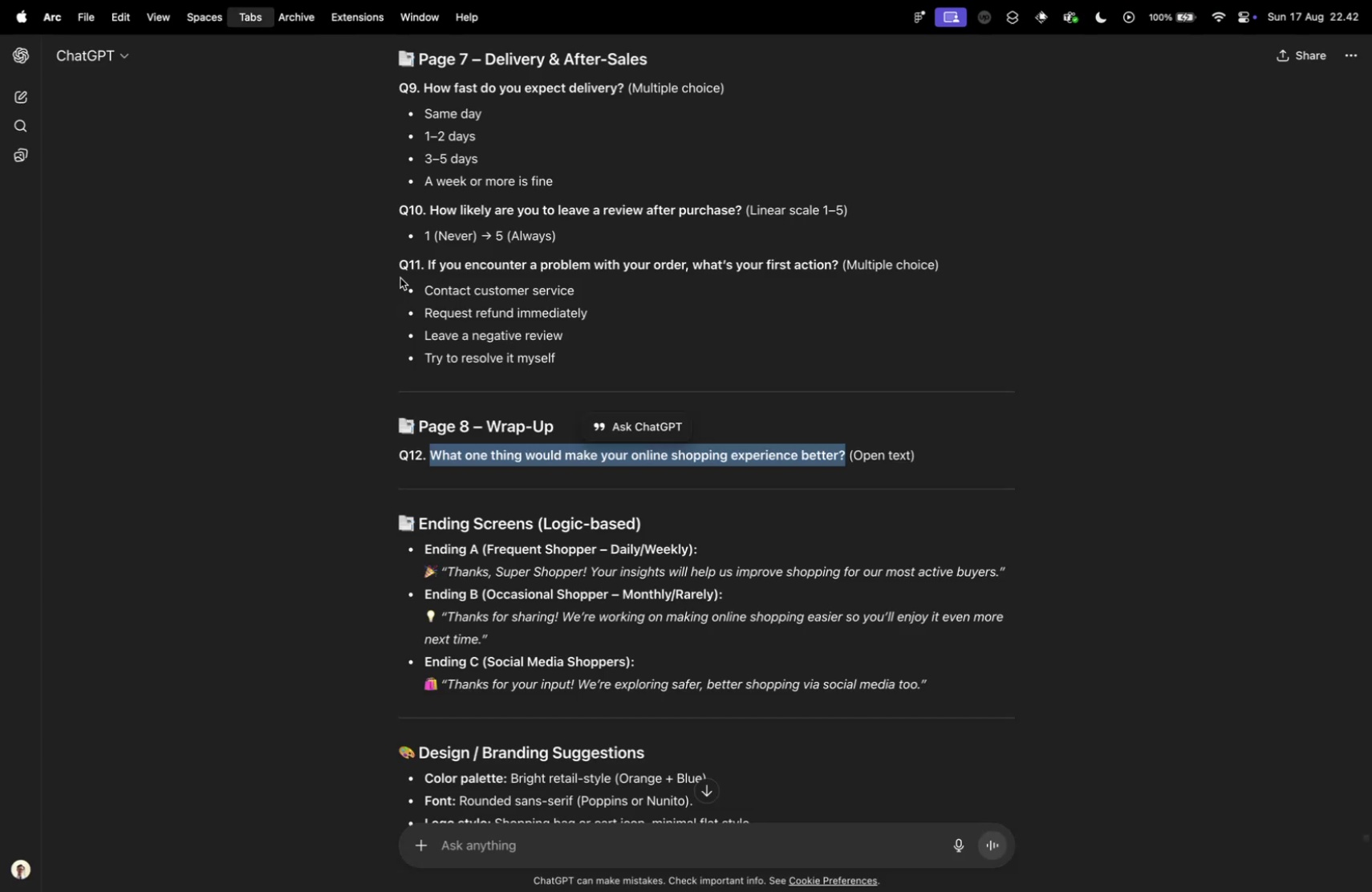 
key(Control+ControlLeft)
 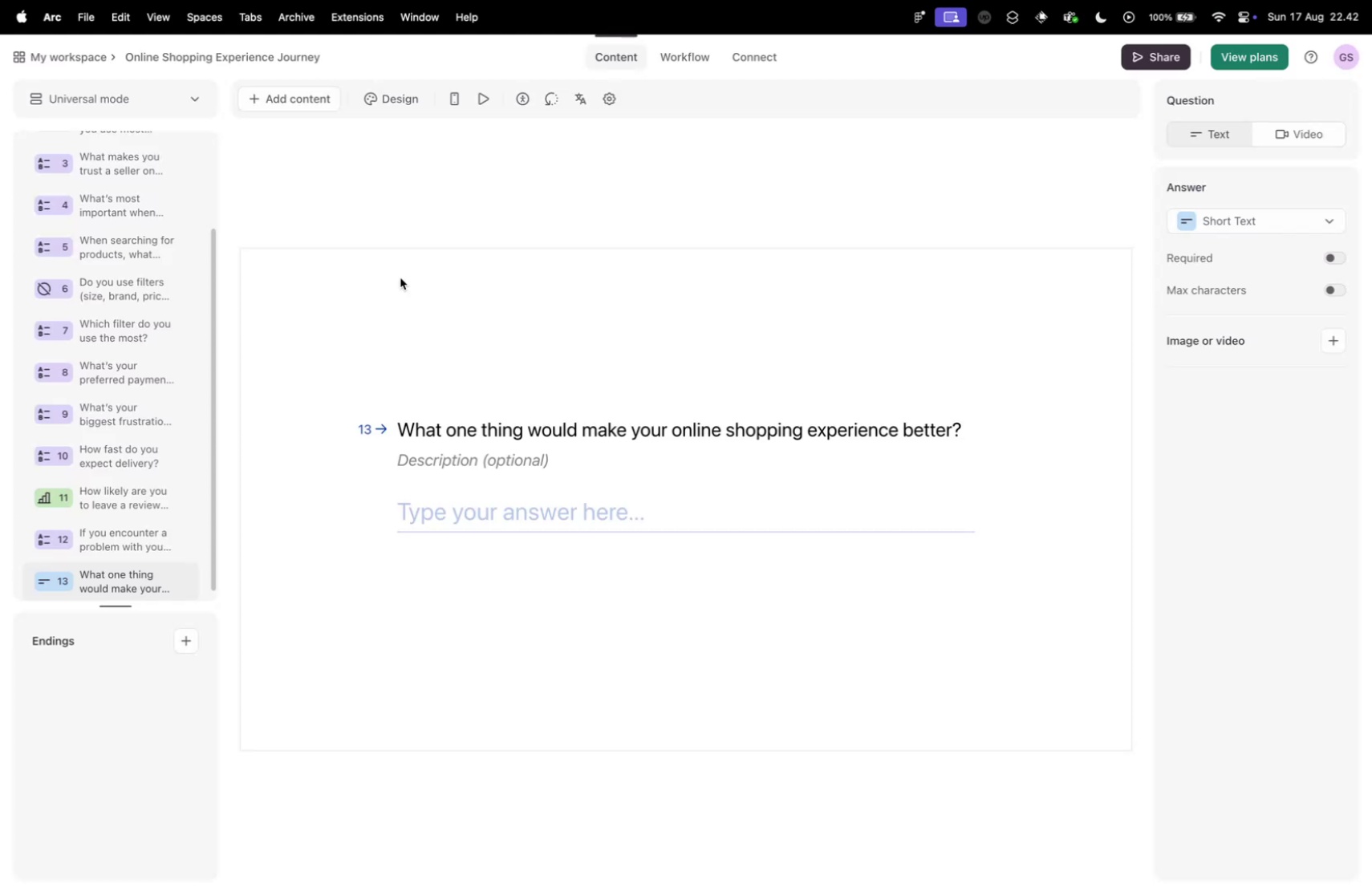 
key(Control+Tab)
 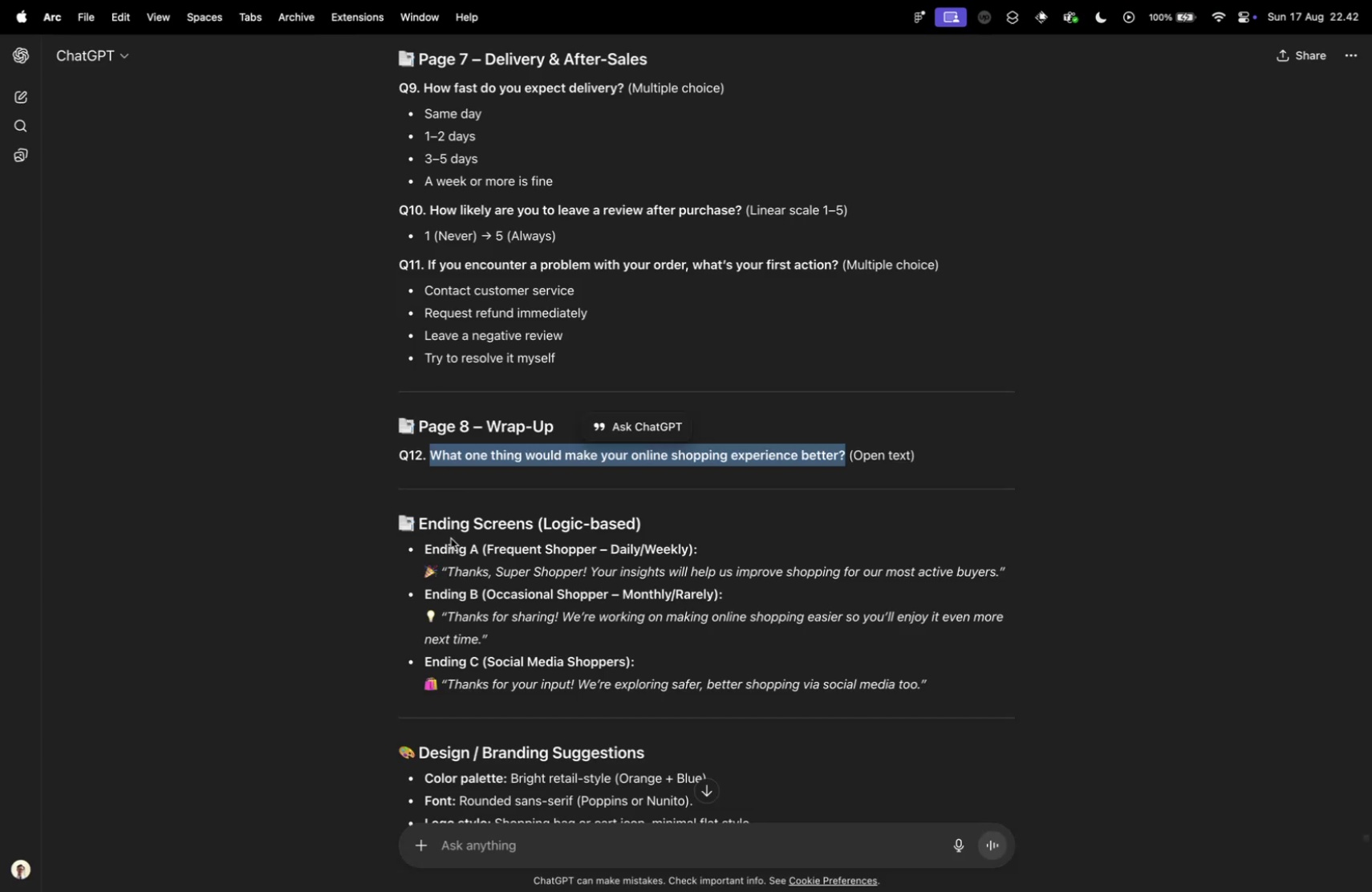 
key(Control+ControlLeft)
 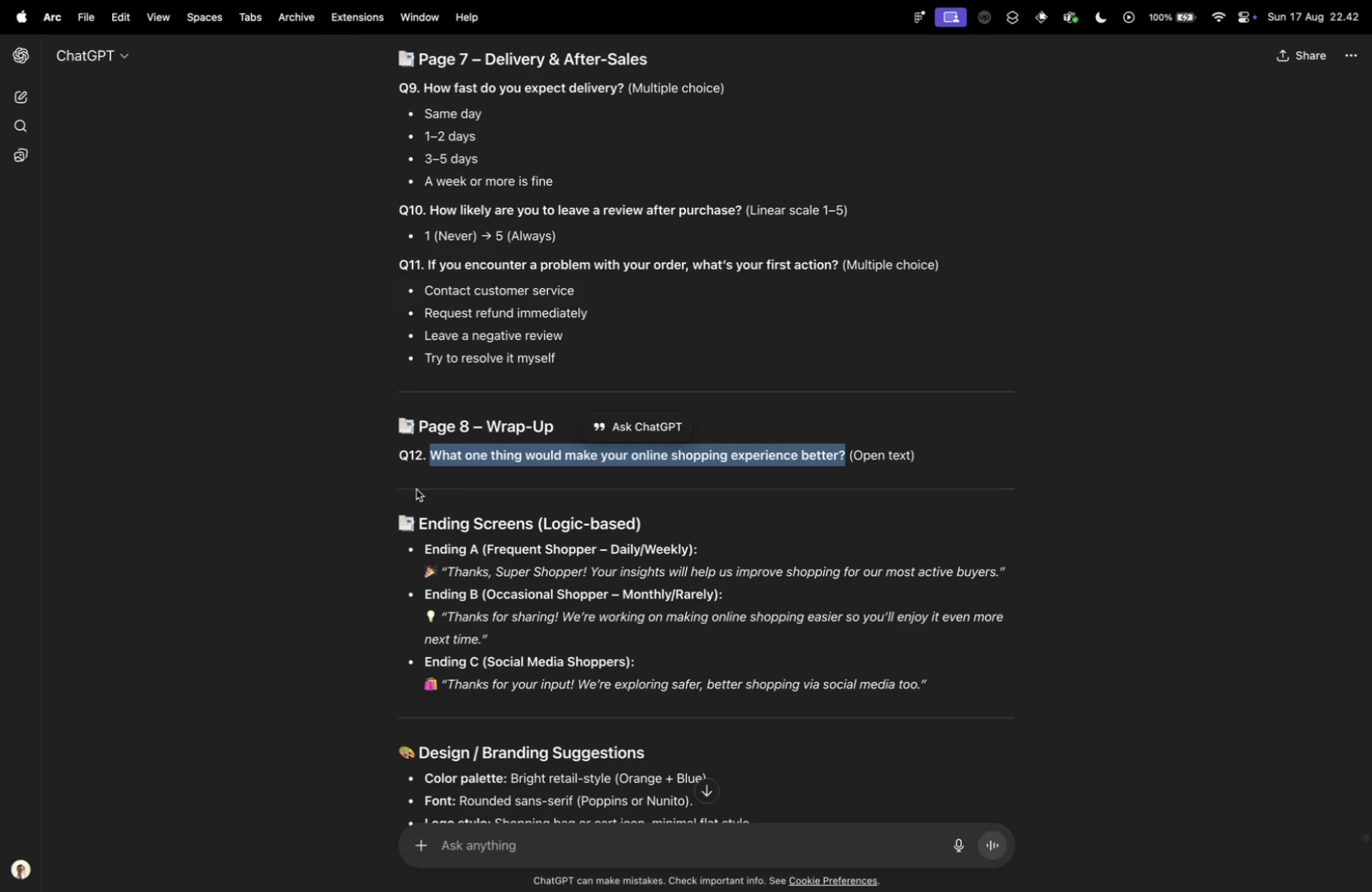 
key(Control+Tab)
 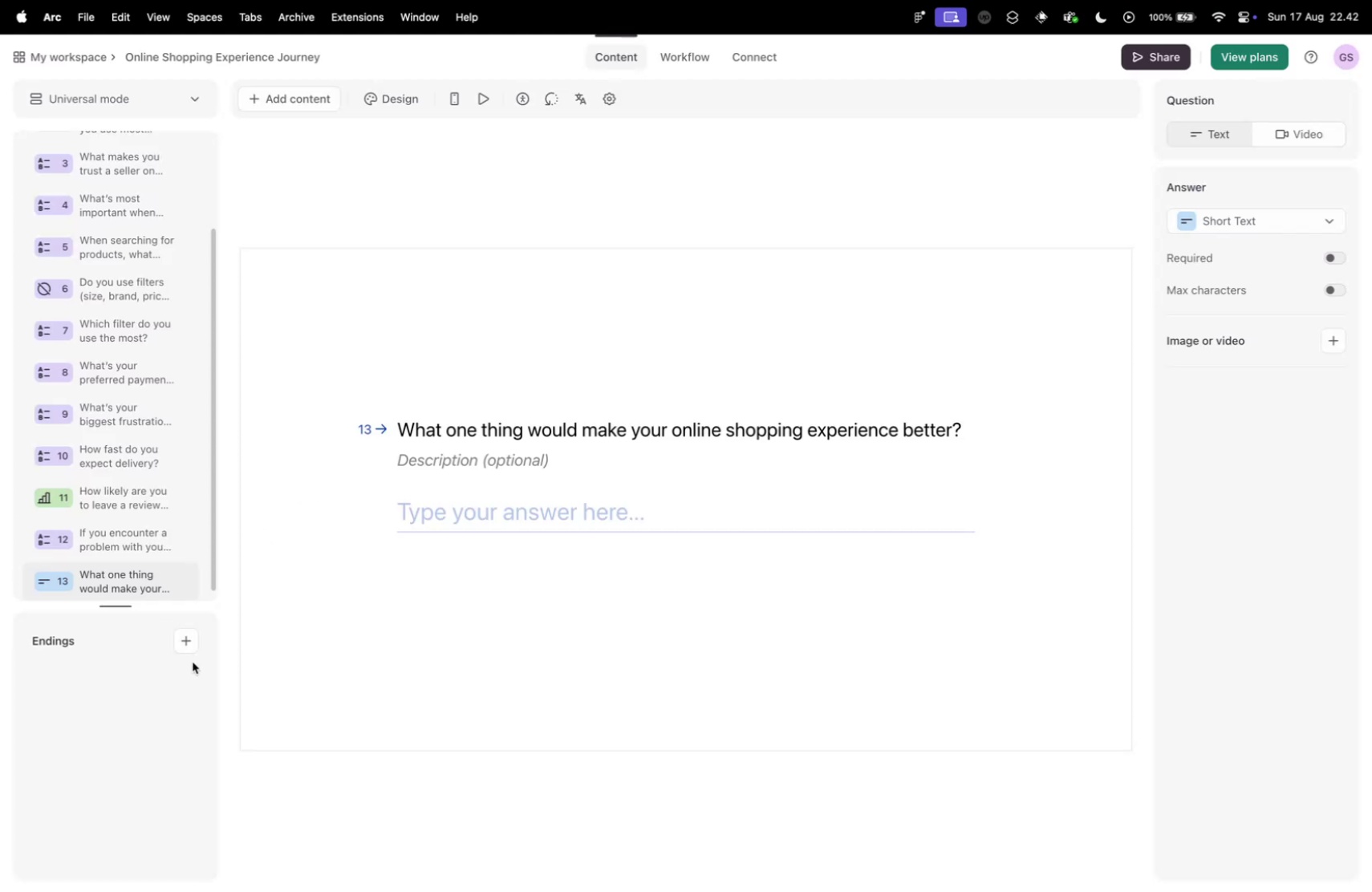 
left_click([191, 639])
 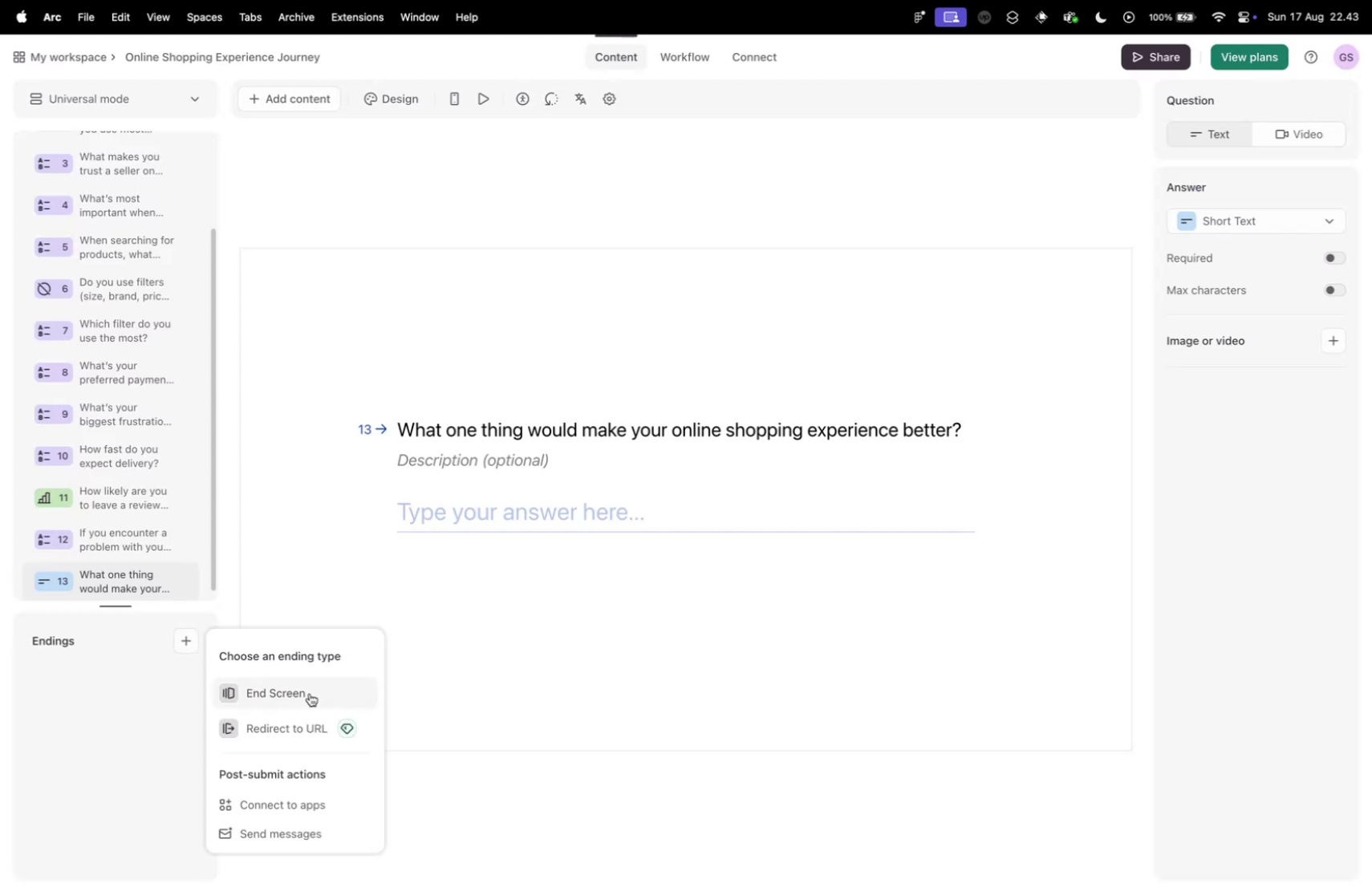 
key(Control+ControlLeft)
 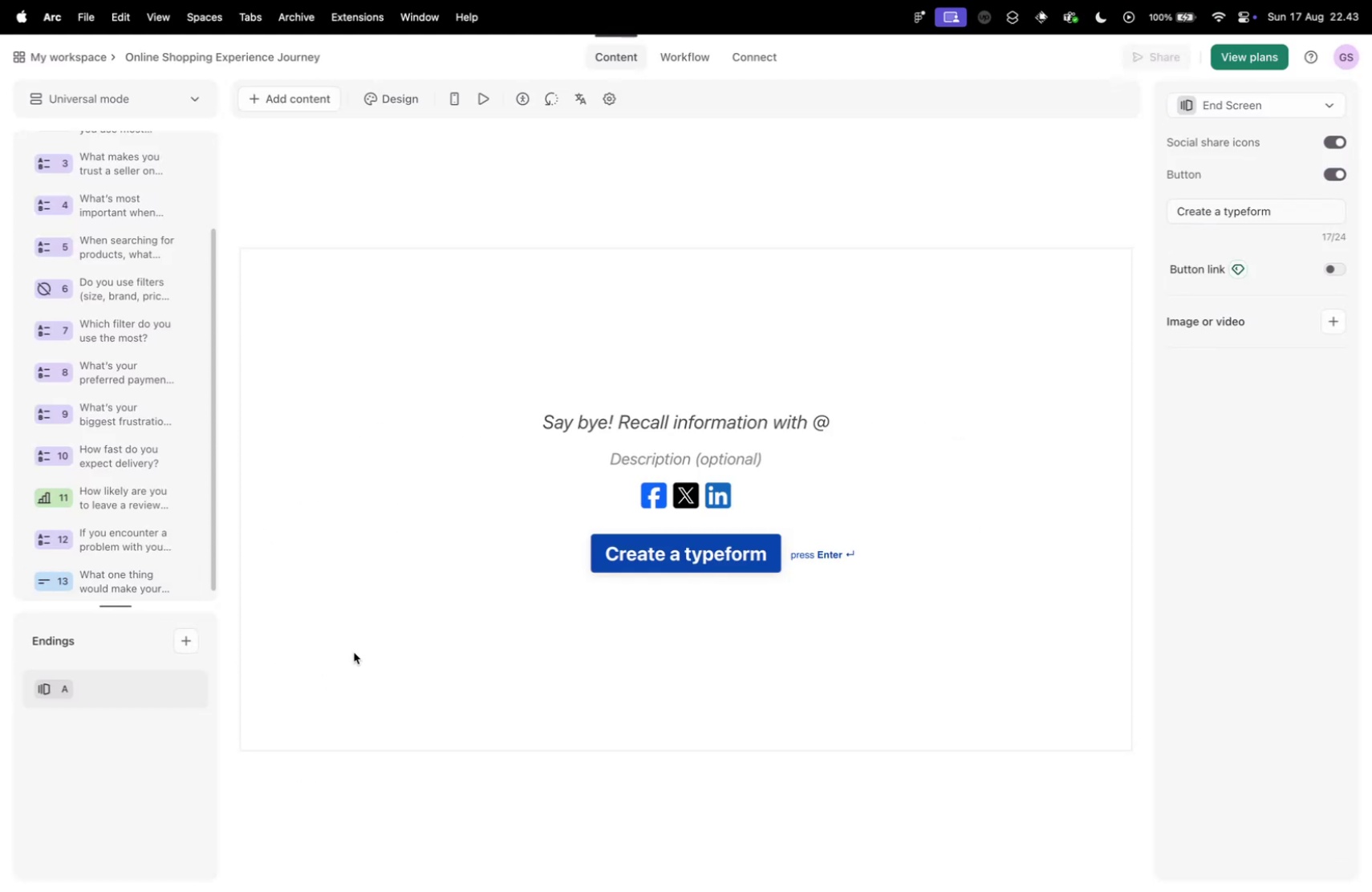 
key(Control+Tab)
 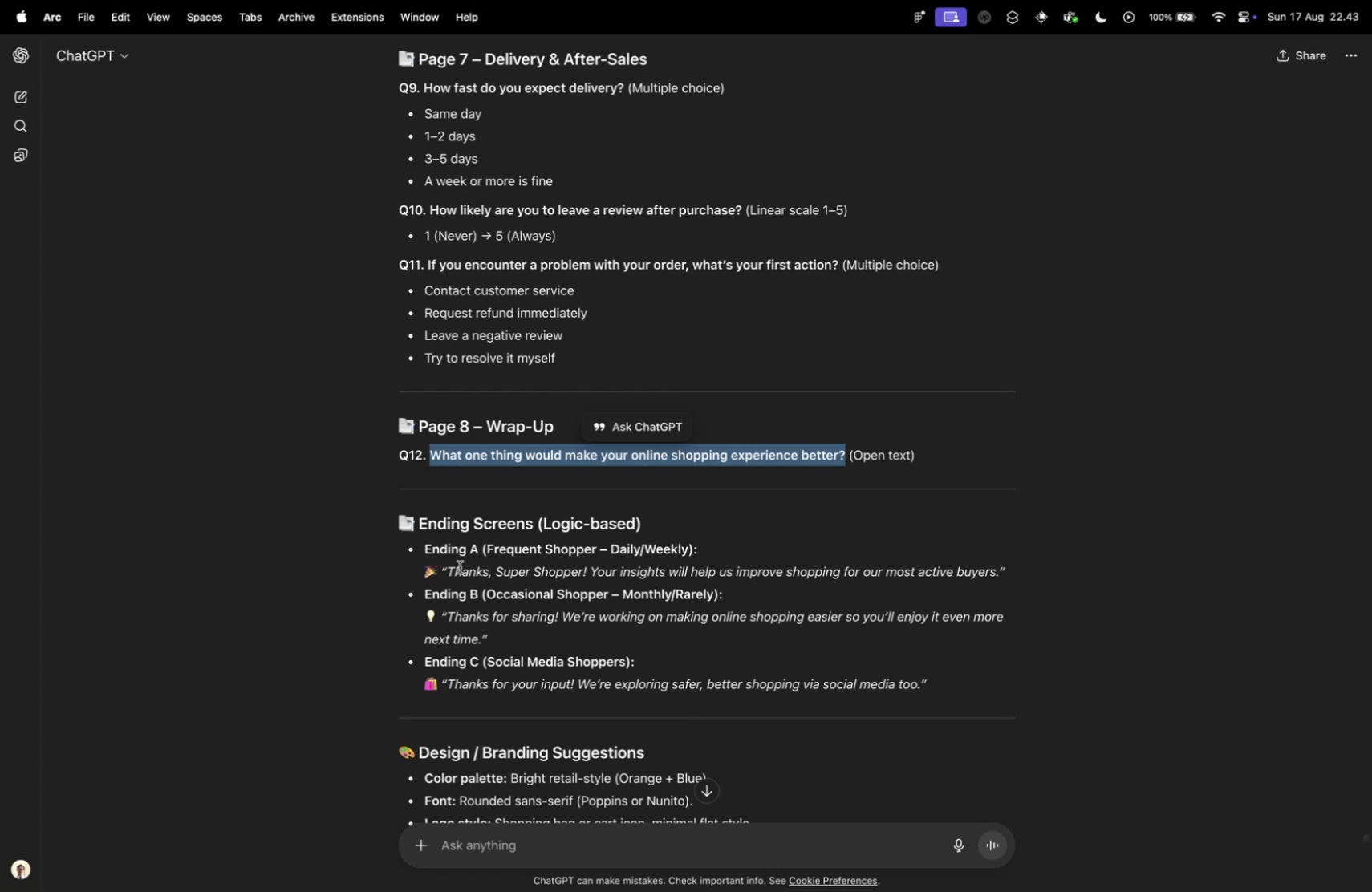 
left_click_drag(start_coordinate=[448, 571], to_coordinate=[588, 575])
 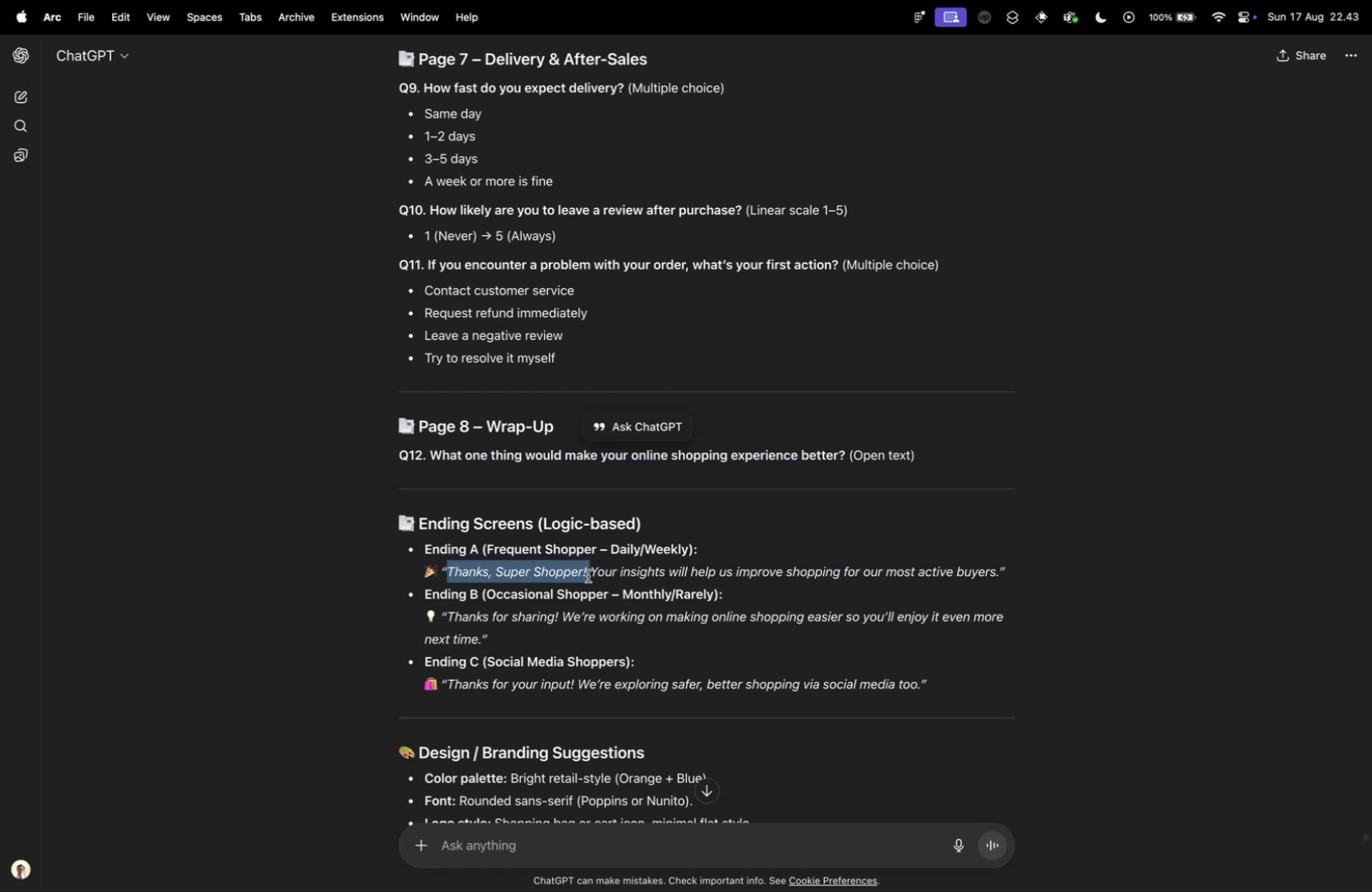 
key(Meta+CommandLeft)
 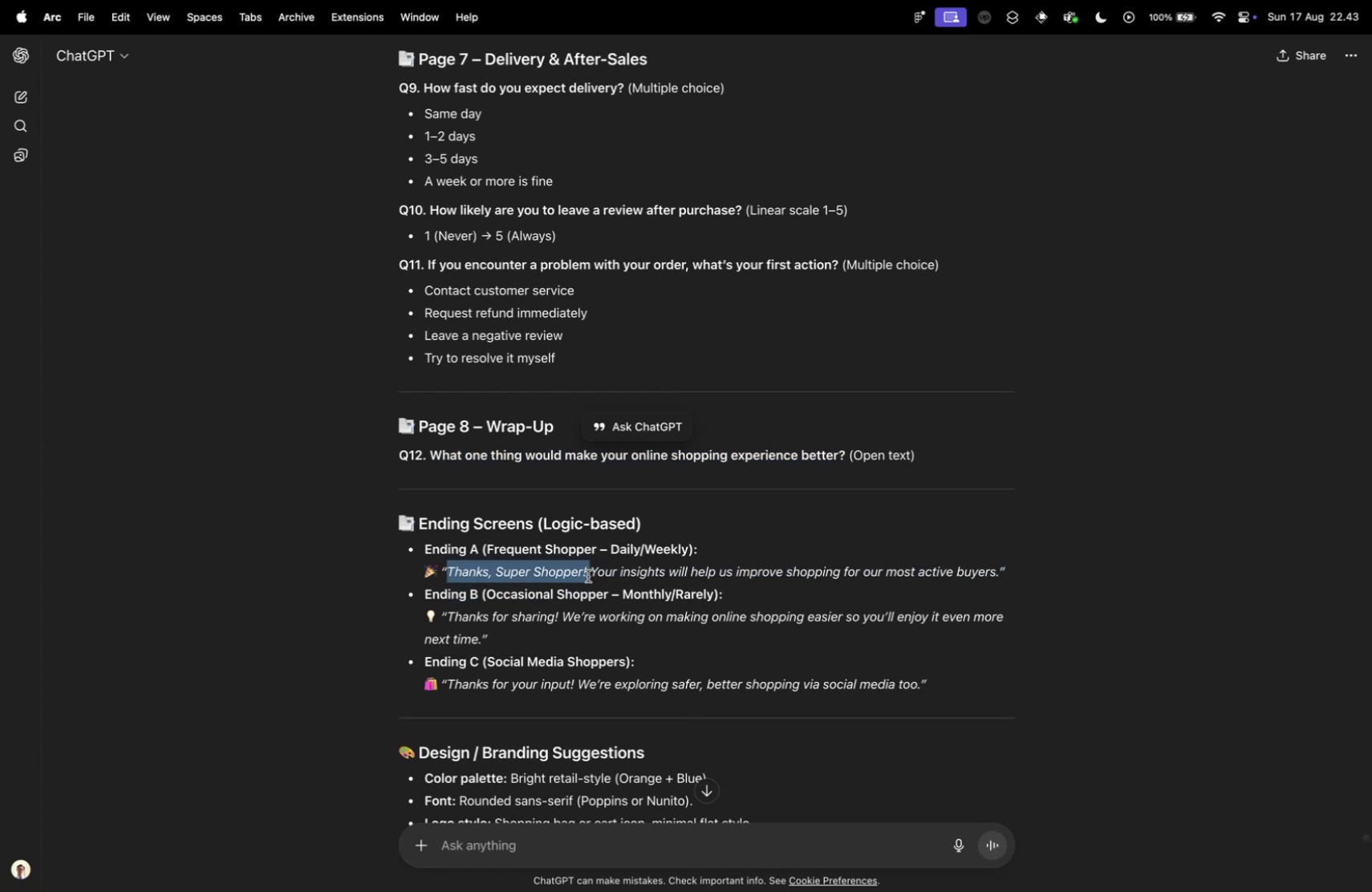 
key(Meta+C)
 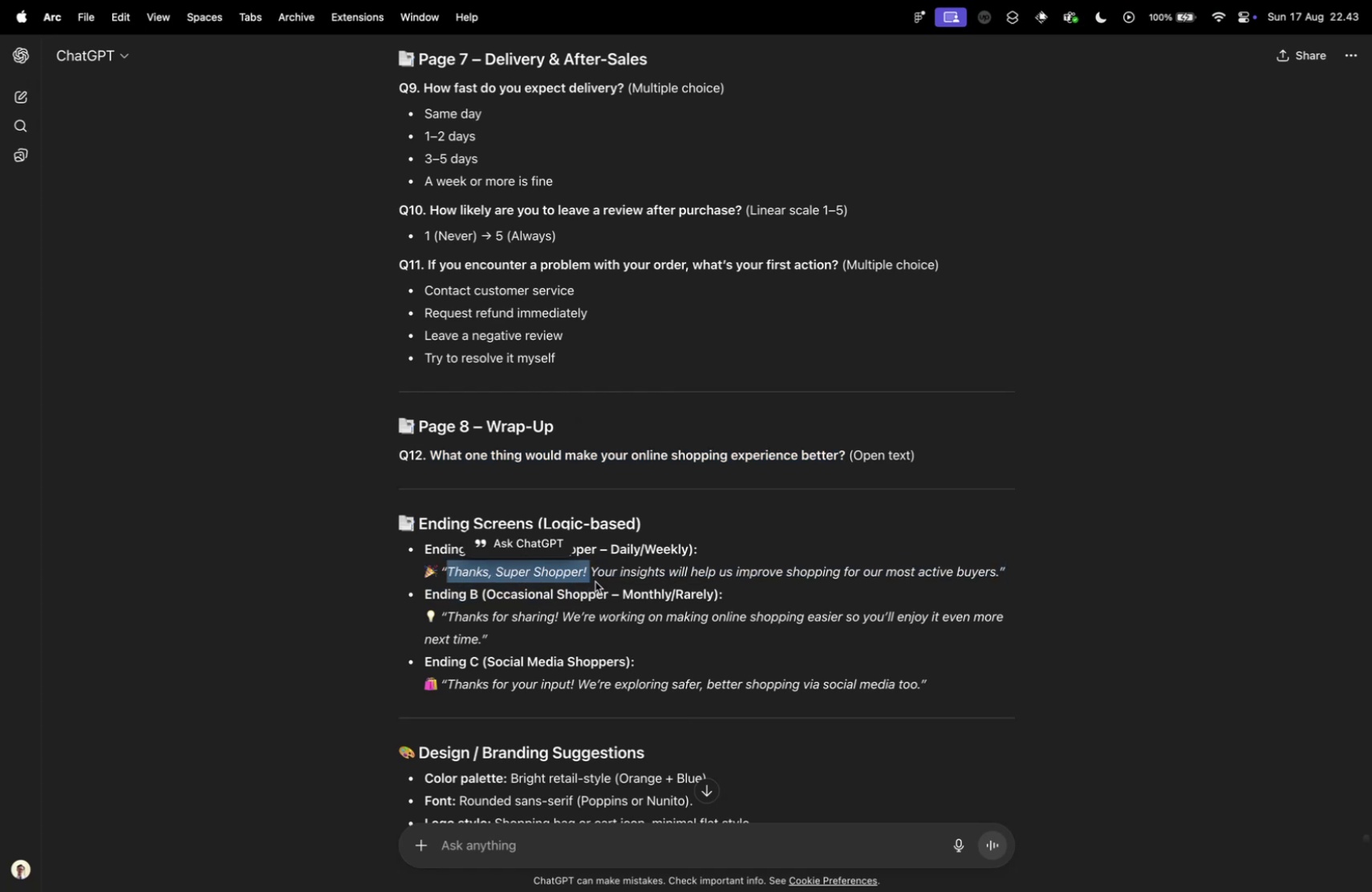 
key(Control+ControlLeft)
 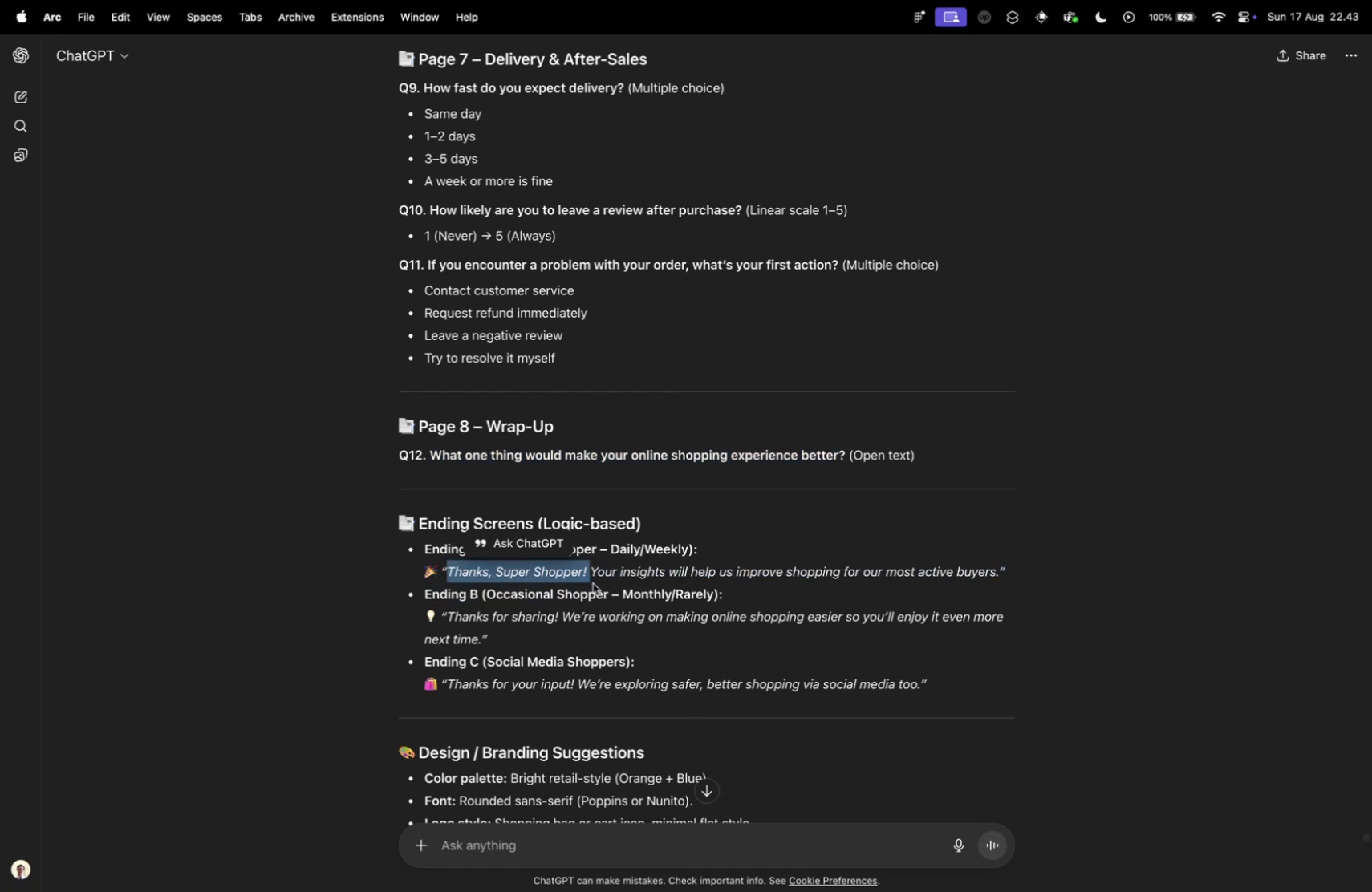 
key(Control+Tab)
 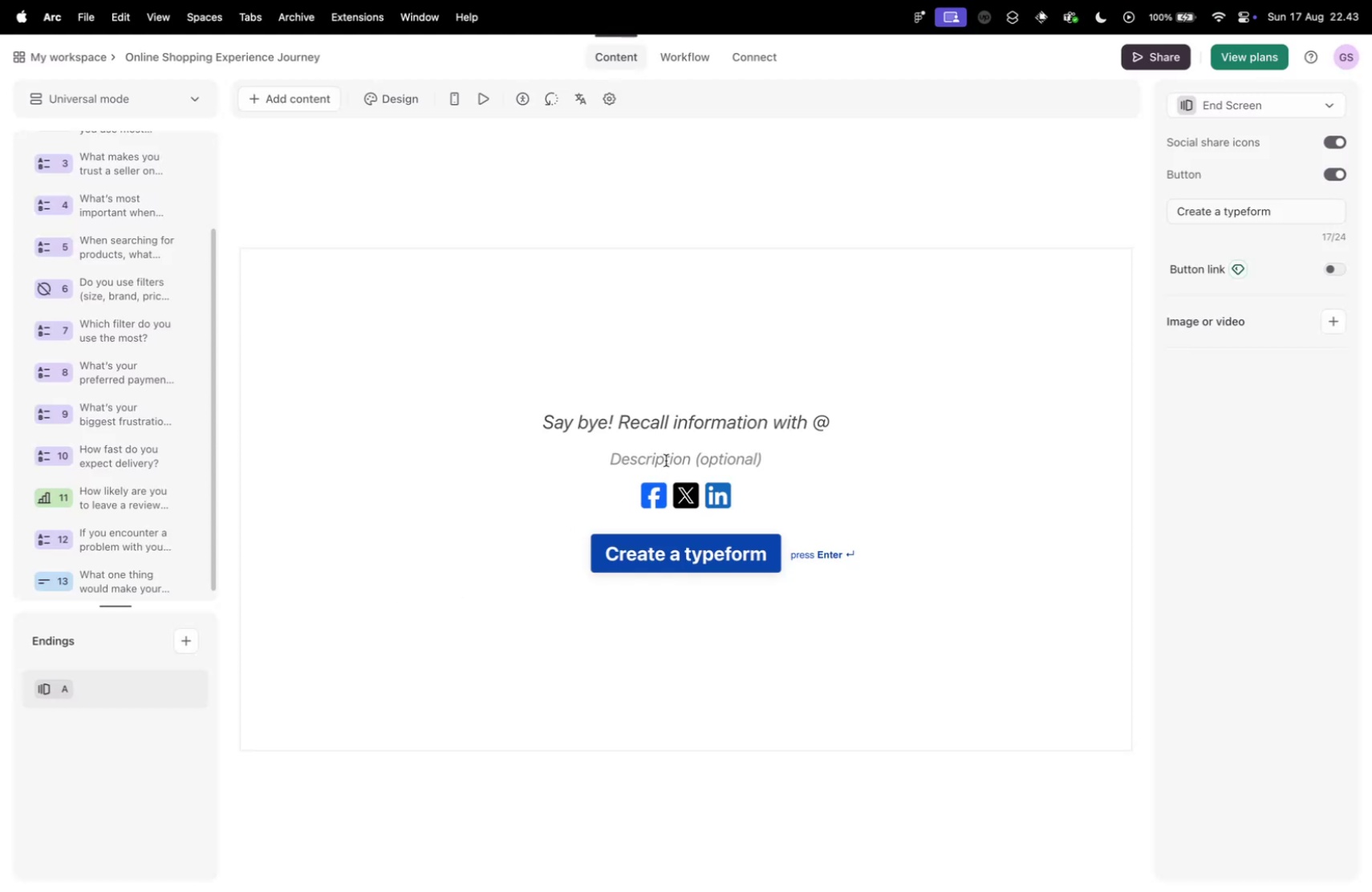 
key(Meta+CommandLeft)
 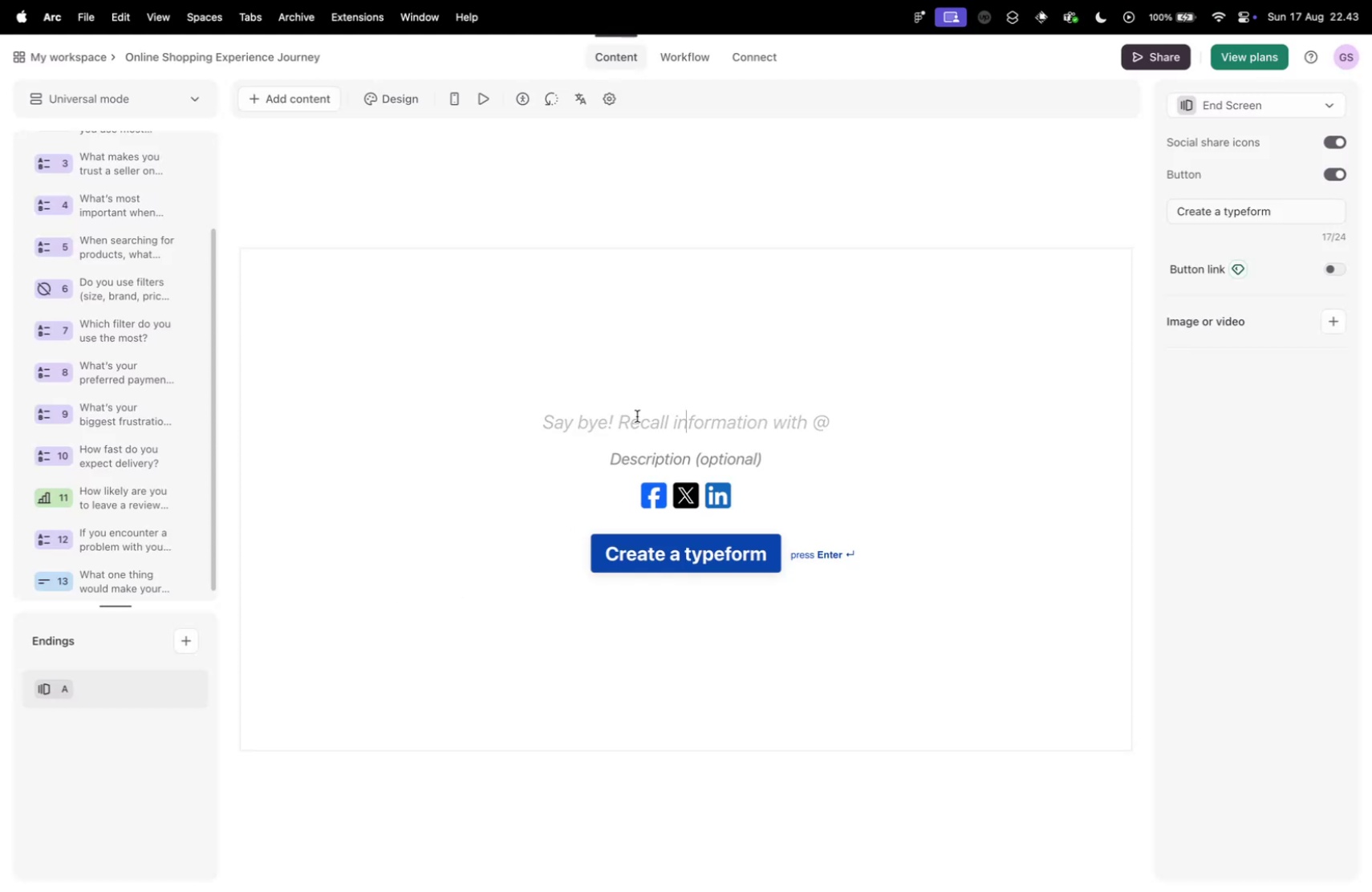 
key(Meta+V)
 